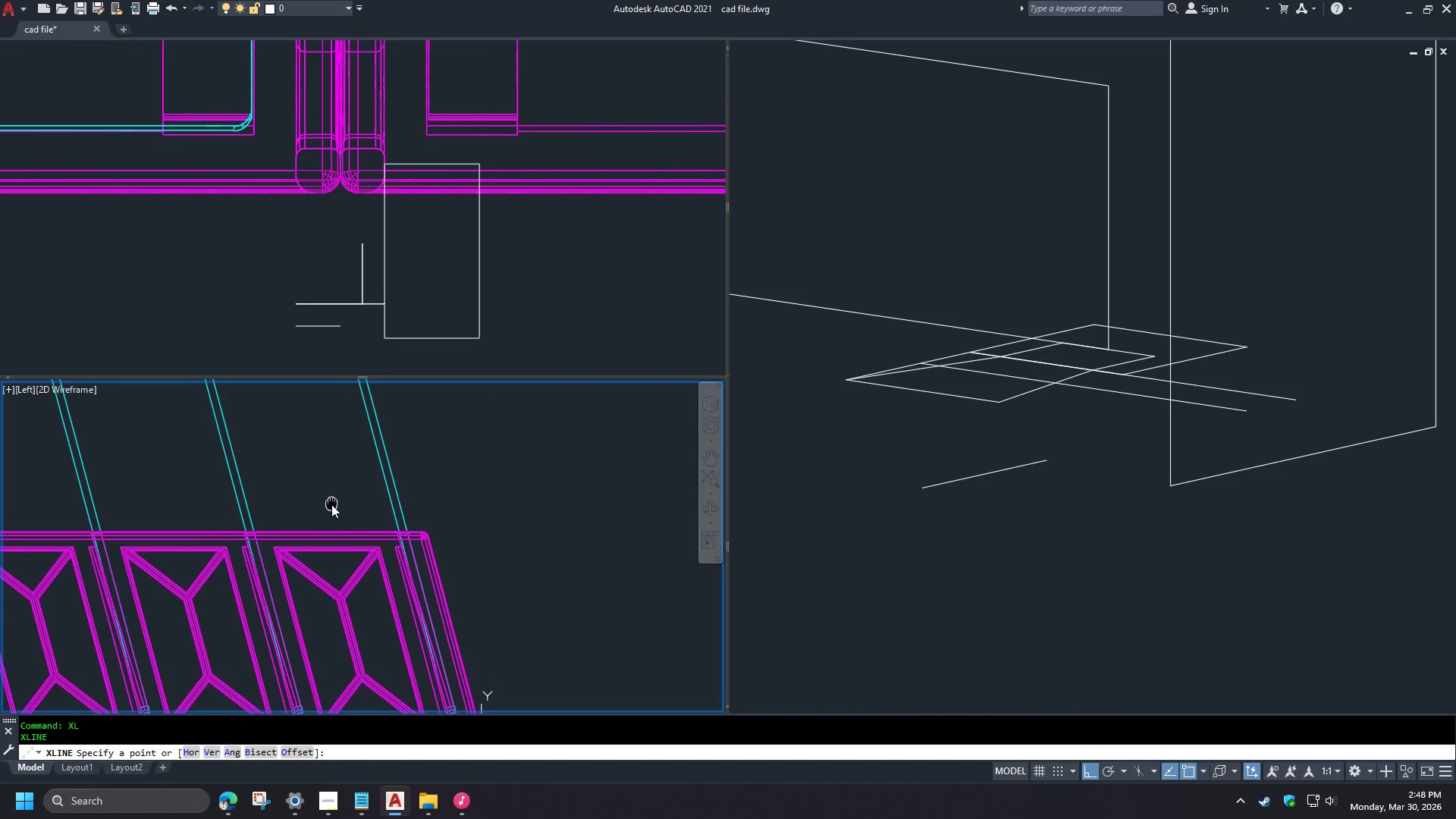 
key(L)
 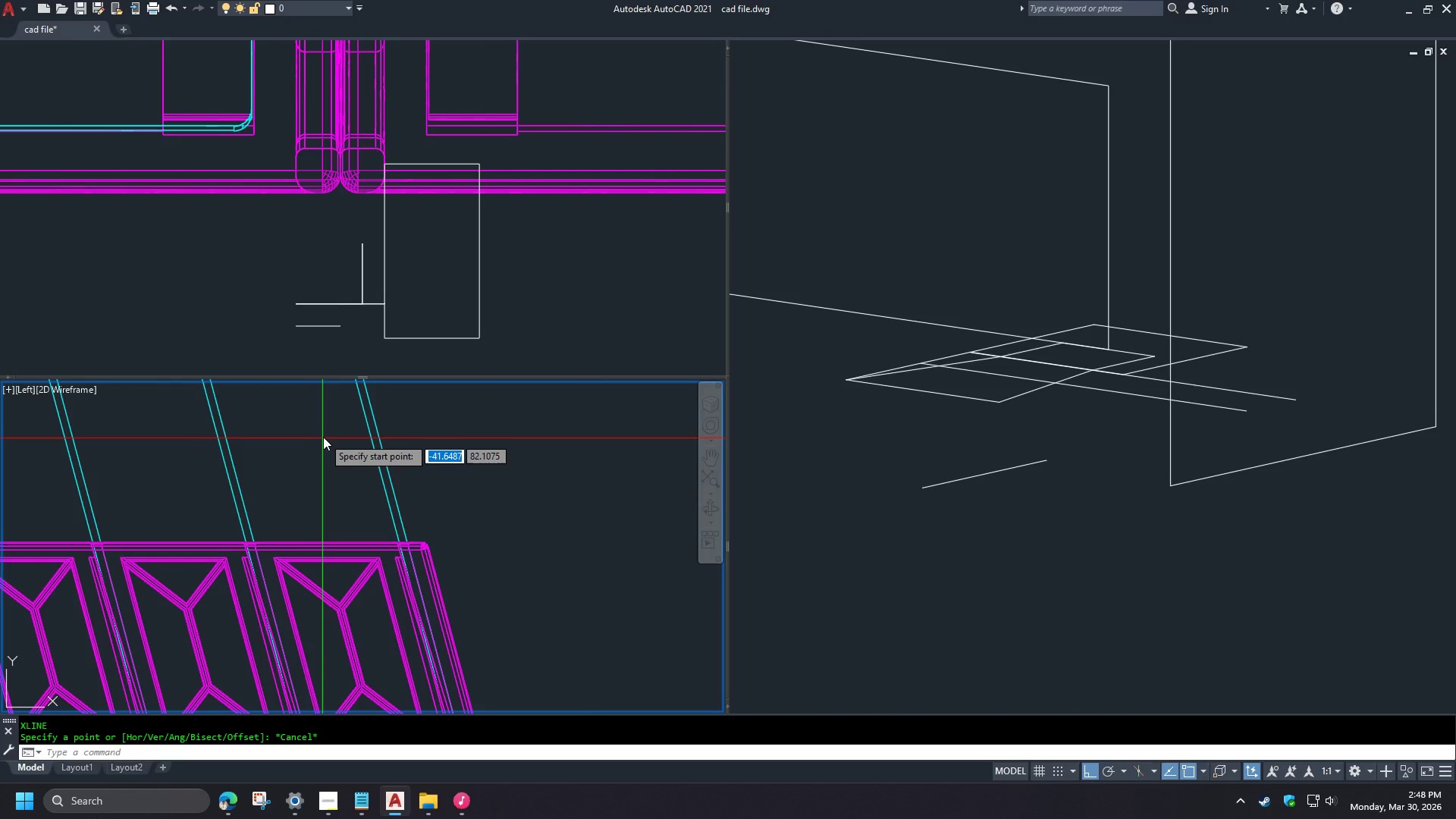 
key(Space)
 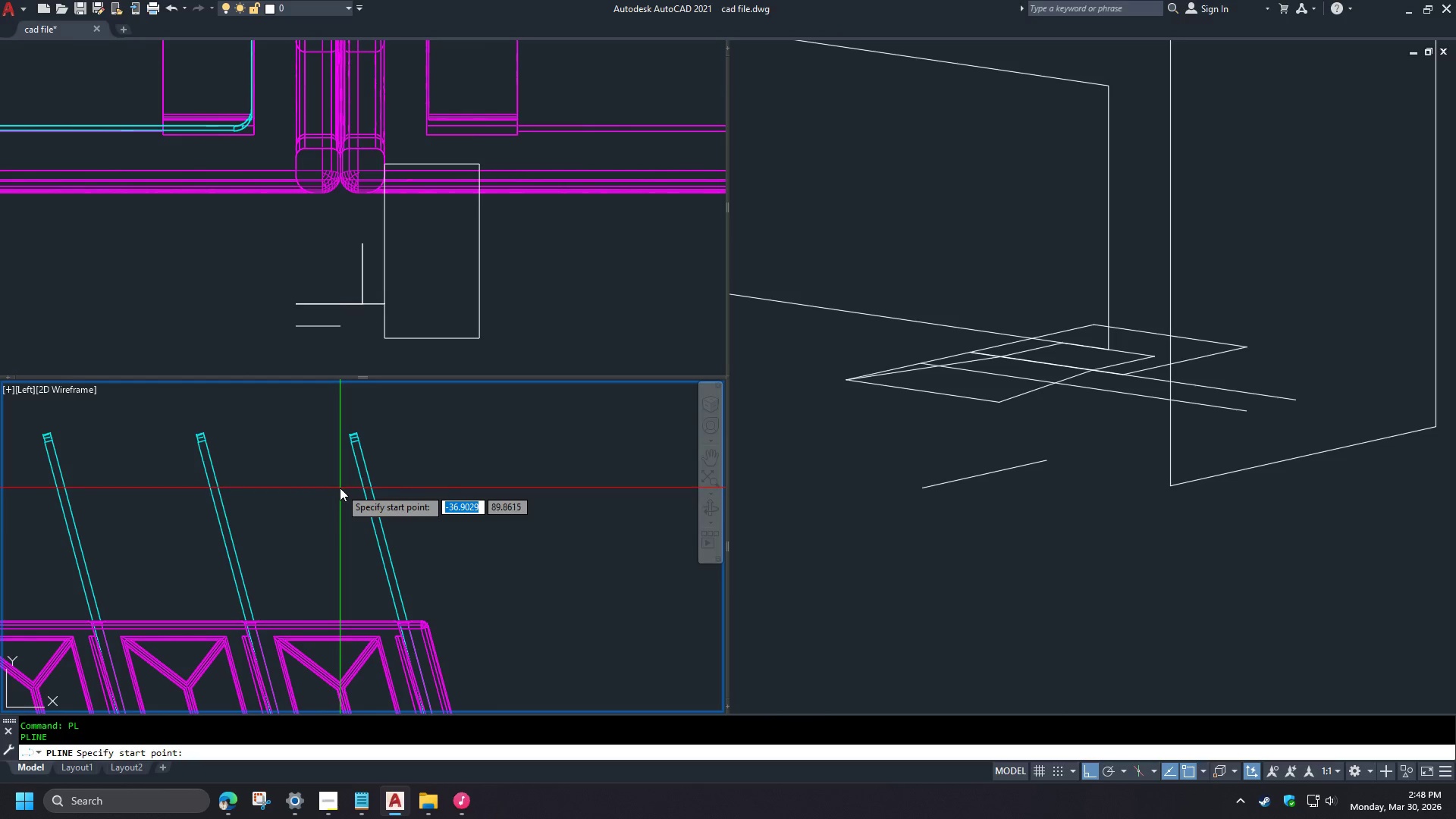 
left_click([340, 475])
 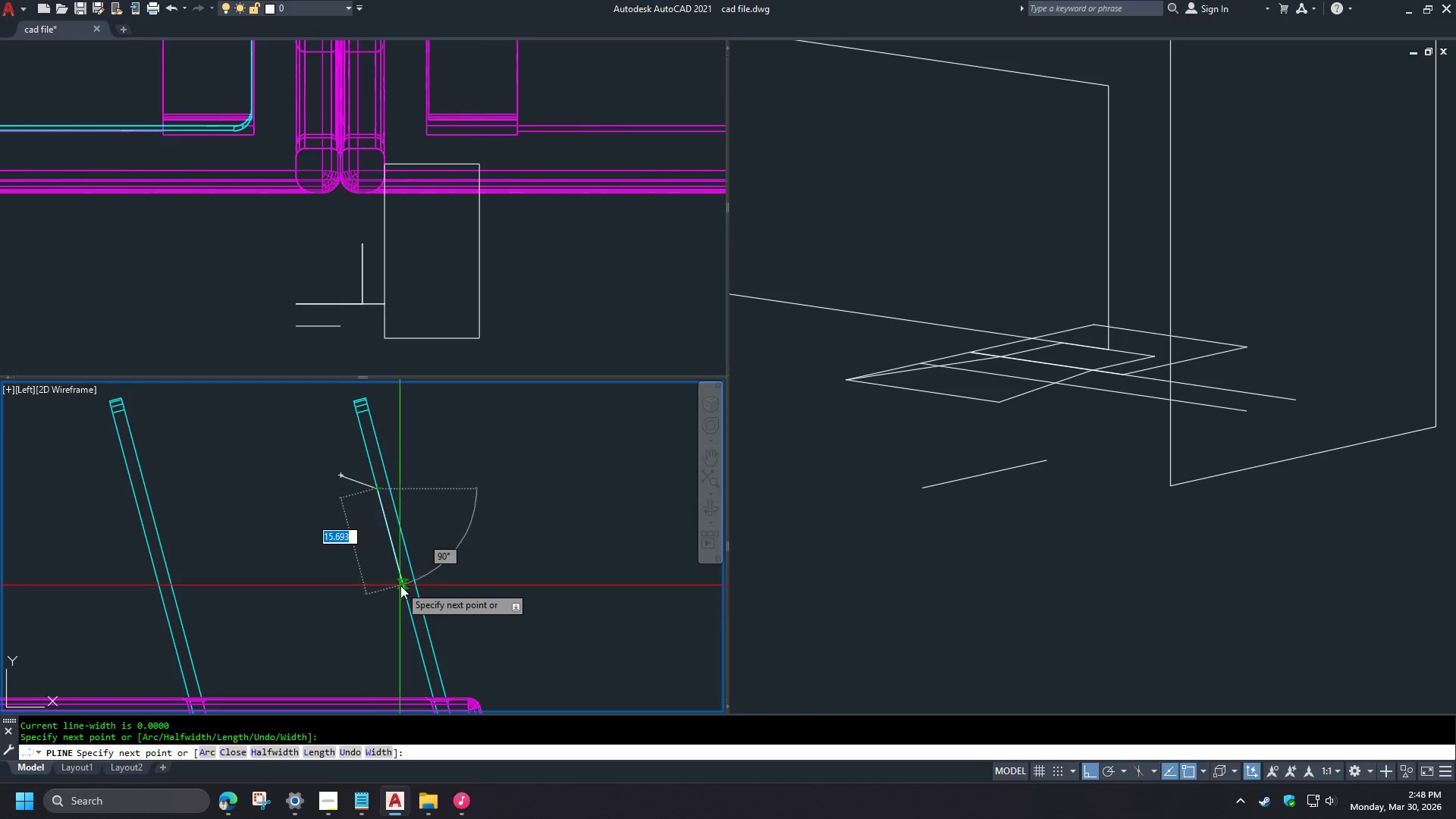 
scroll: coordinate [340, 491], scroll_direction: up, amount: 1.0
 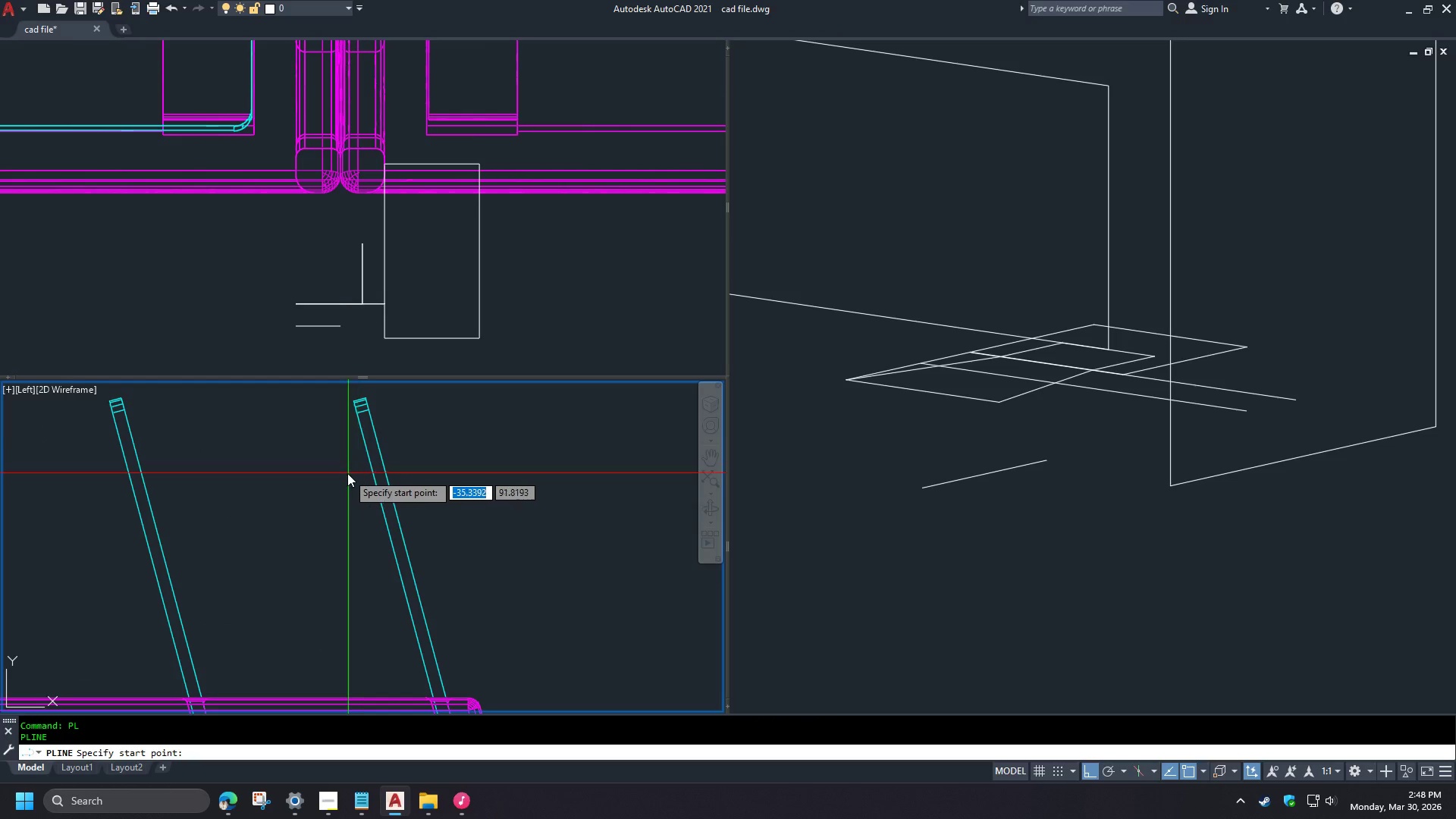 
left_click([407, 590])
 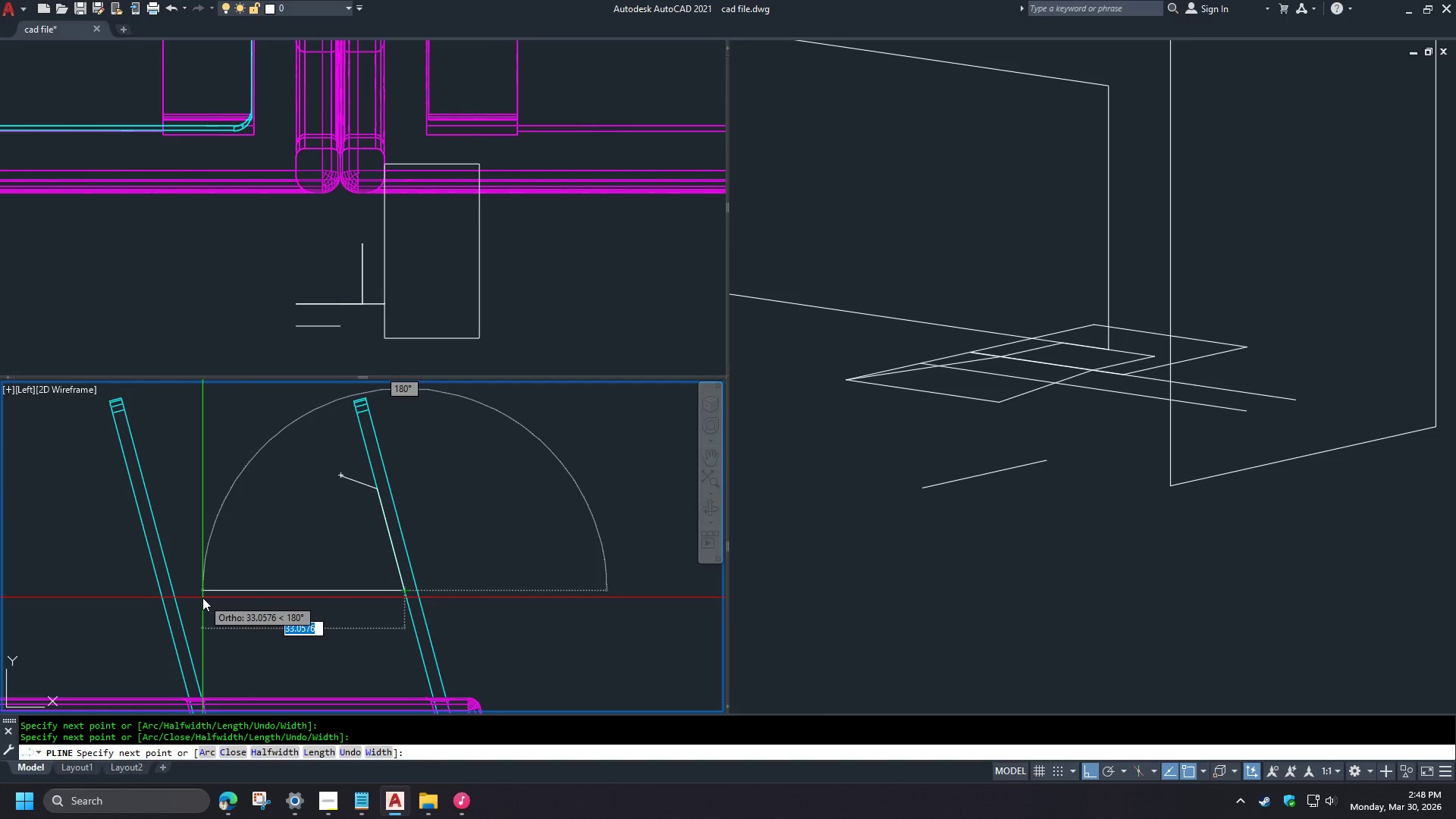 
left_click([202, 595])
 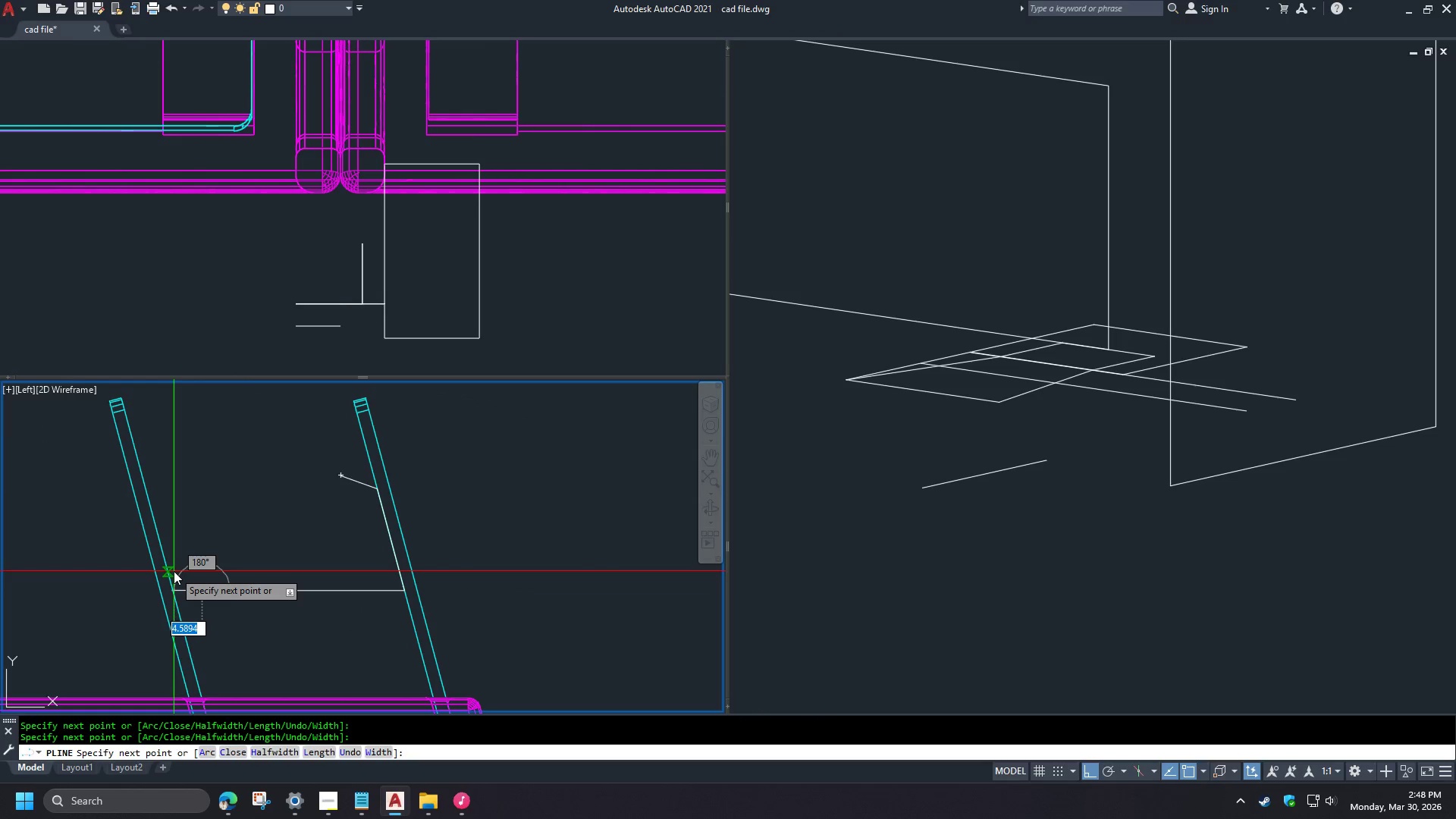 
left_click([174, 571])
 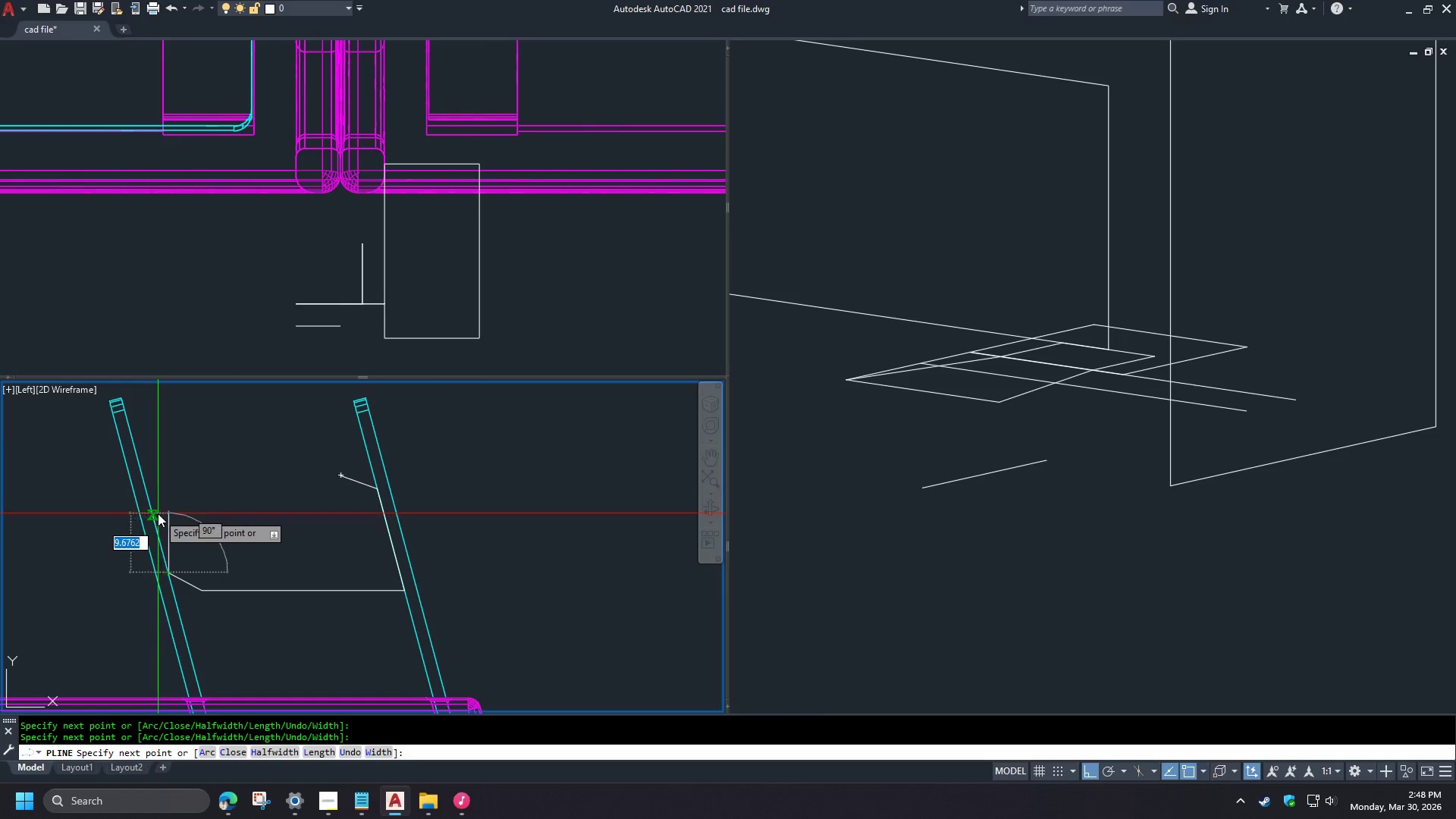 
left_click([158, 513])
 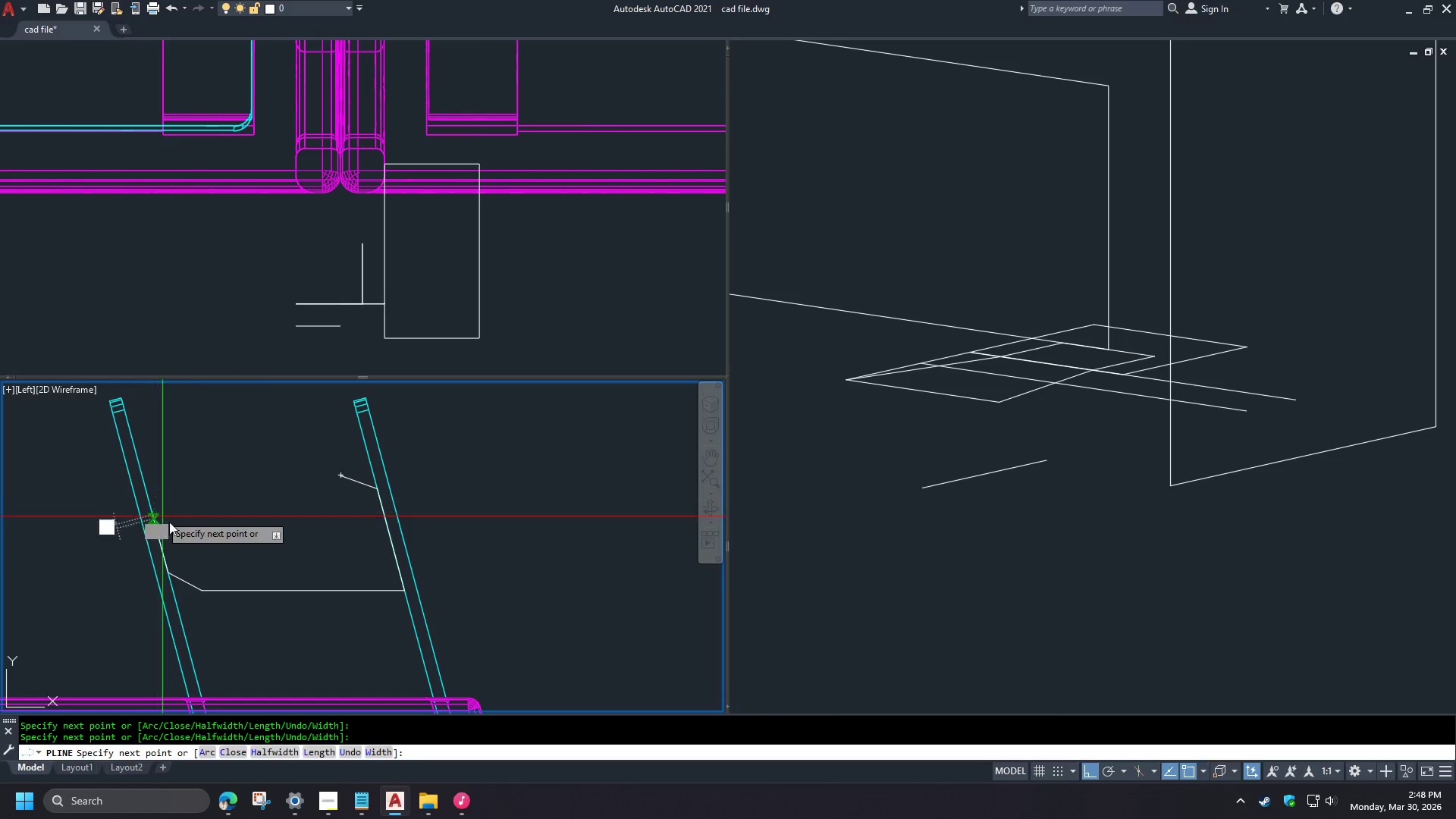 
key(Space)
 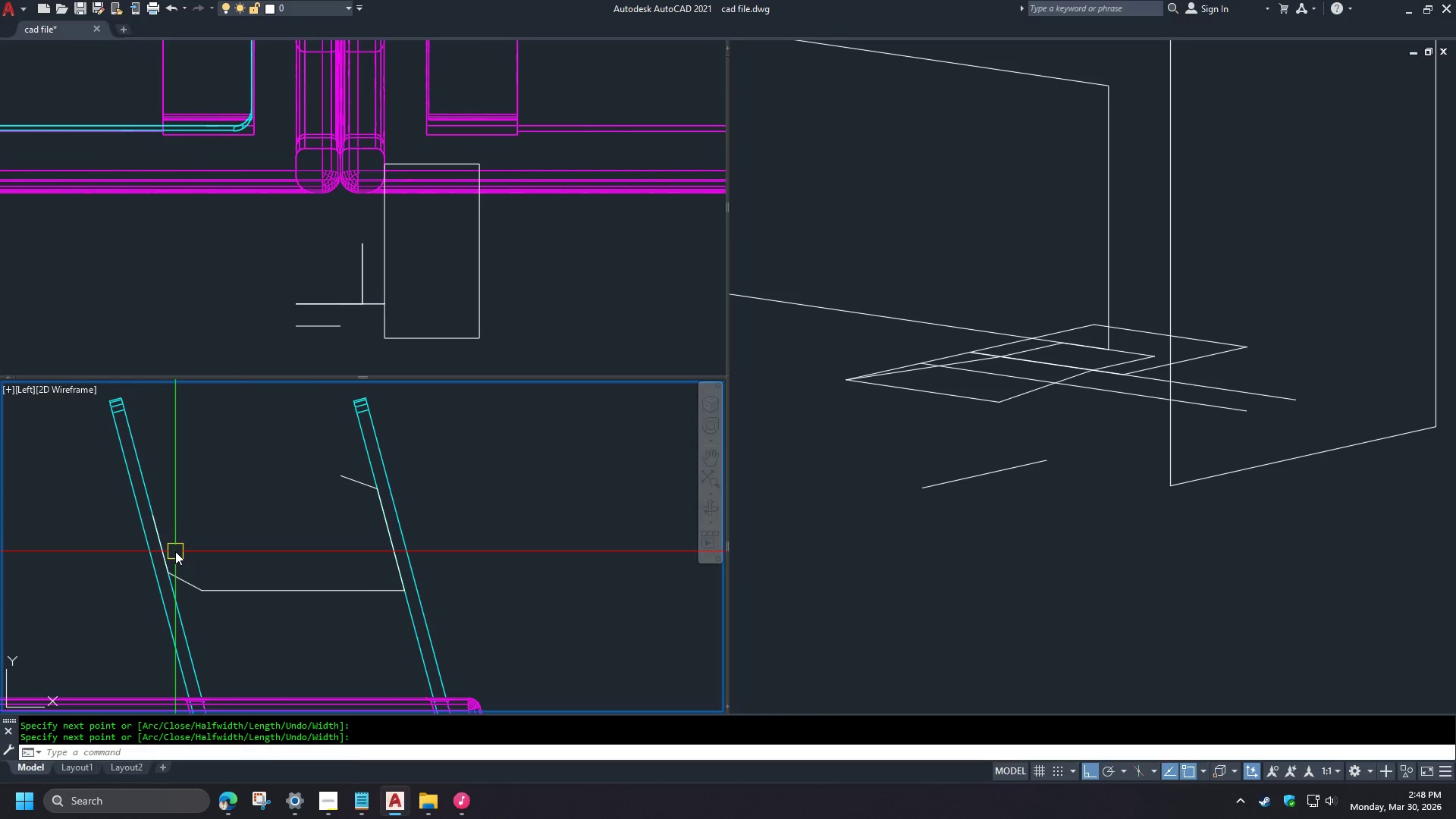 
key(F)
 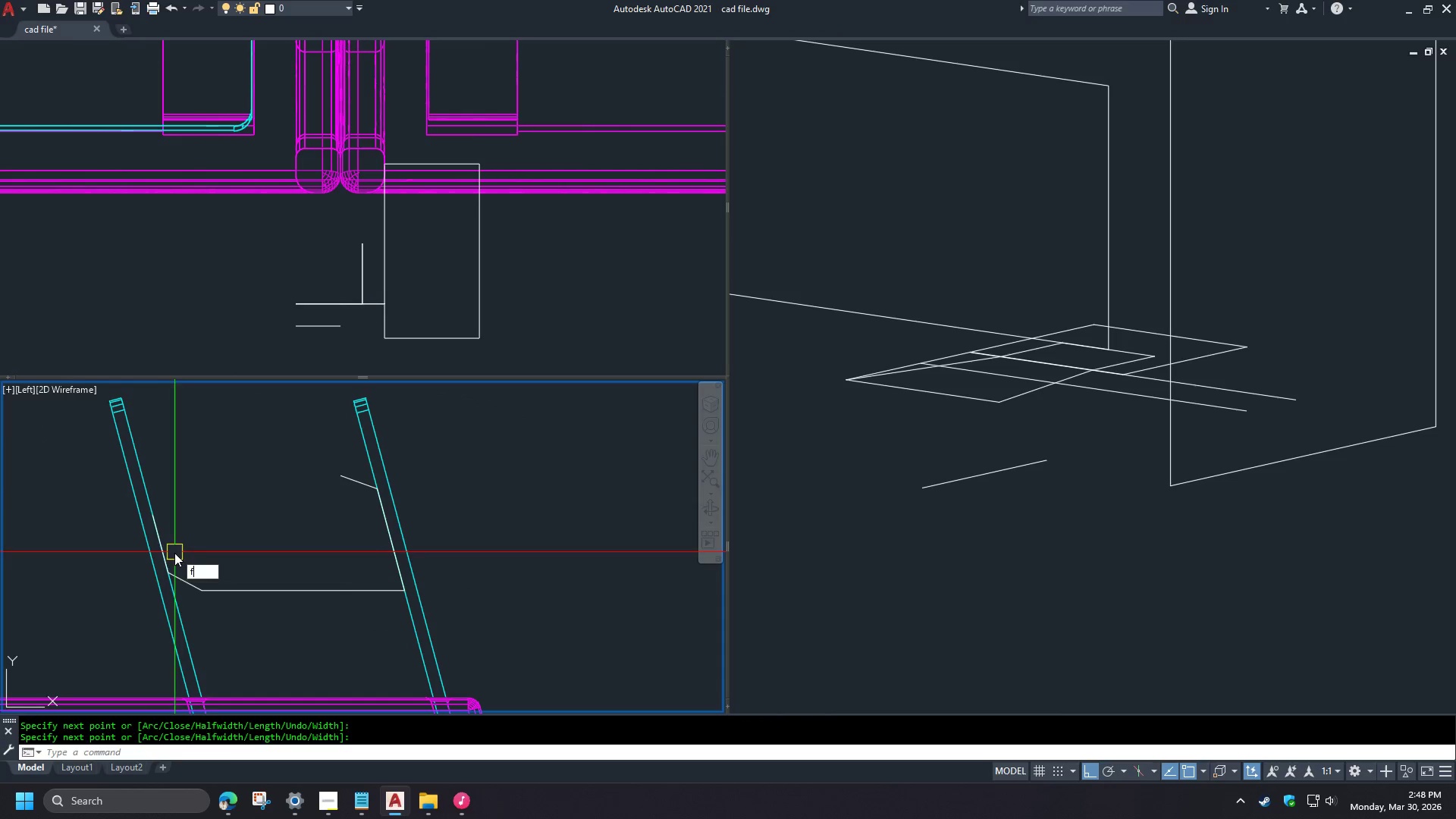 
key(Space)
 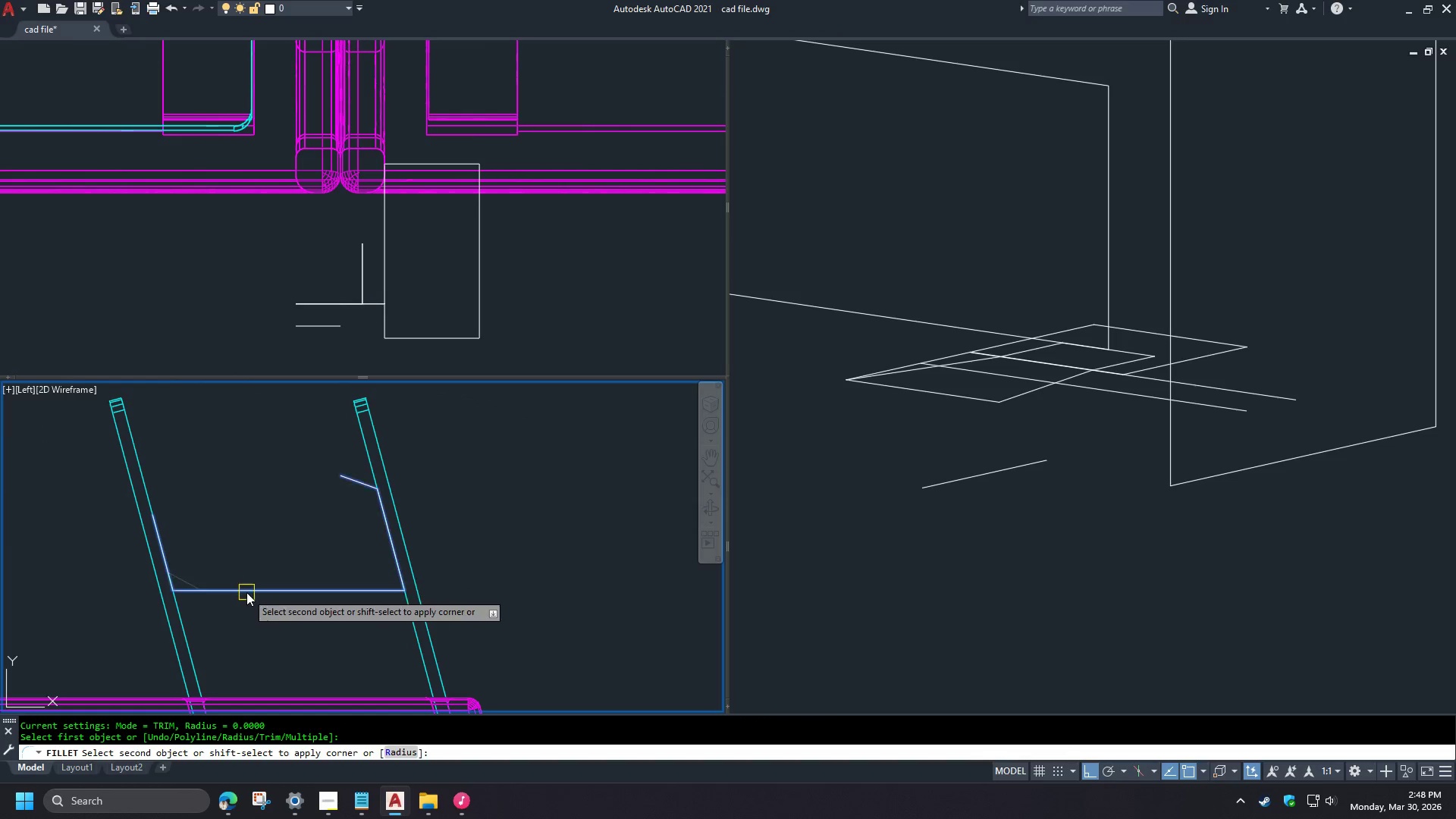 
double_click([246, 592])
 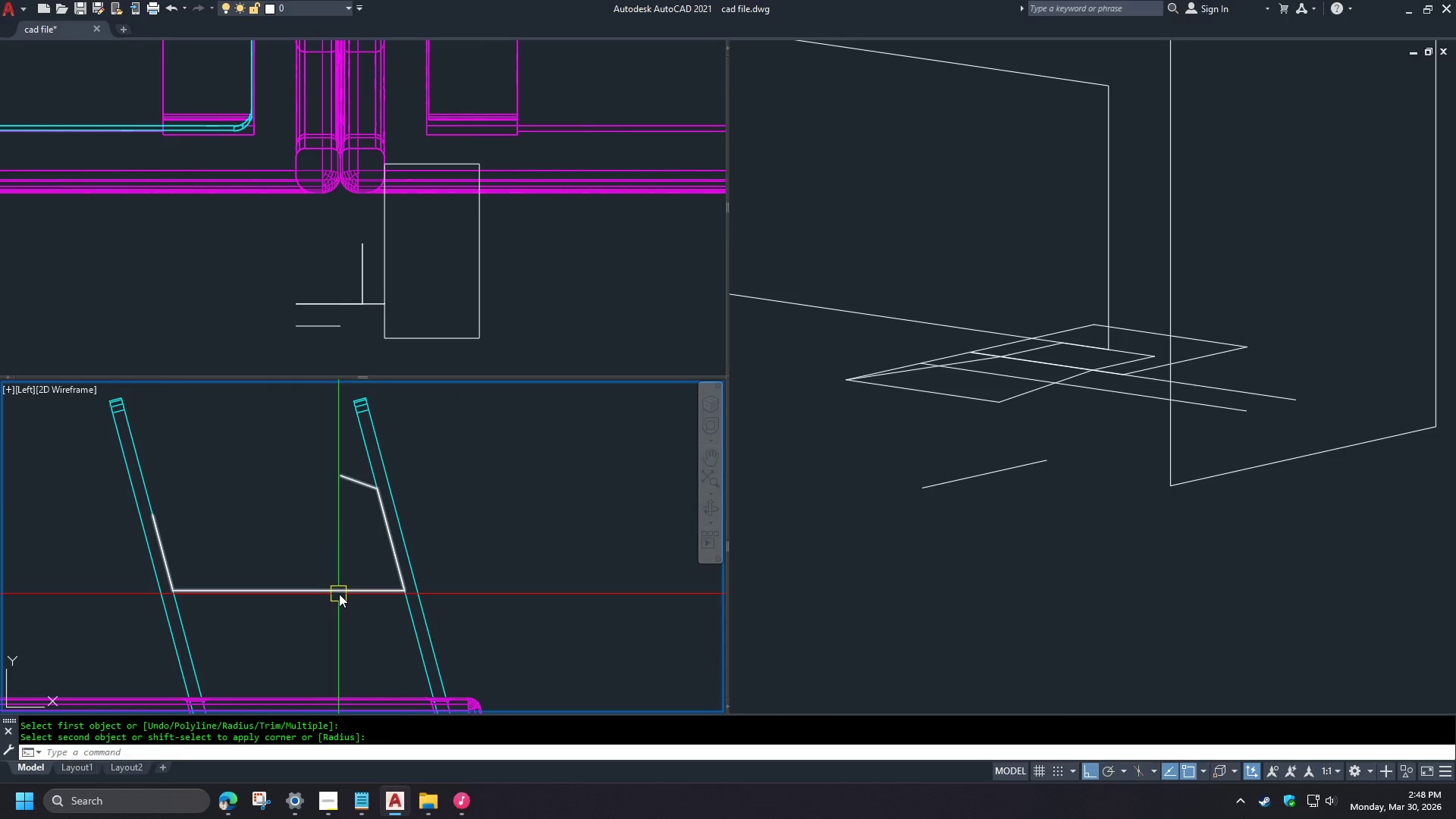 
key(Space)
 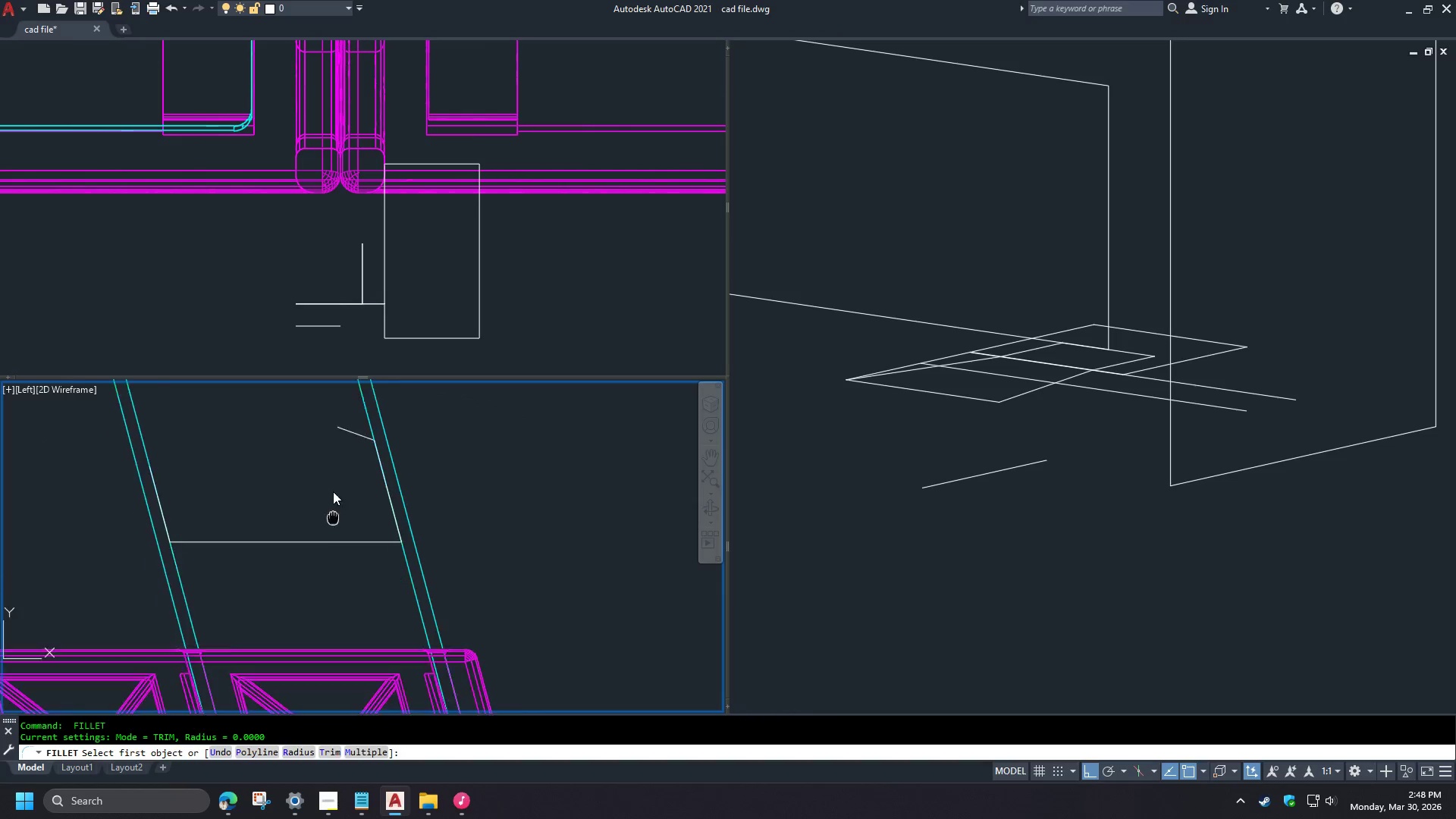 
key(Escape)
 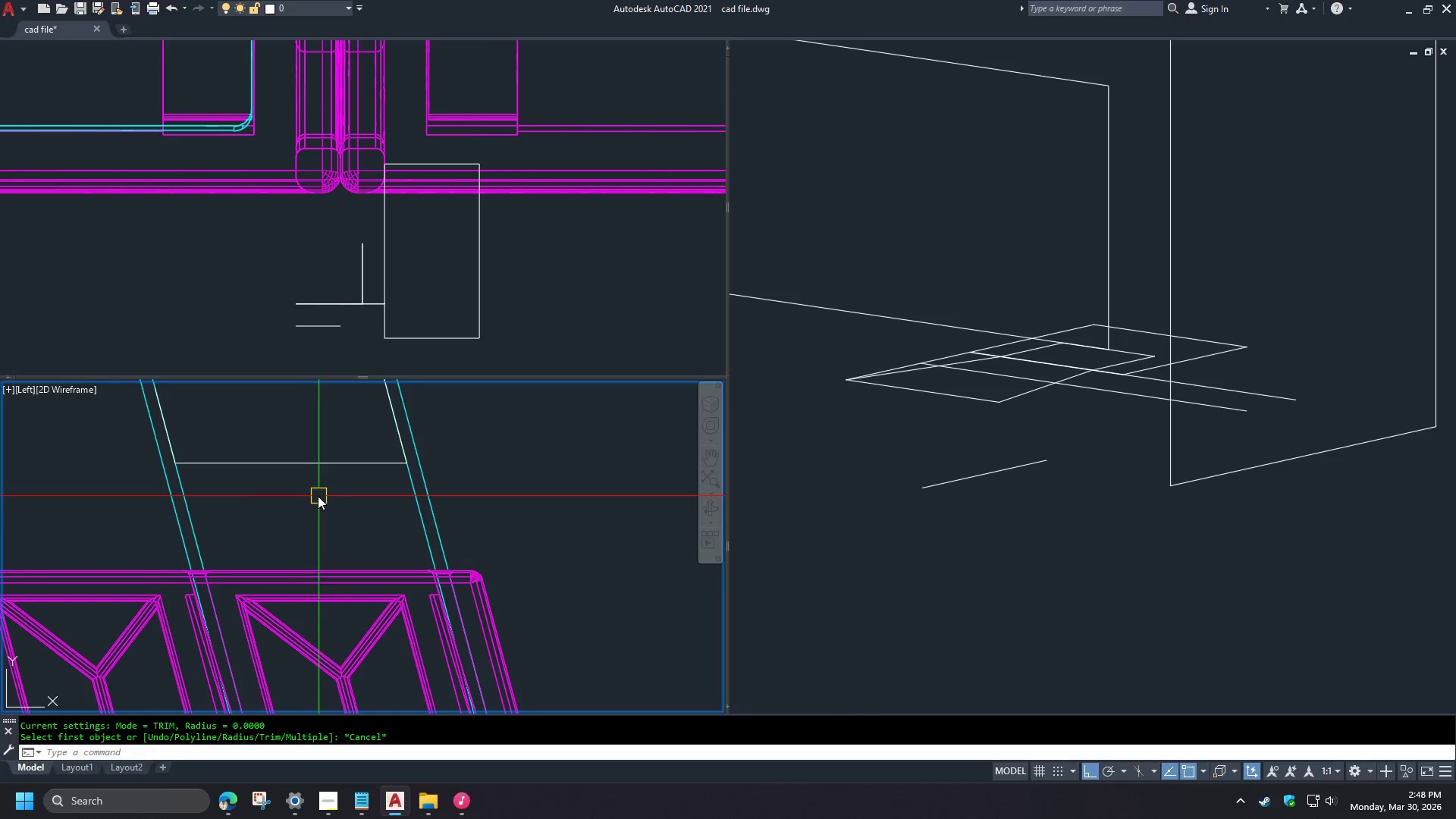 
left_click([287, 456])
 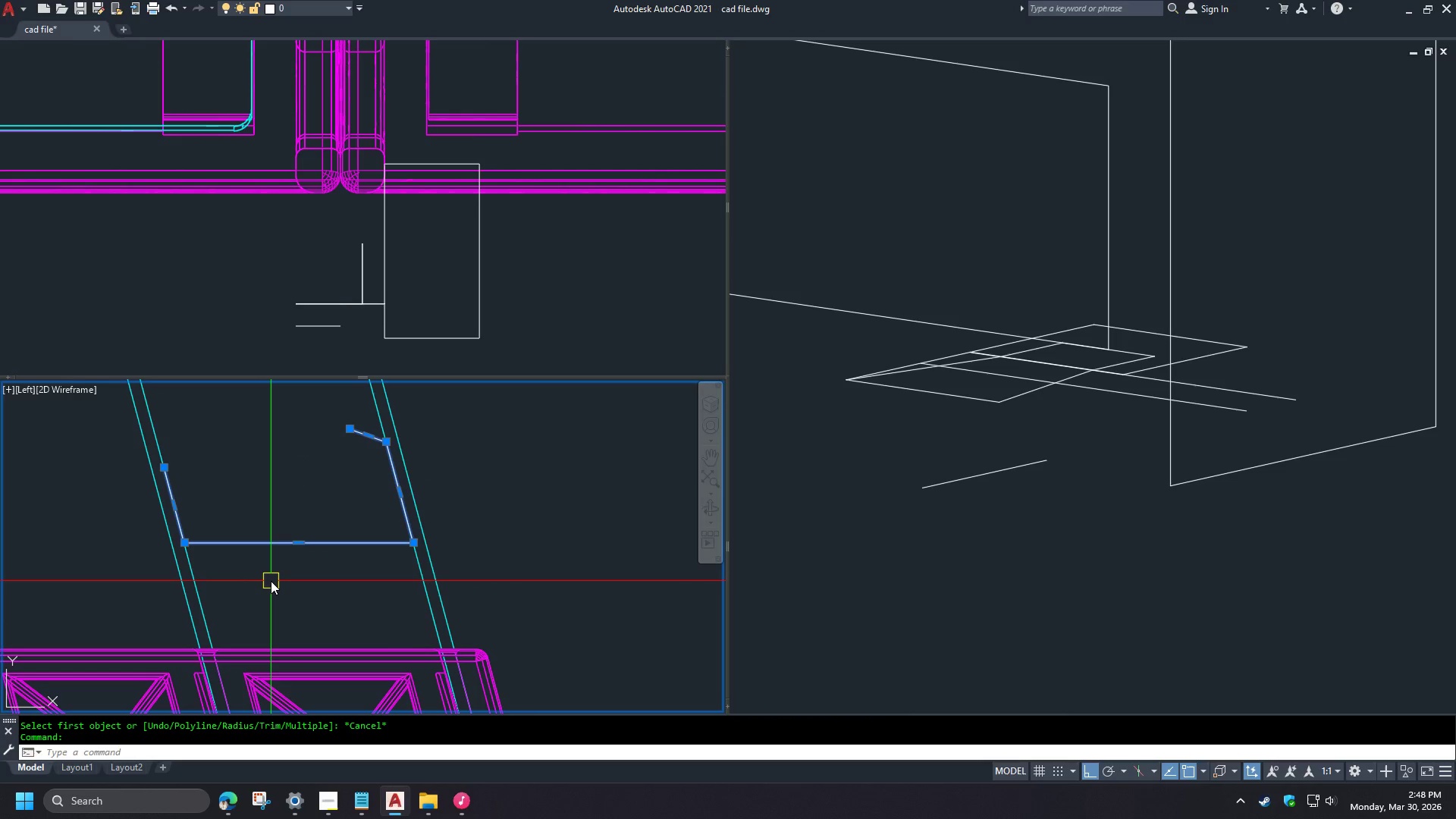 
scroll: coordinate [293, 479], scroll_direction: down, amount: 3.0
 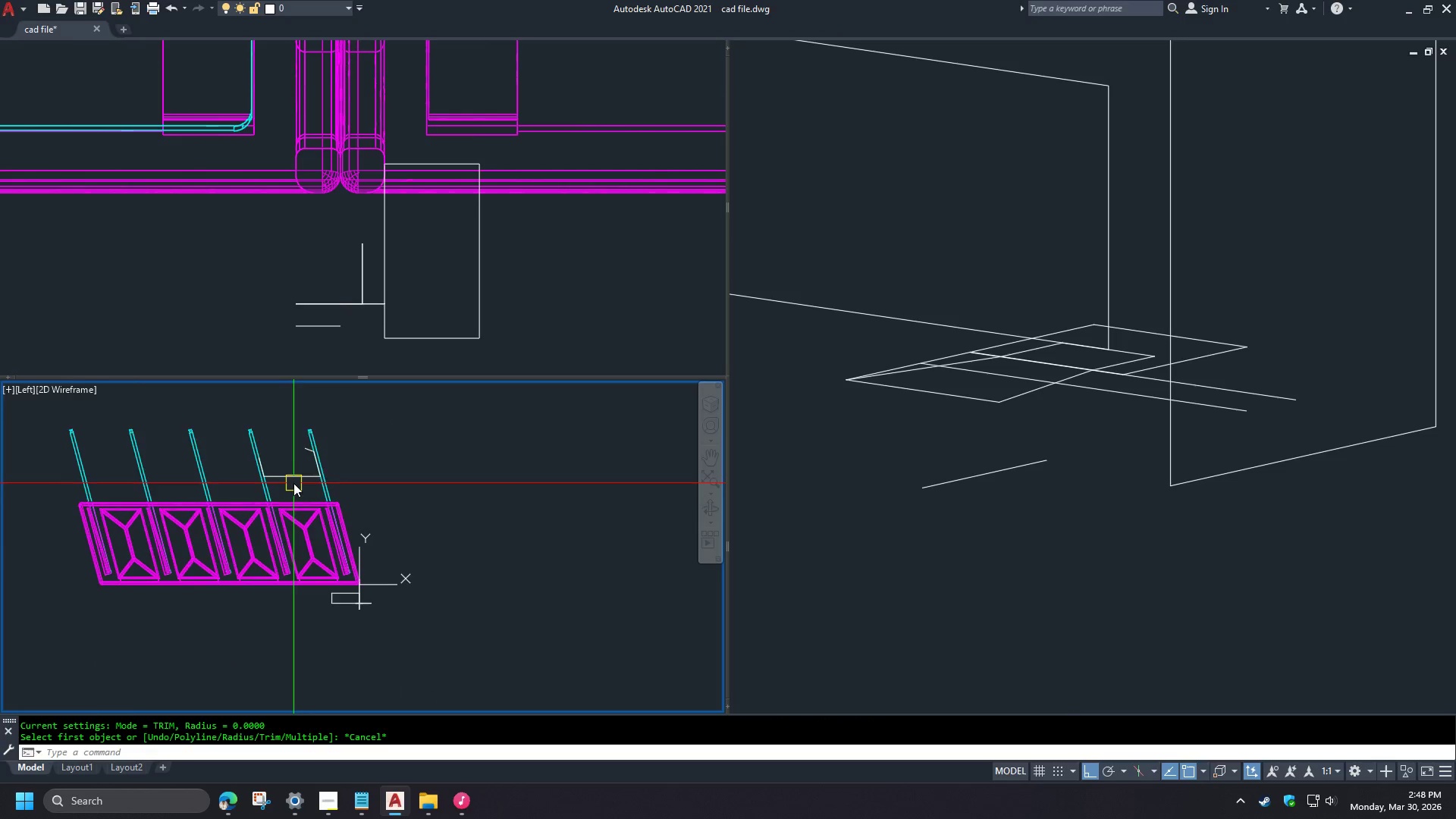 
scroll: coordinate [289, 480], scroll_direction: up, amount: 3.0
 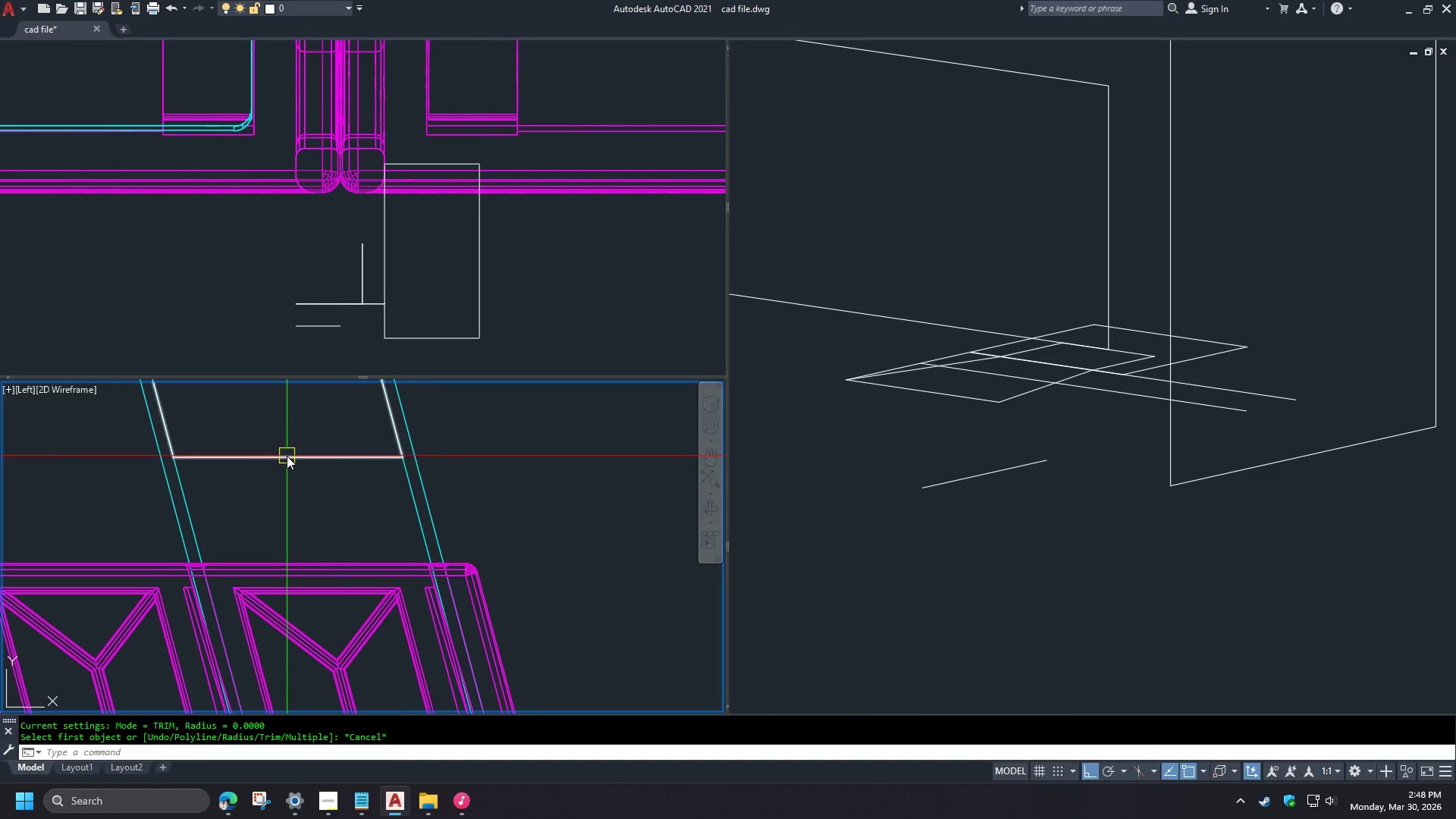 
type(co  )
 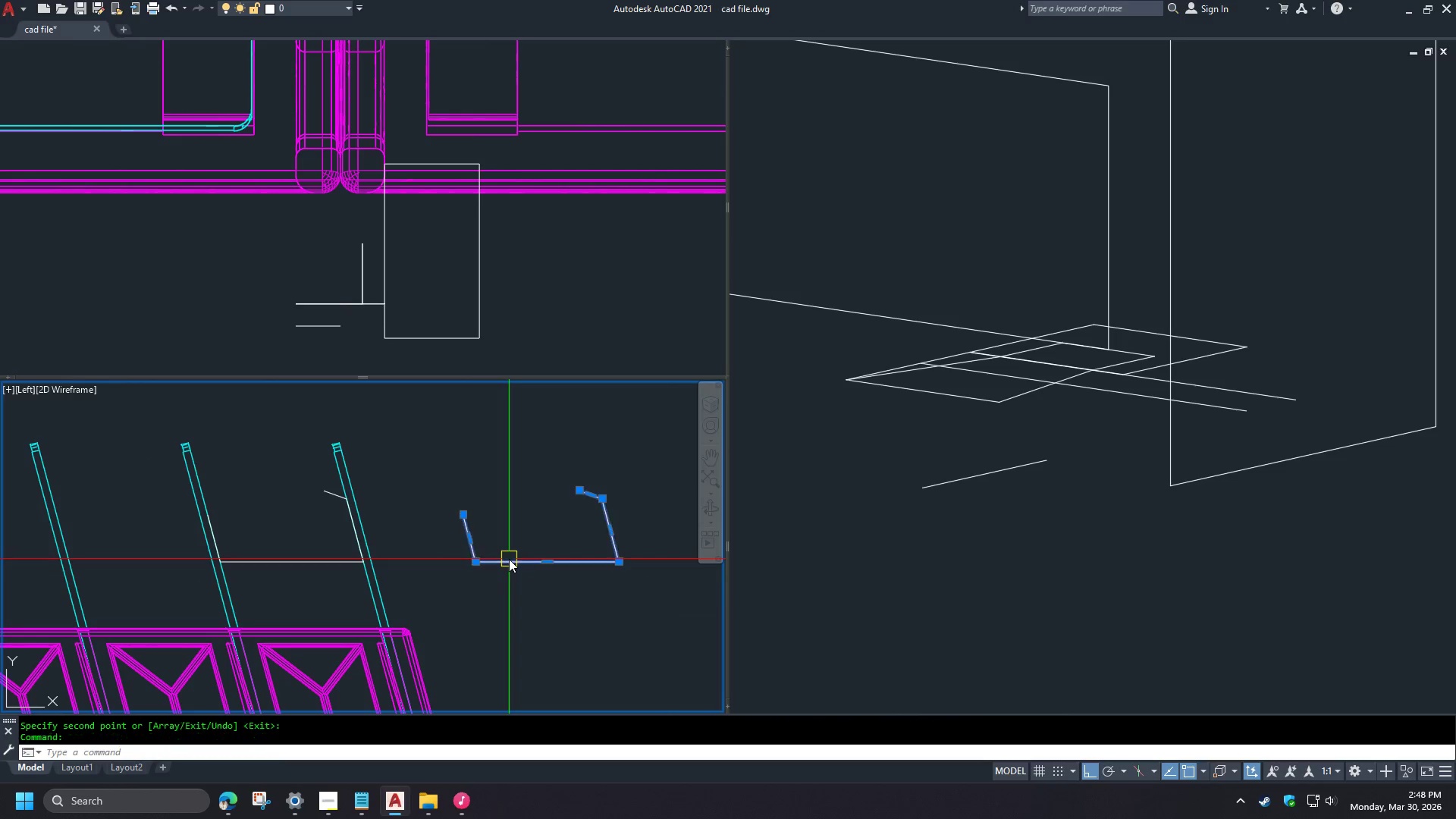 
left_click_drag(start_coordinate=[410, 577], to_coordinate=[435, 577])
 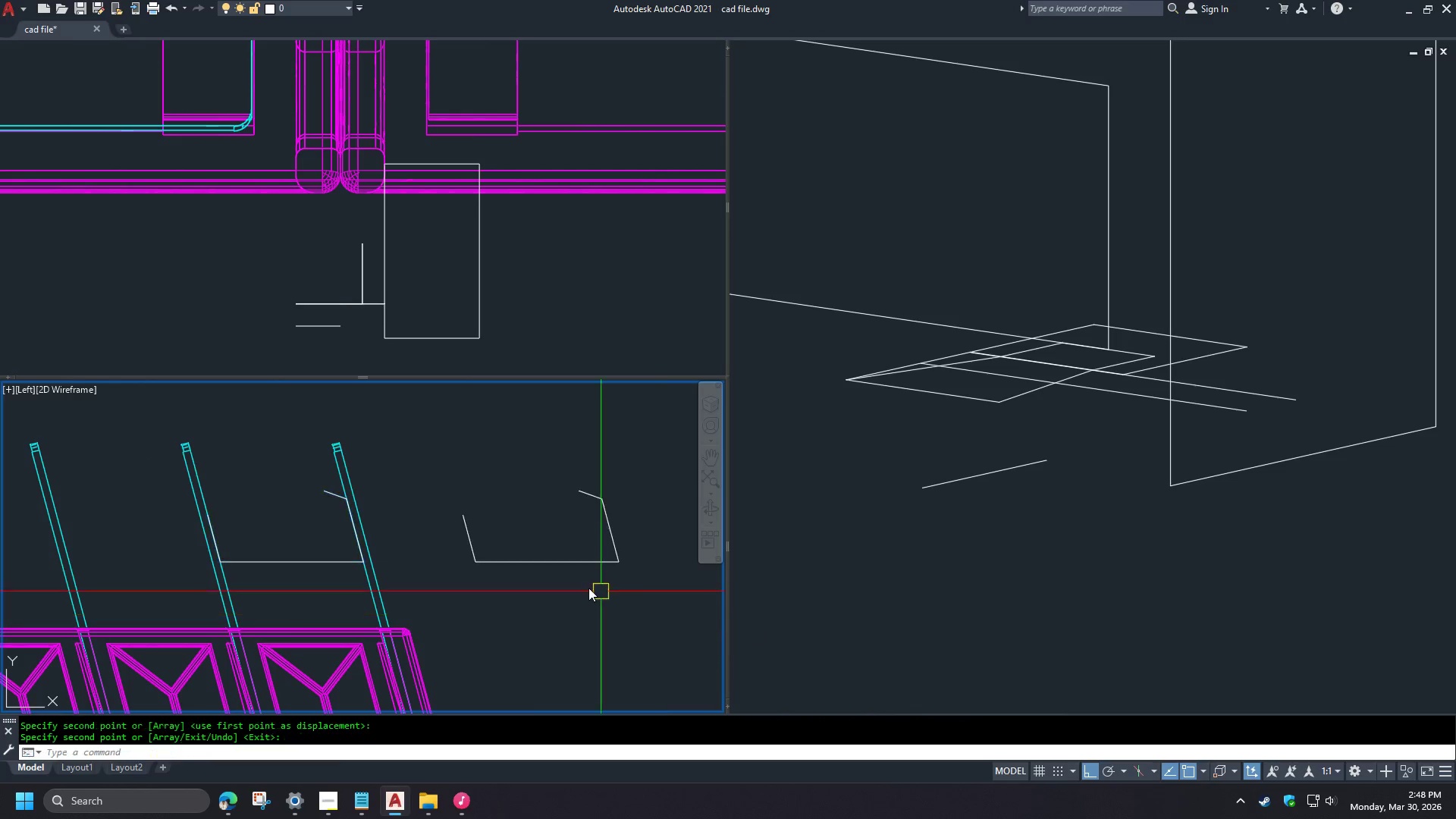 
left_click([509, 559])
 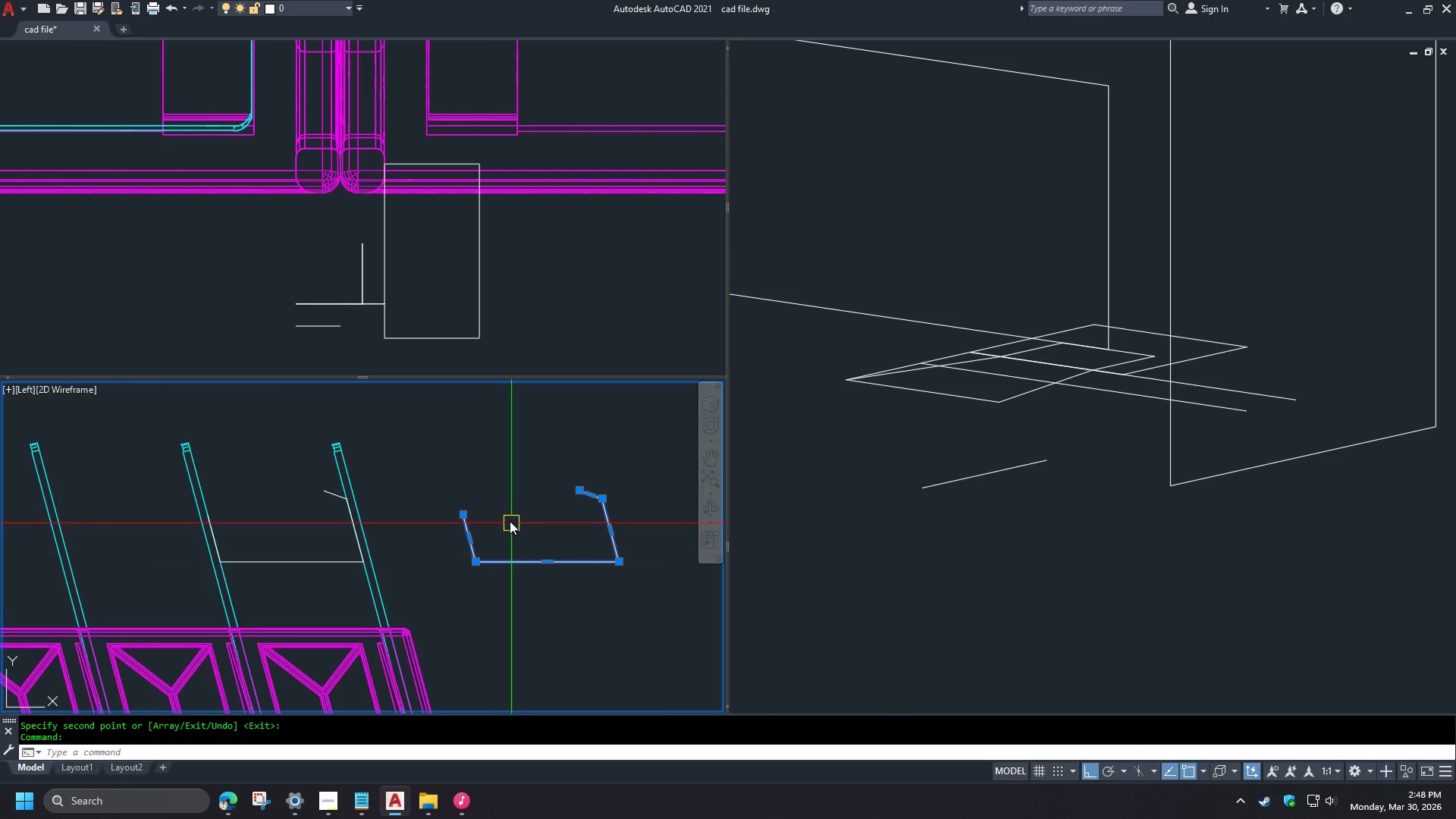 
scroll: coordinate [281, 594], scroll_direction: down, amount: 1.0
 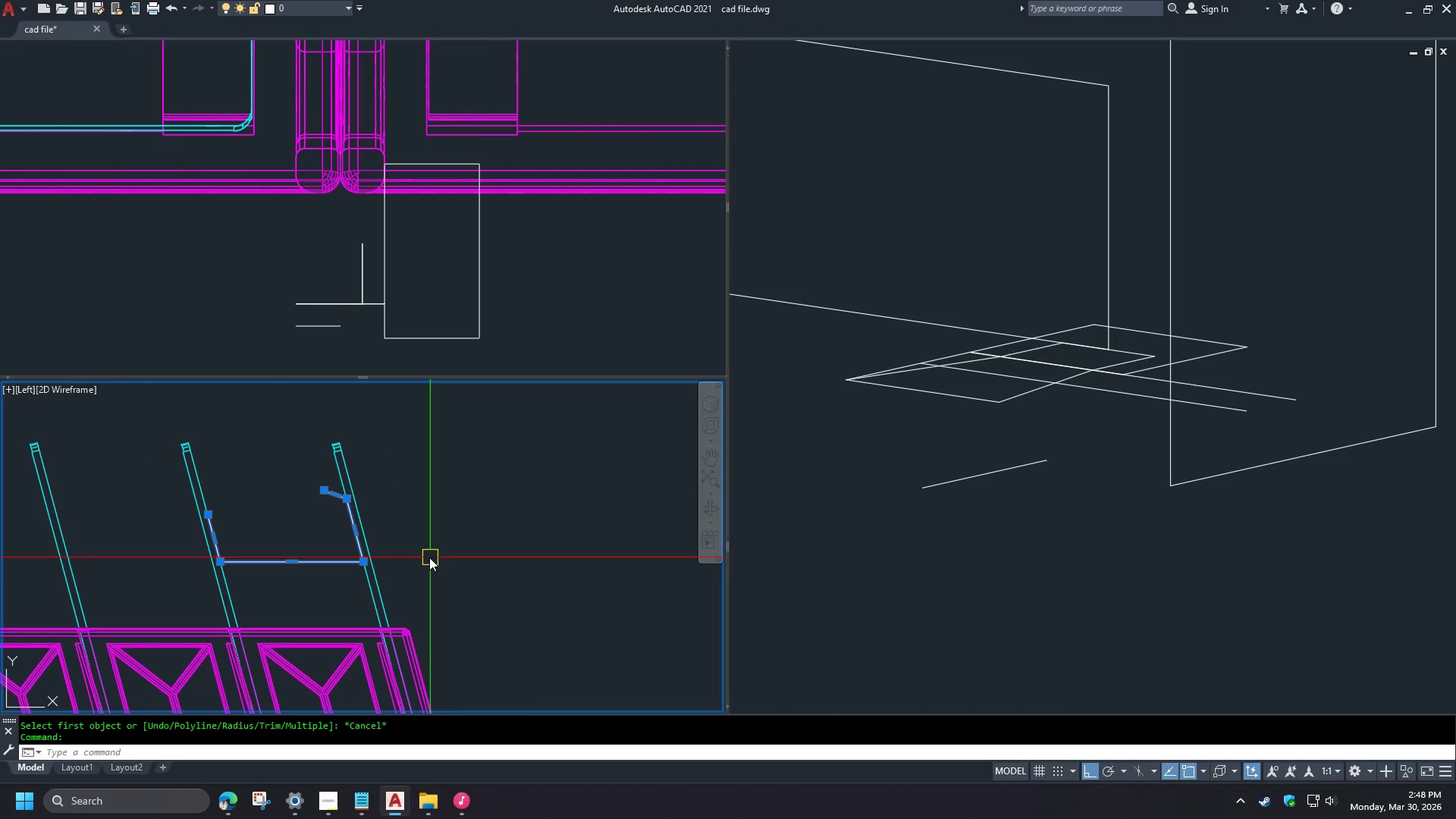 
type(co )
 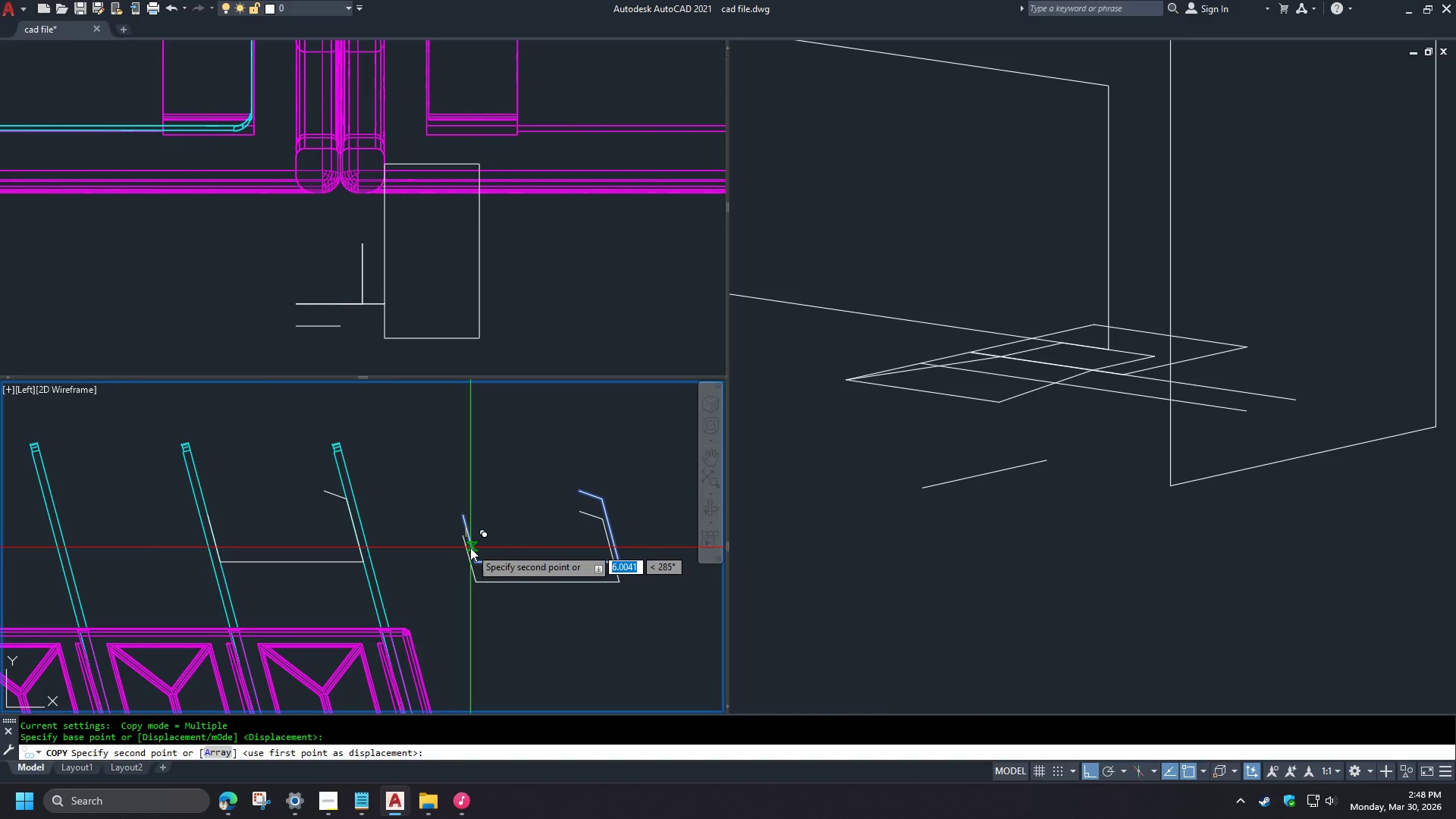 
left_click([472, 553])
 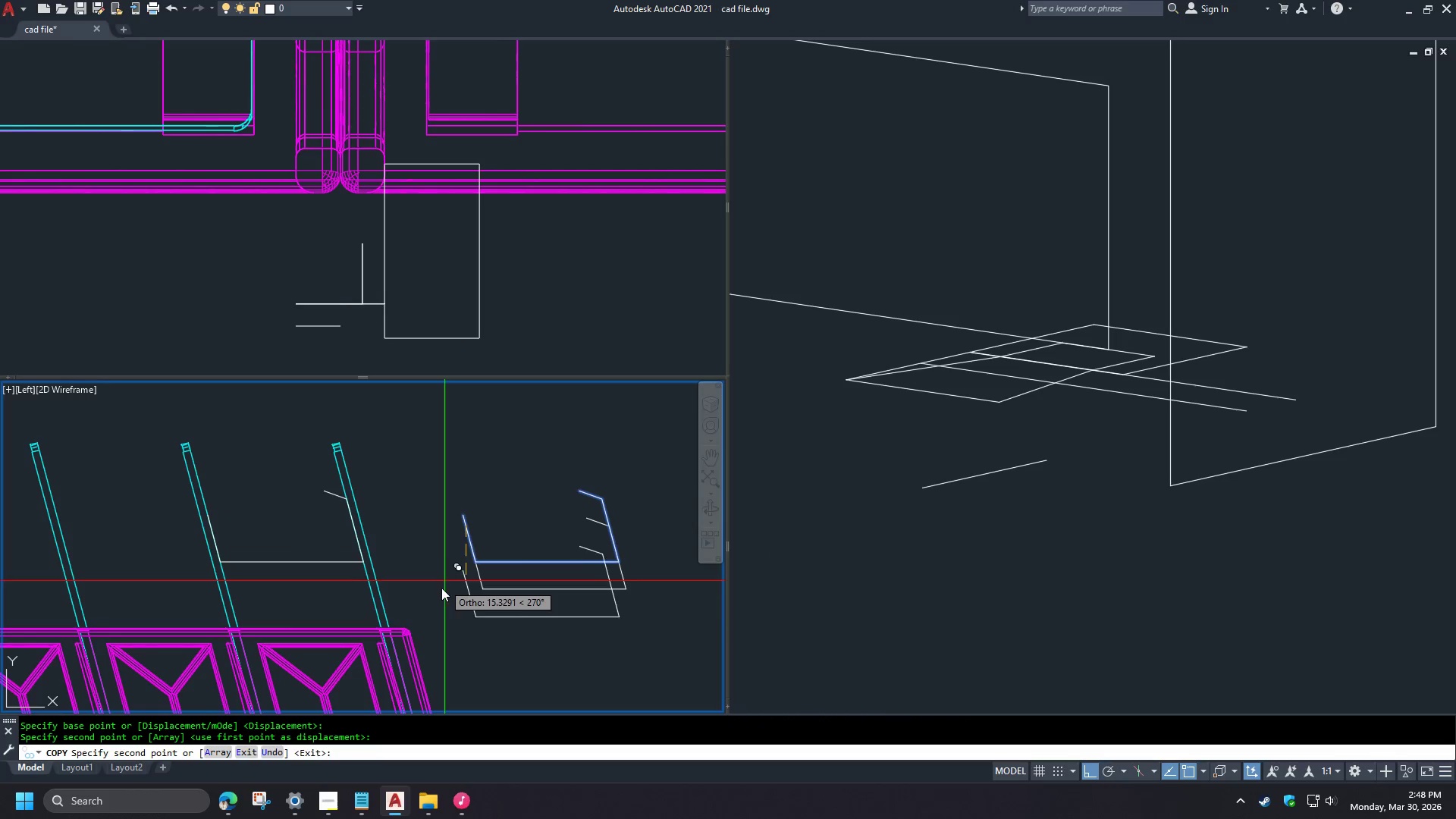 
key(Space)
 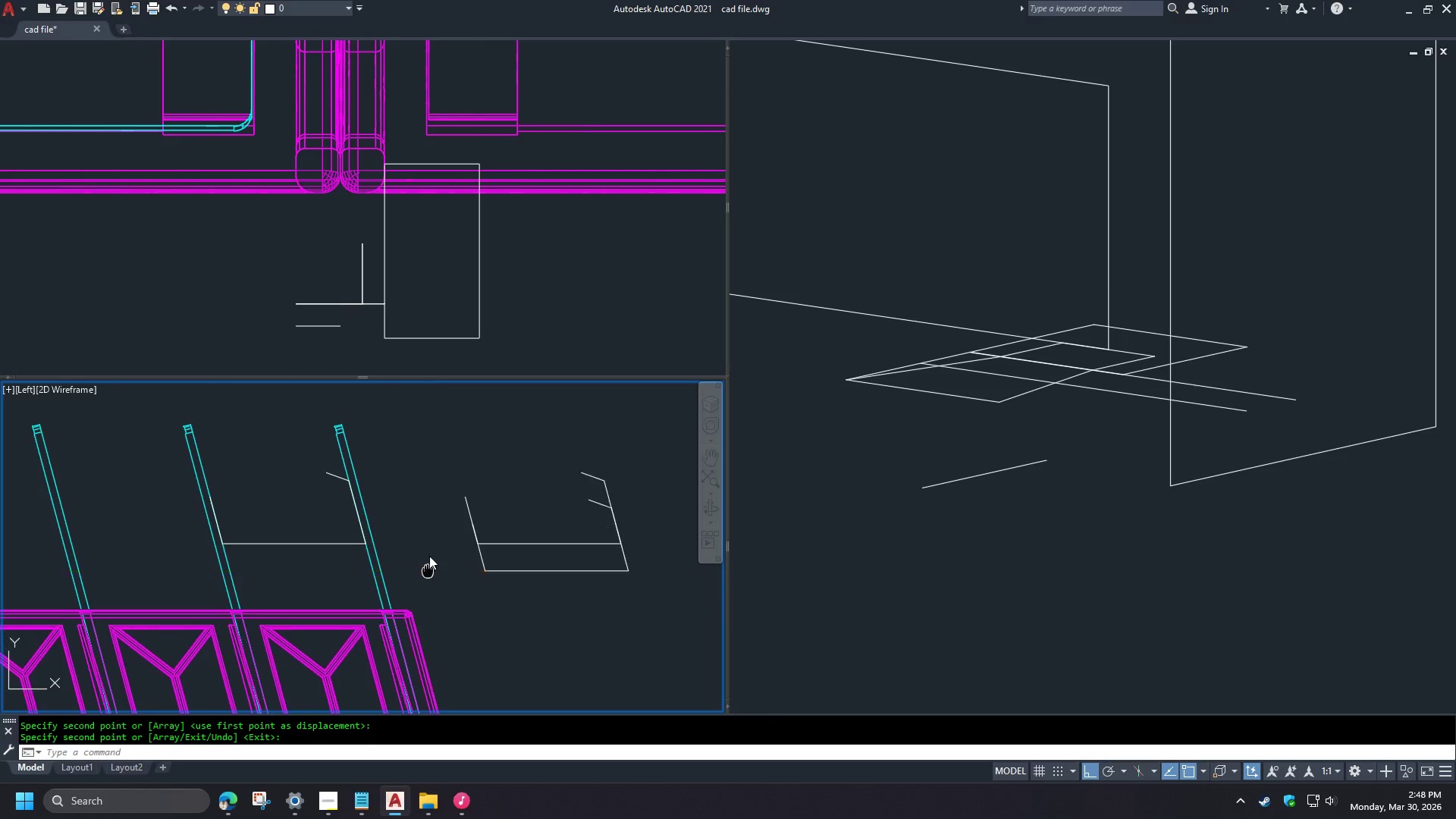 
scroll: coordinate [441, 459], scroll_direction: down, amount: 1.0
 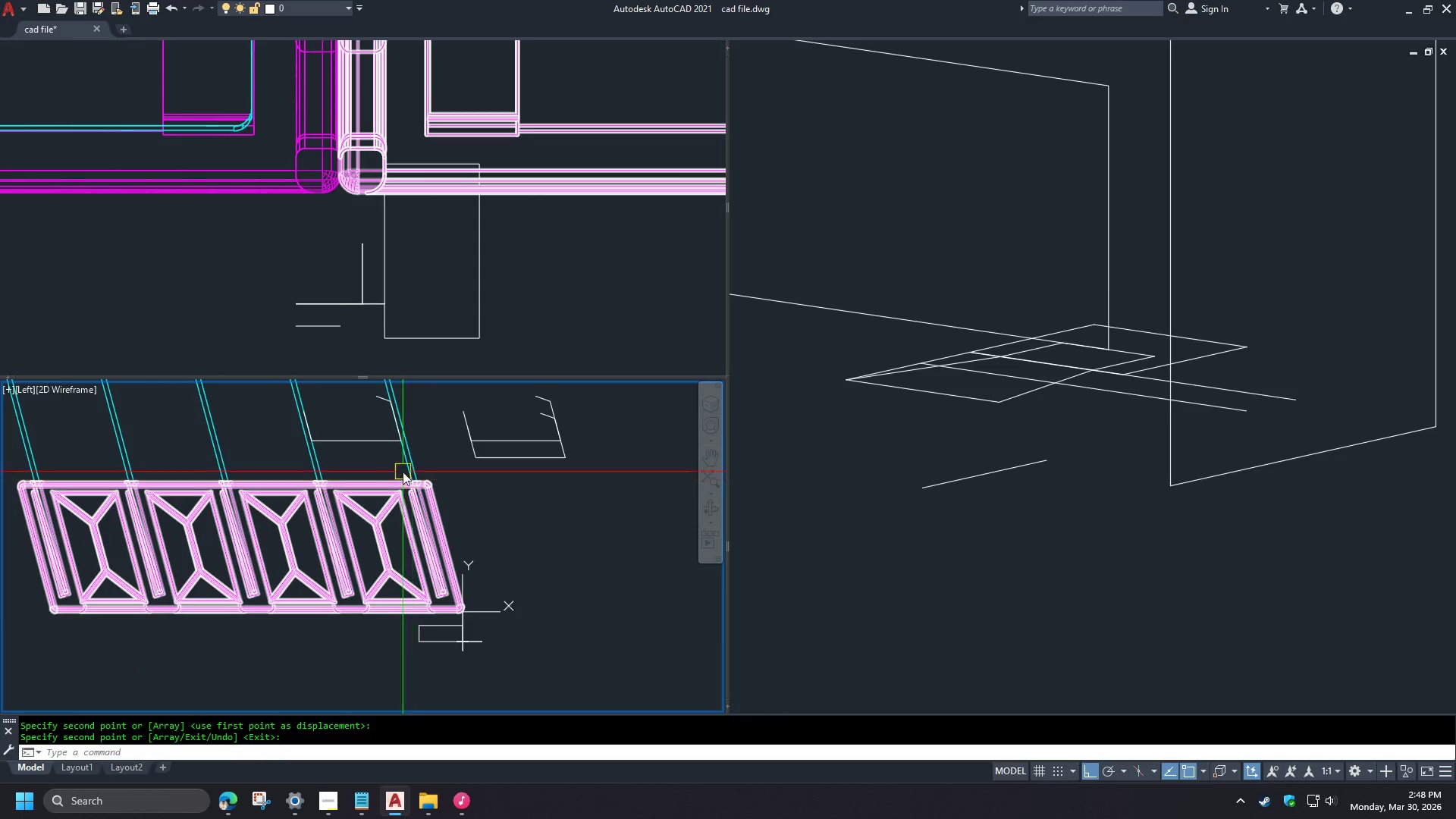 
key(L)
 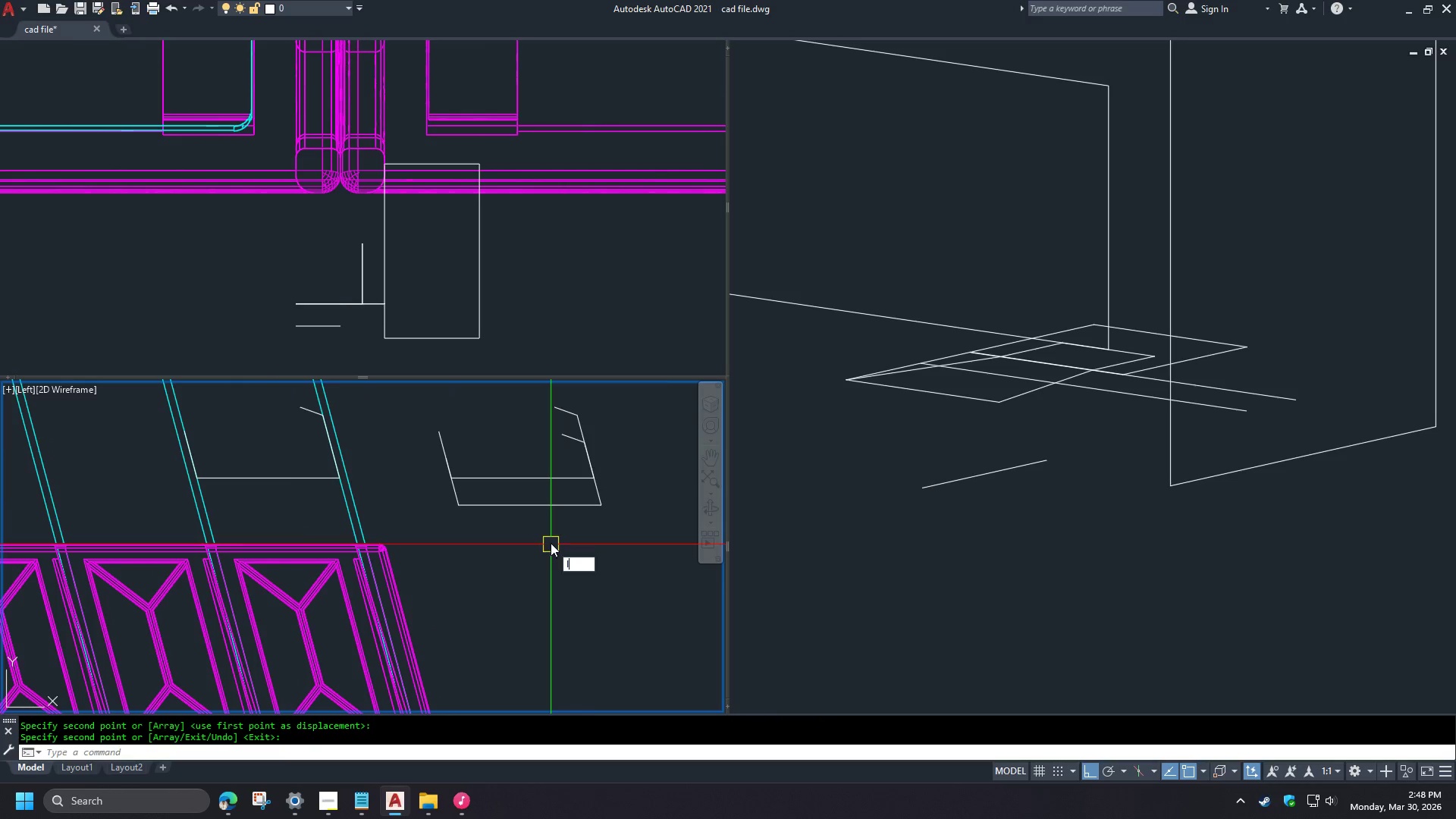 
key(Space)
 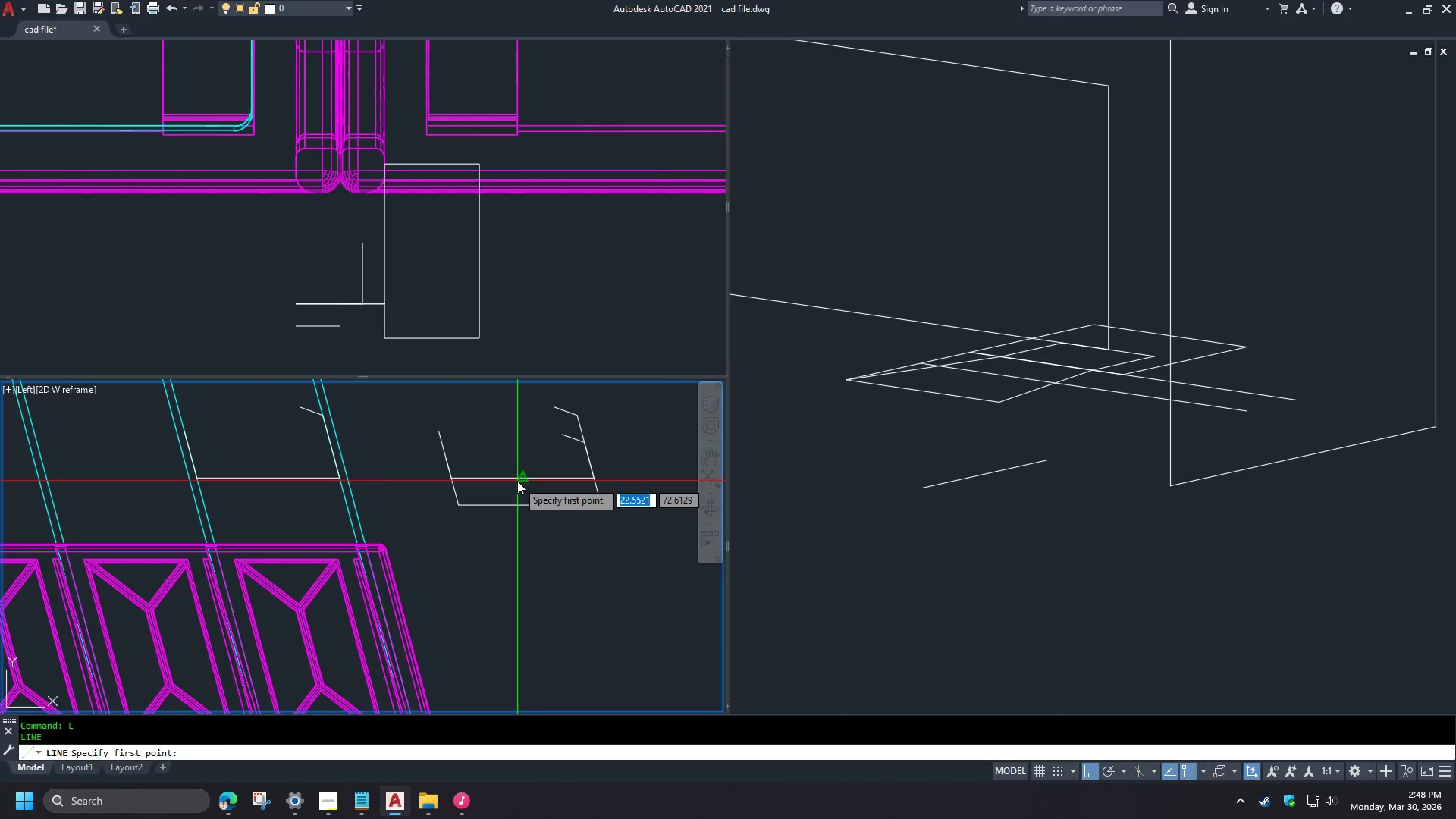 
scroll: coordinate [362, 453], scroll_direction: up, amount: 1.0
 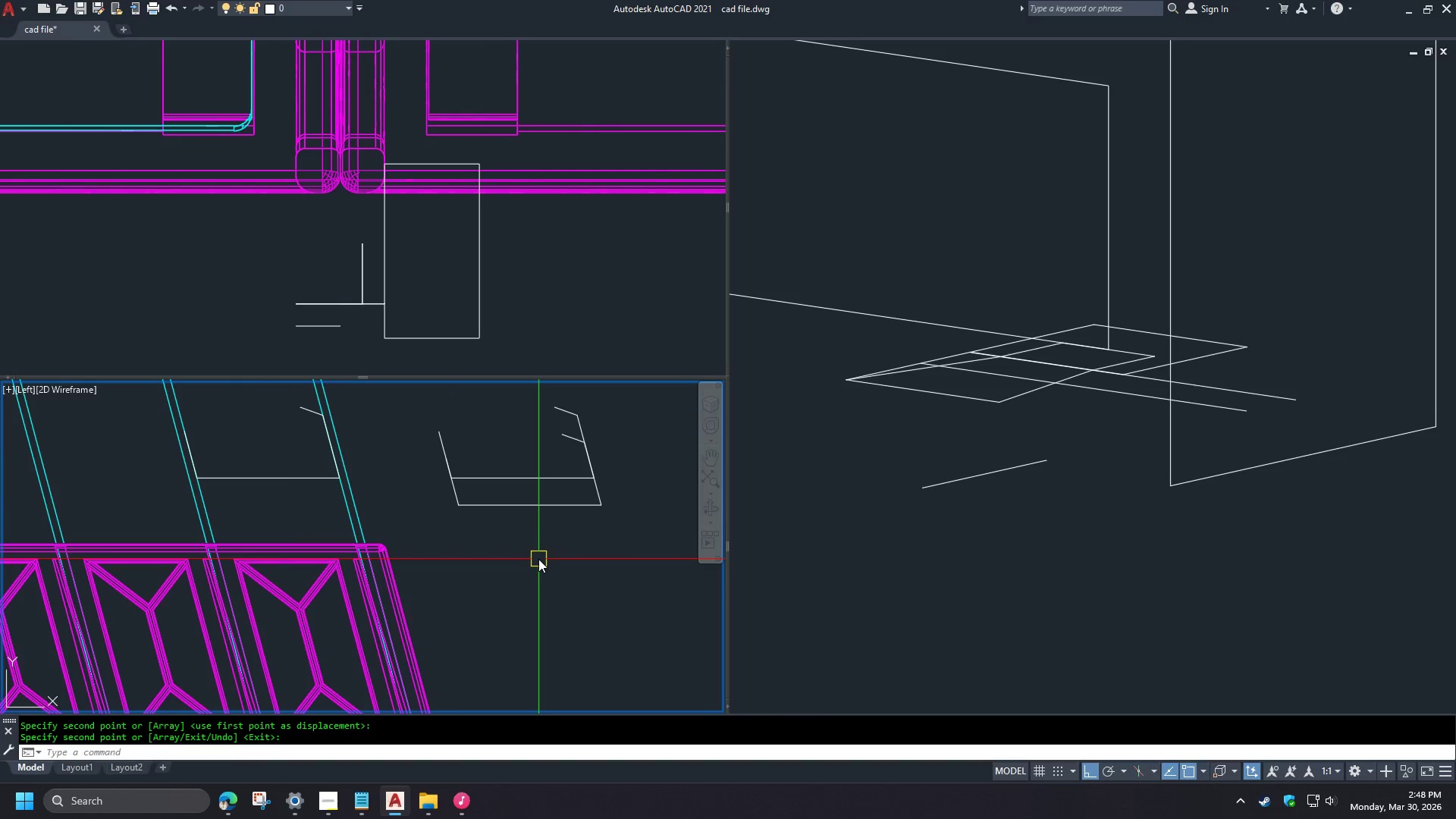 
left_click([517, 481])
 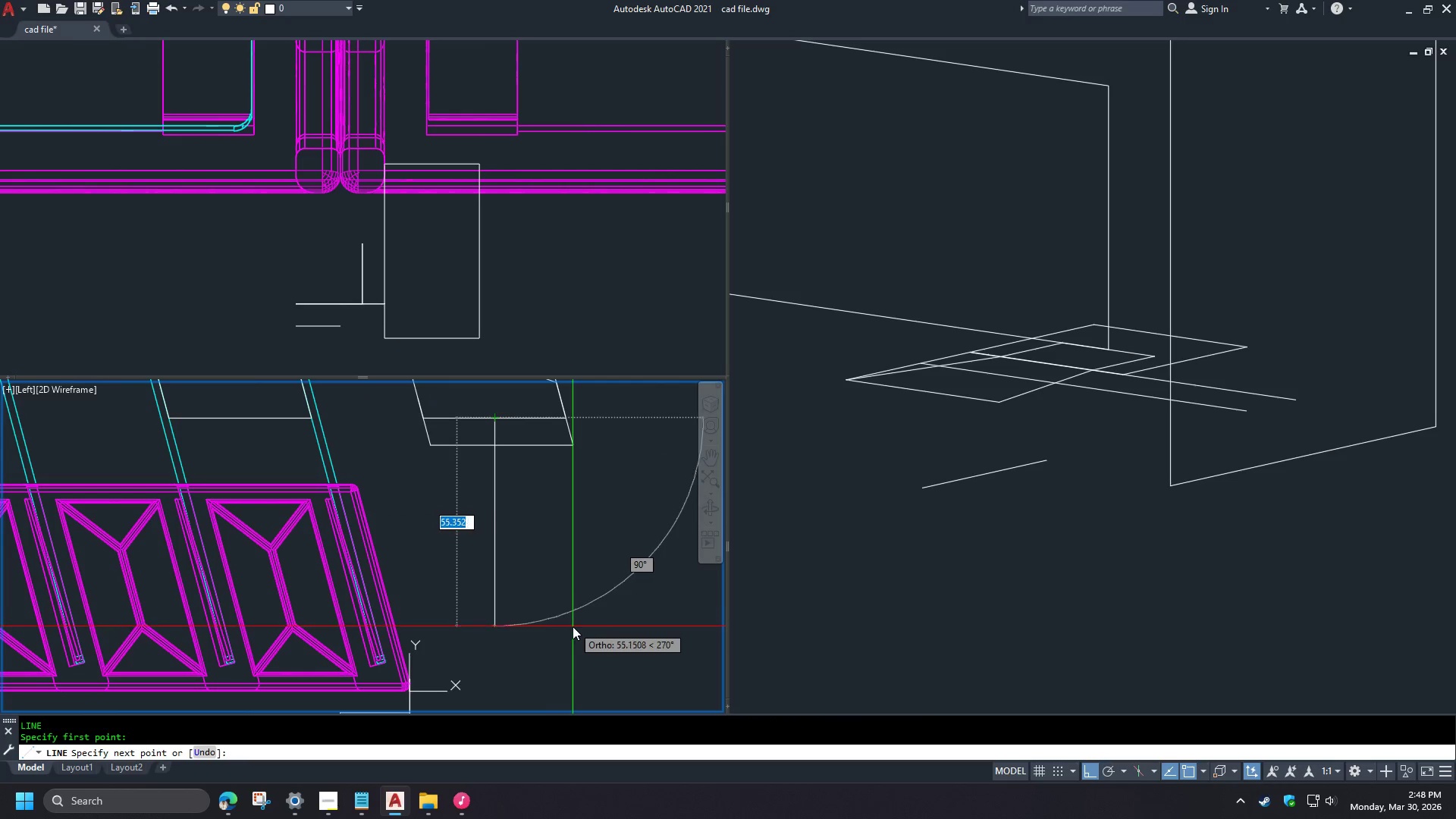 
left_click([500, 440])
 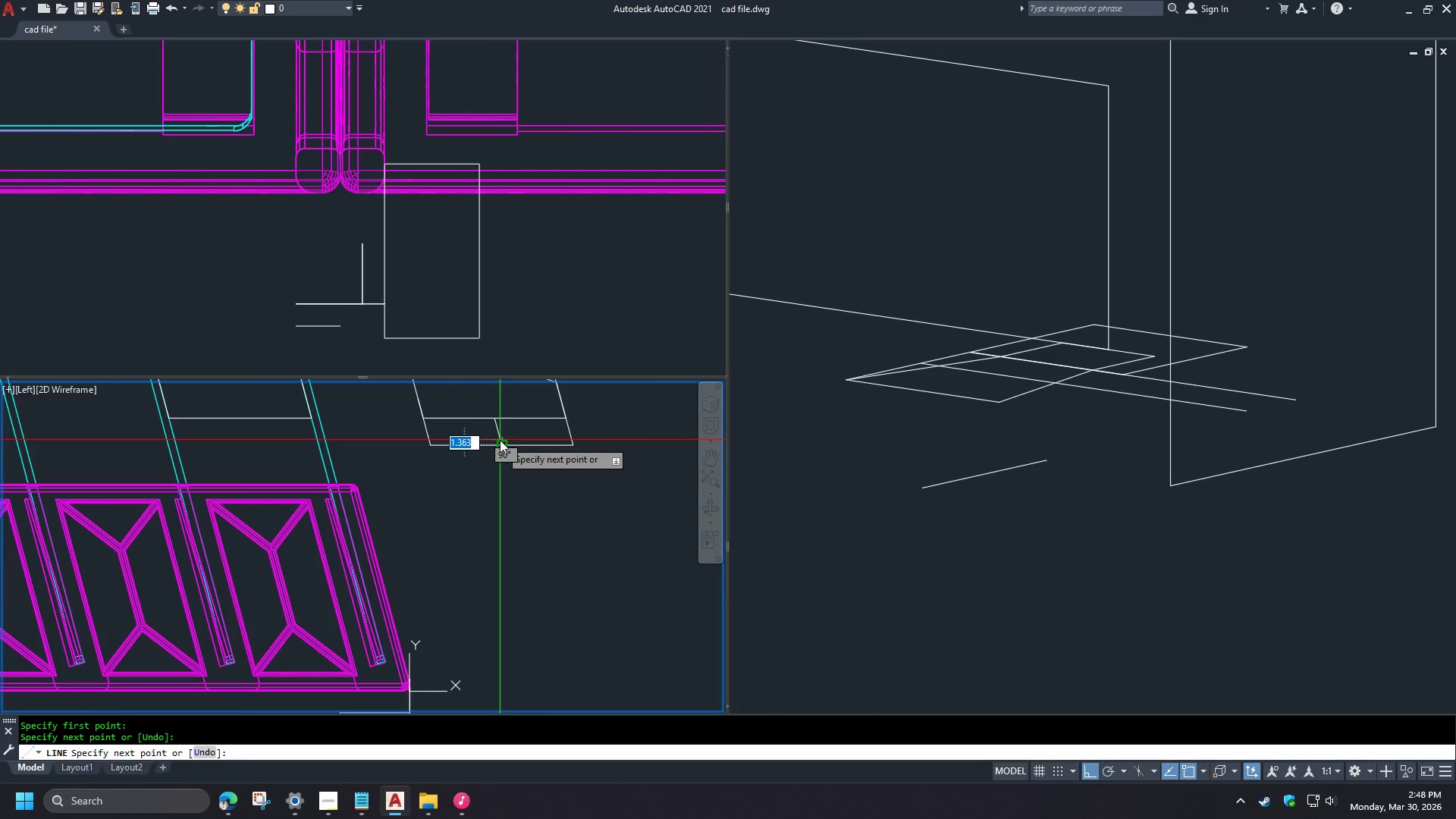 
key(Space)
 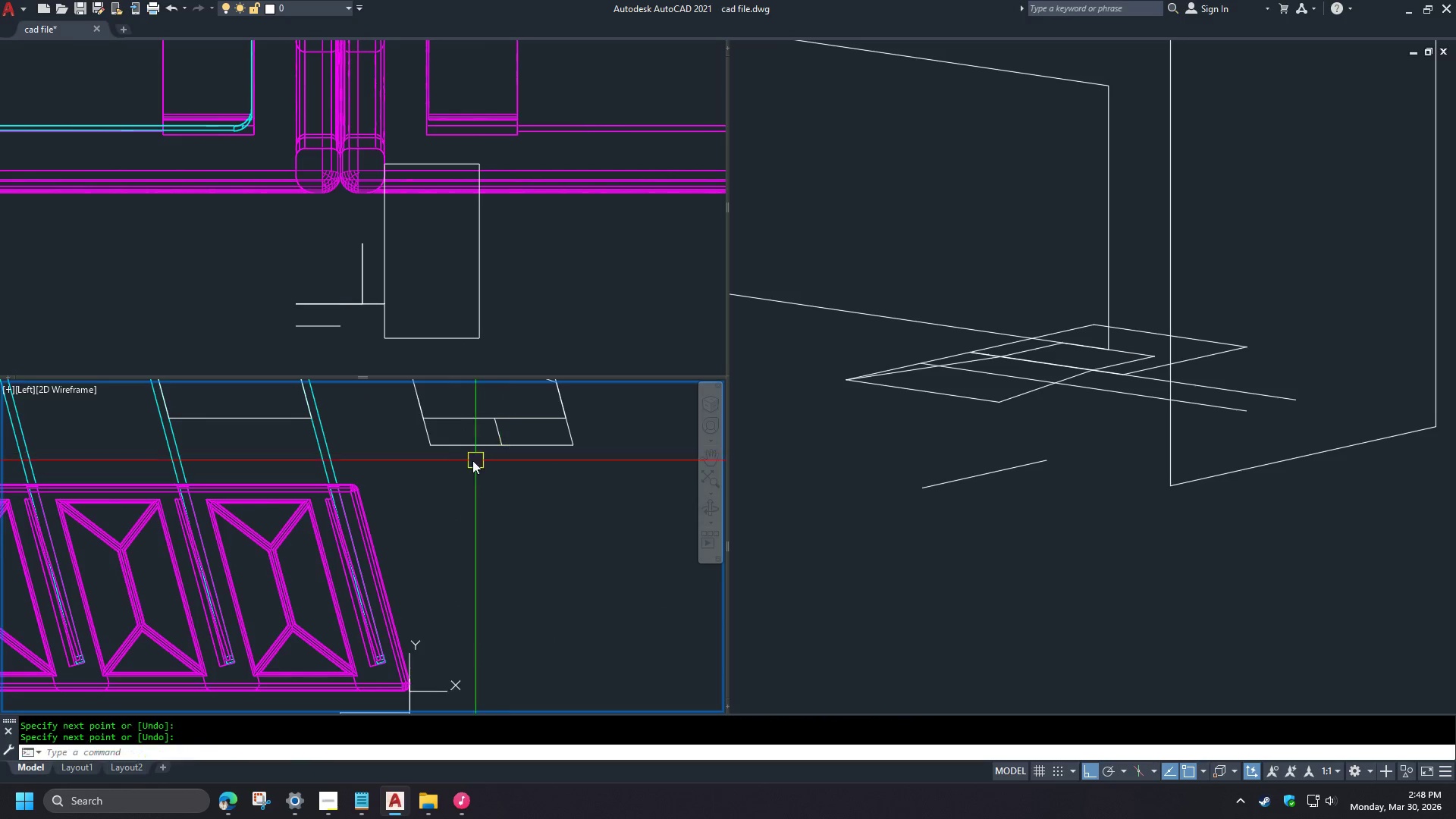 
key(Space)
 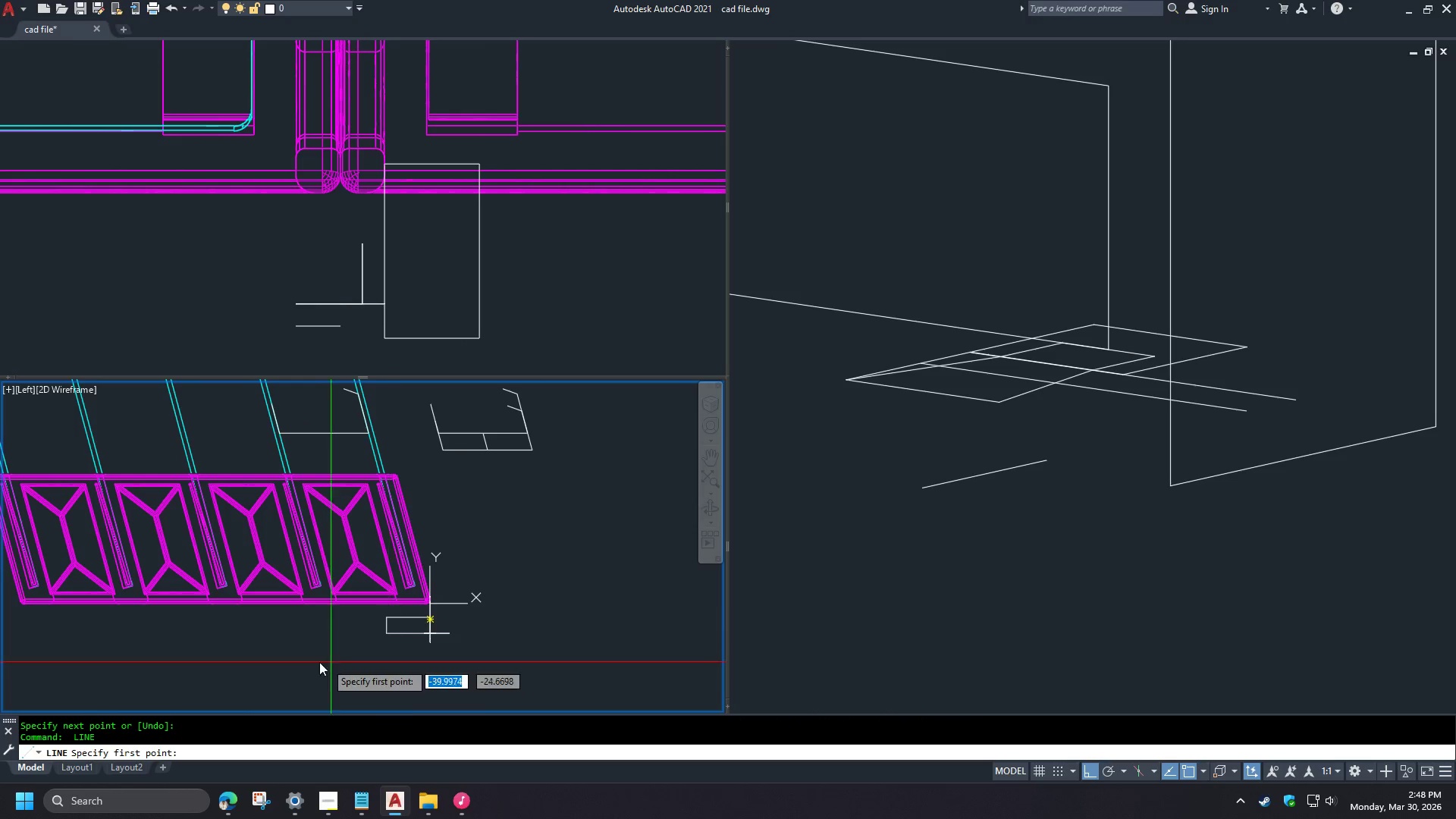 
left_click_drag(start_coordinate=[307, 665], to_coordinate=[410, 679])
 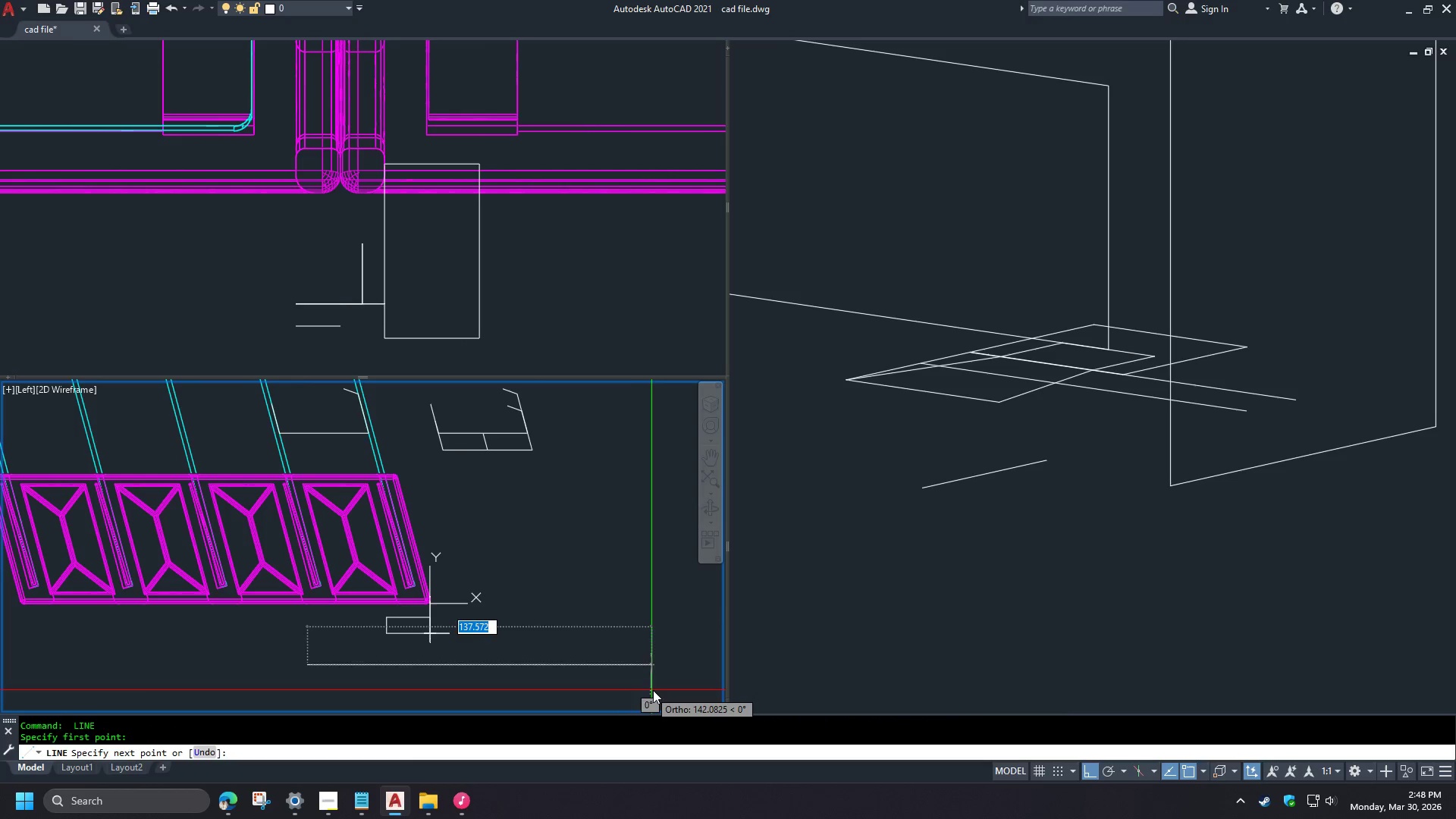 
double_click([653, 690])
 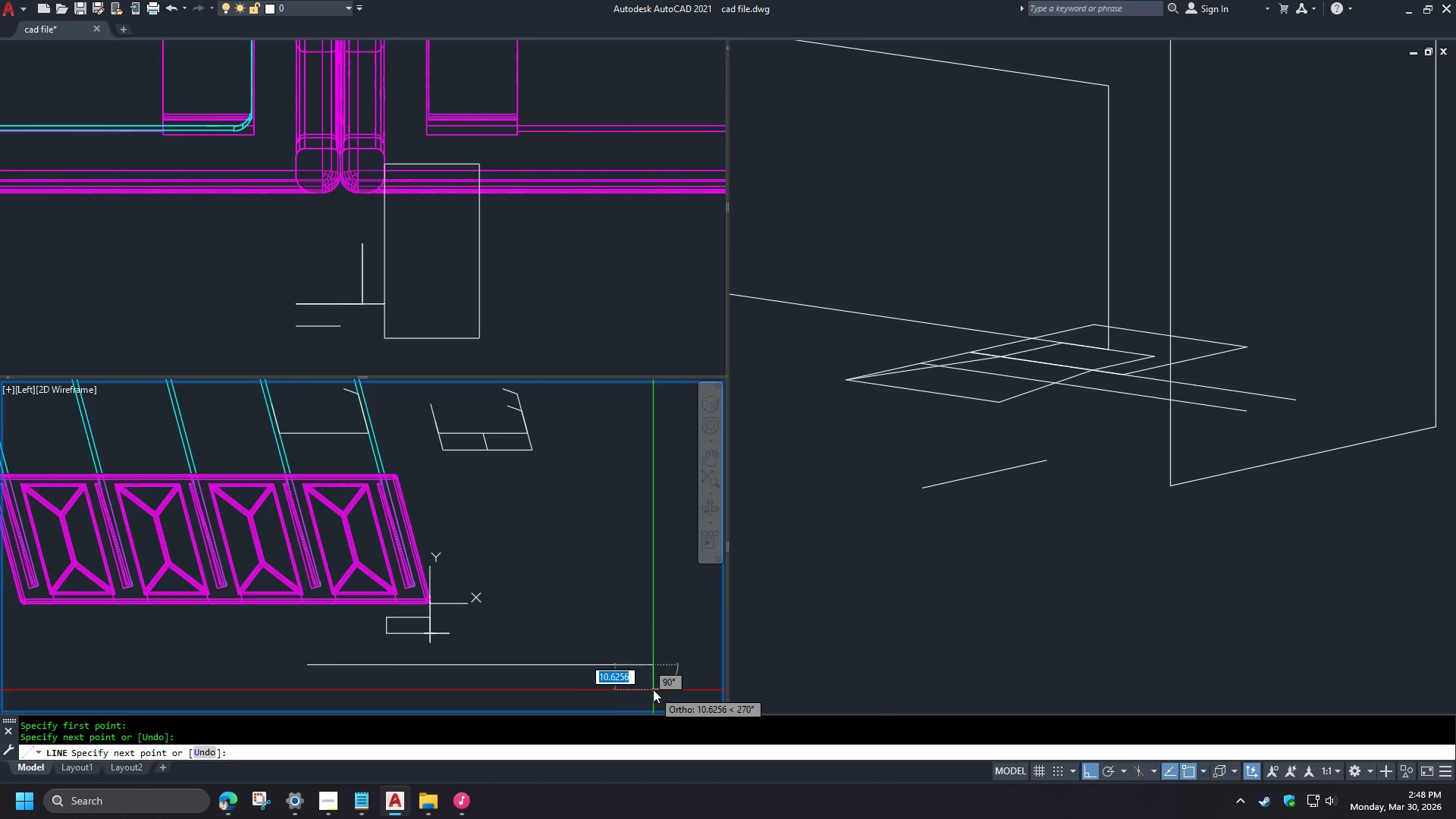 
key(Space)
 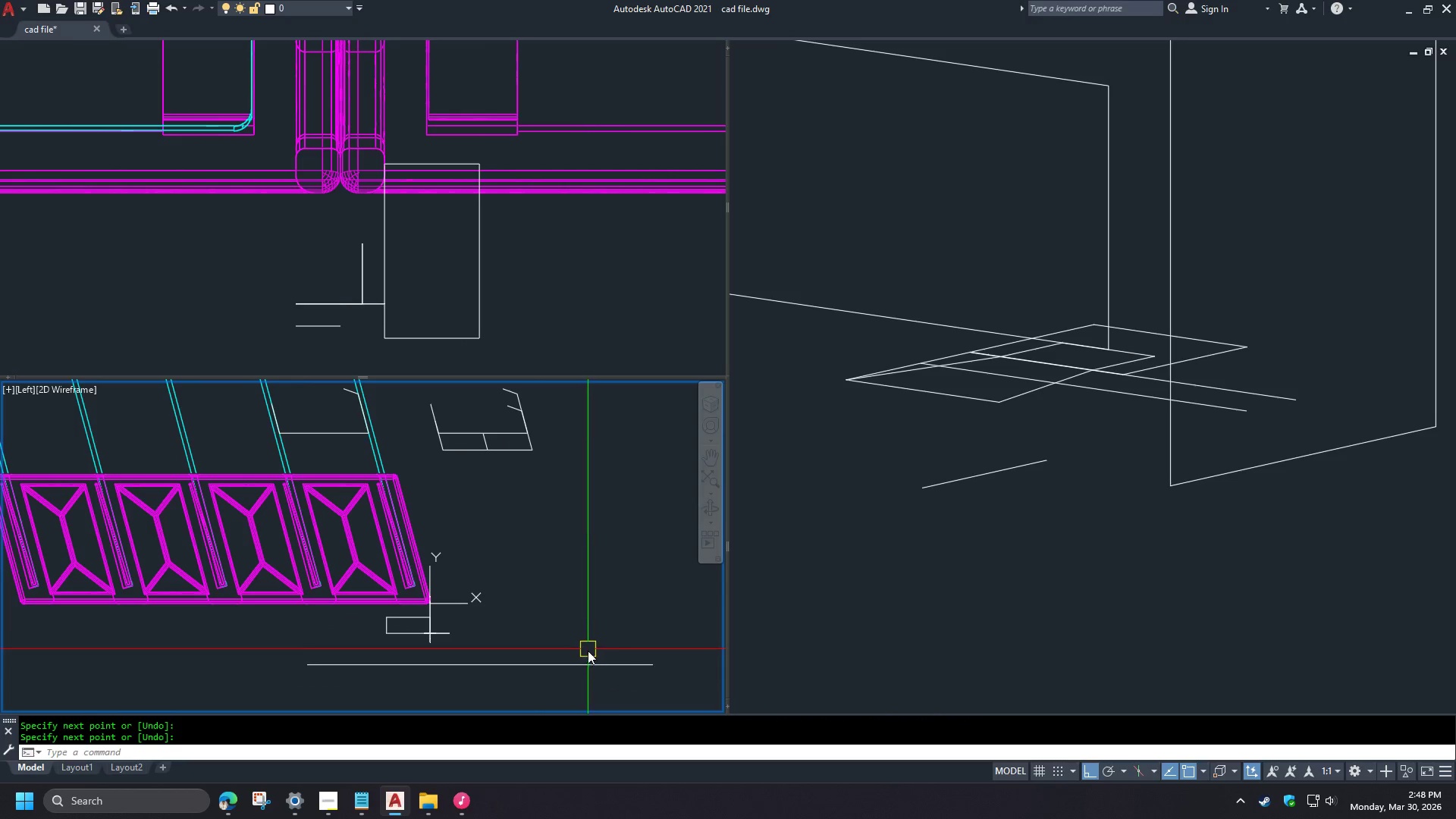 
key(F)
 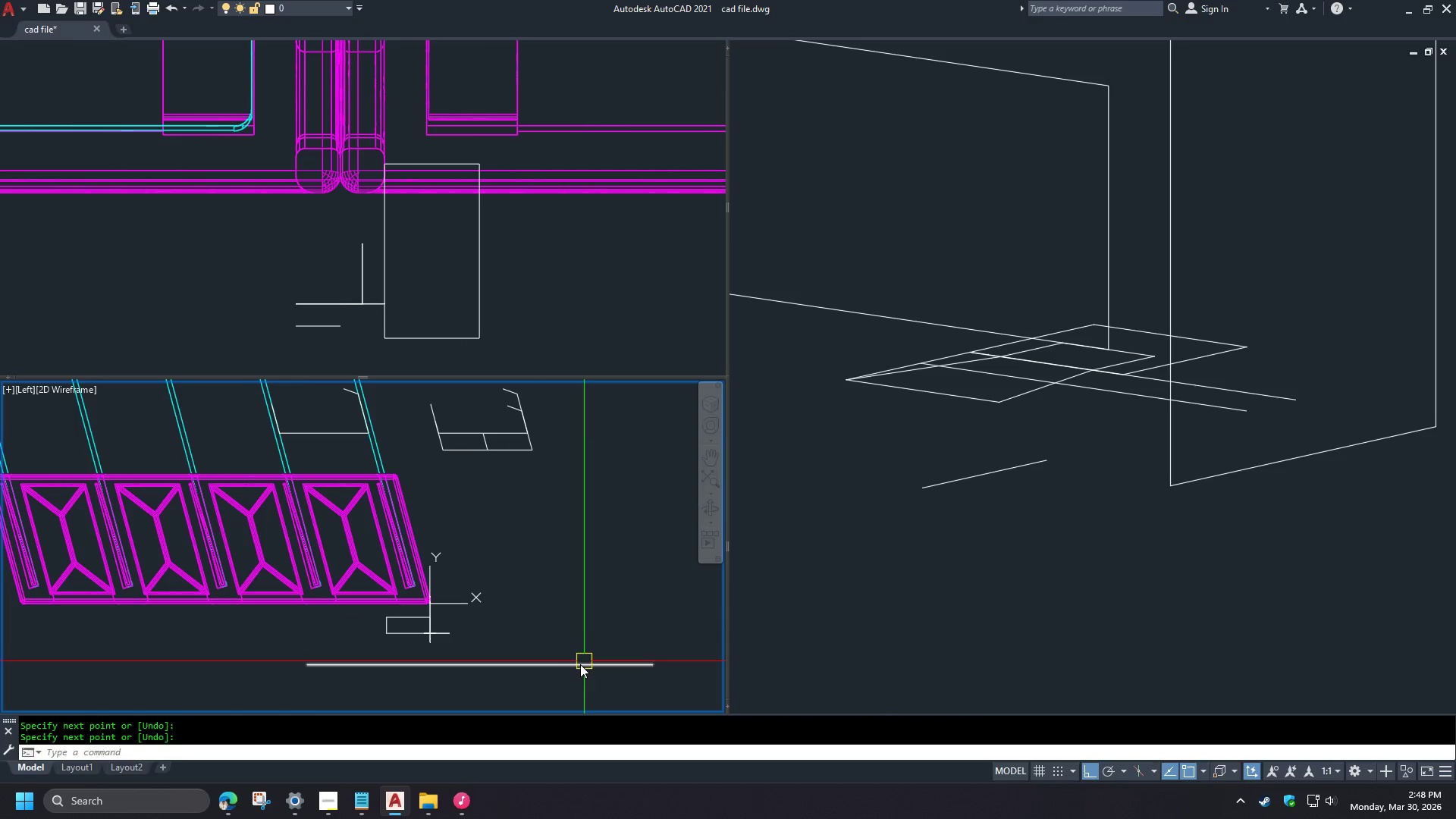 
scroll: coordinate [466, 458], scroll_direction: down, amount: 1.0
 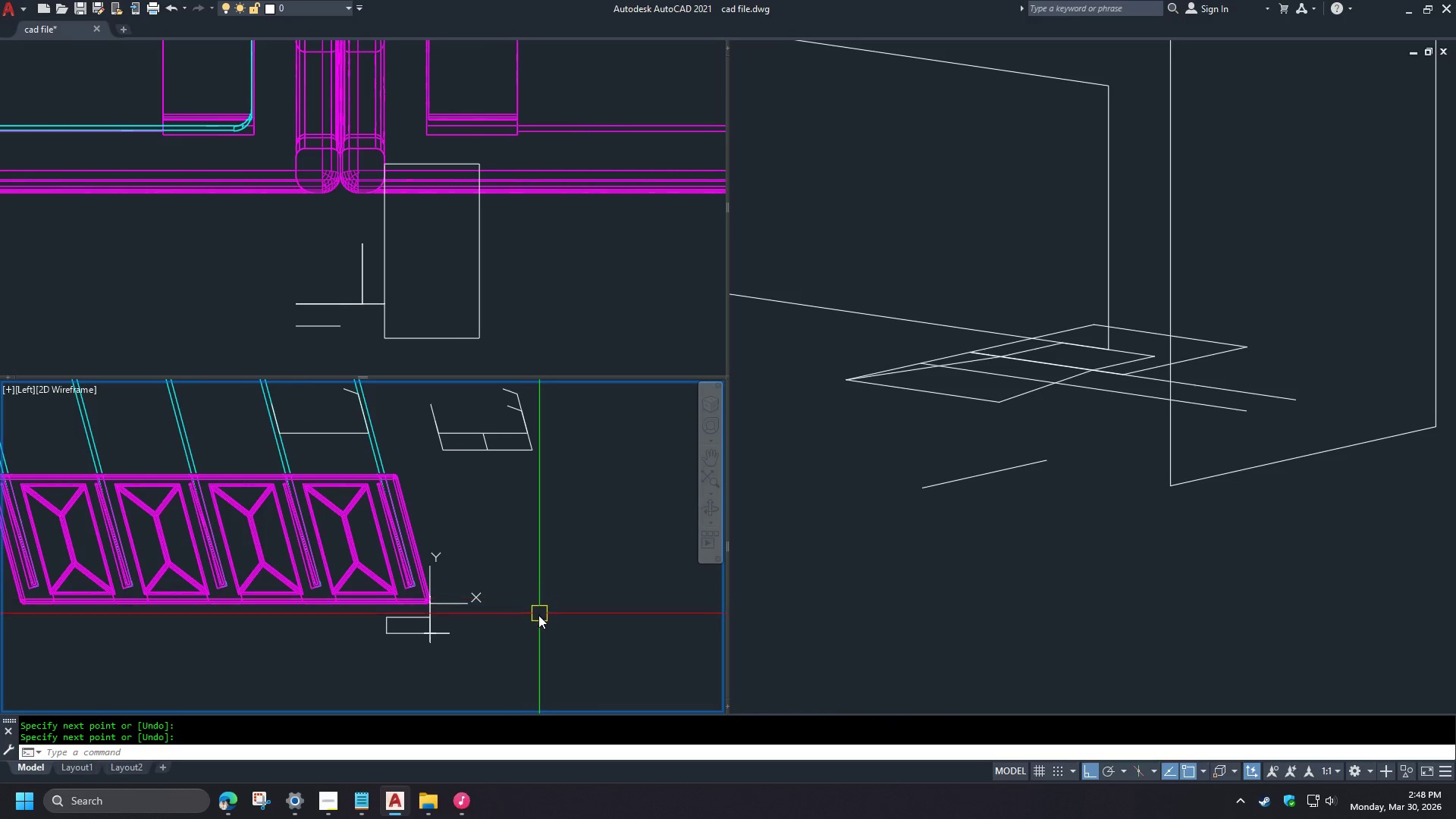 
key(Space)
 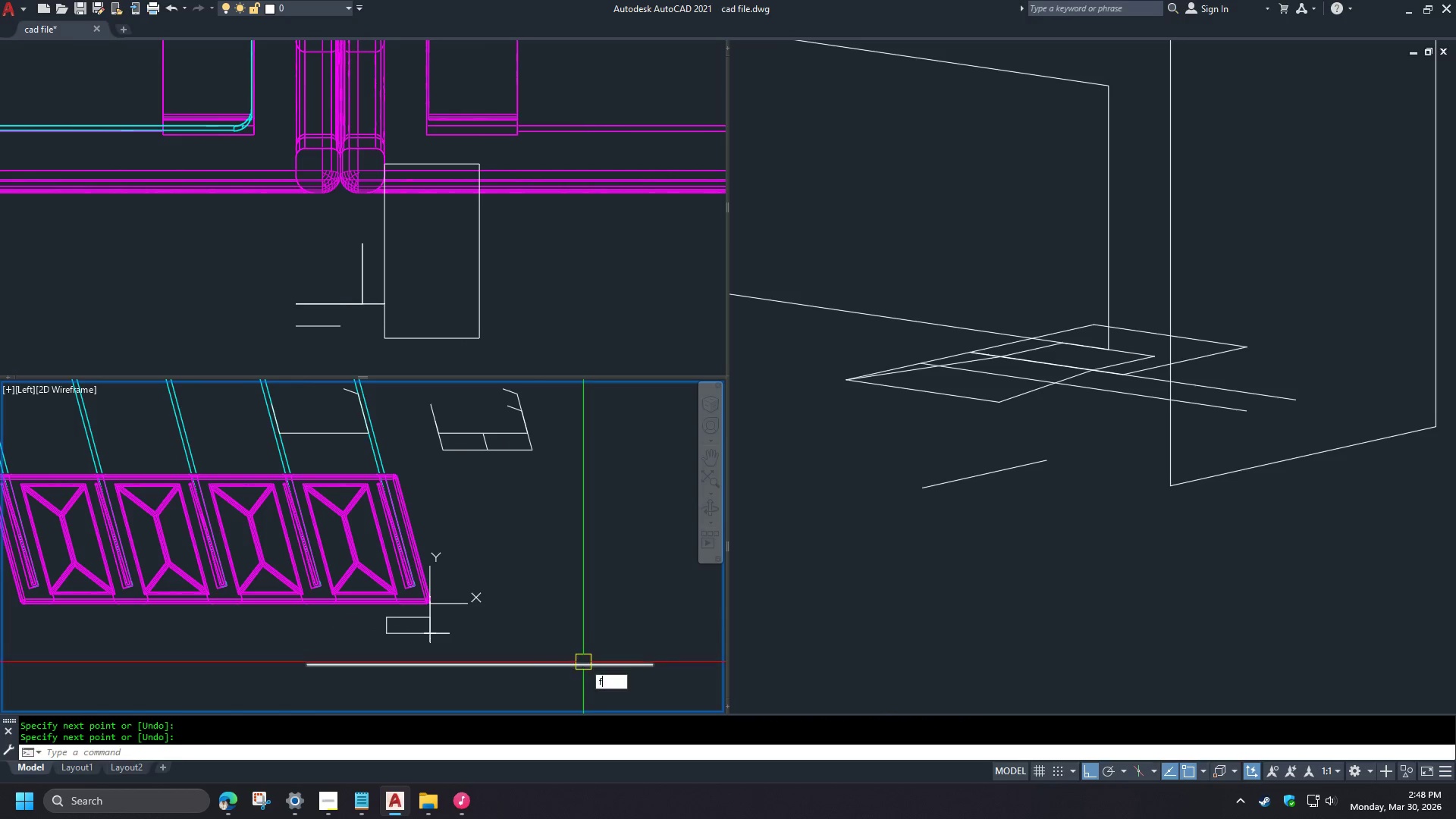 
left_click([571, 667])
 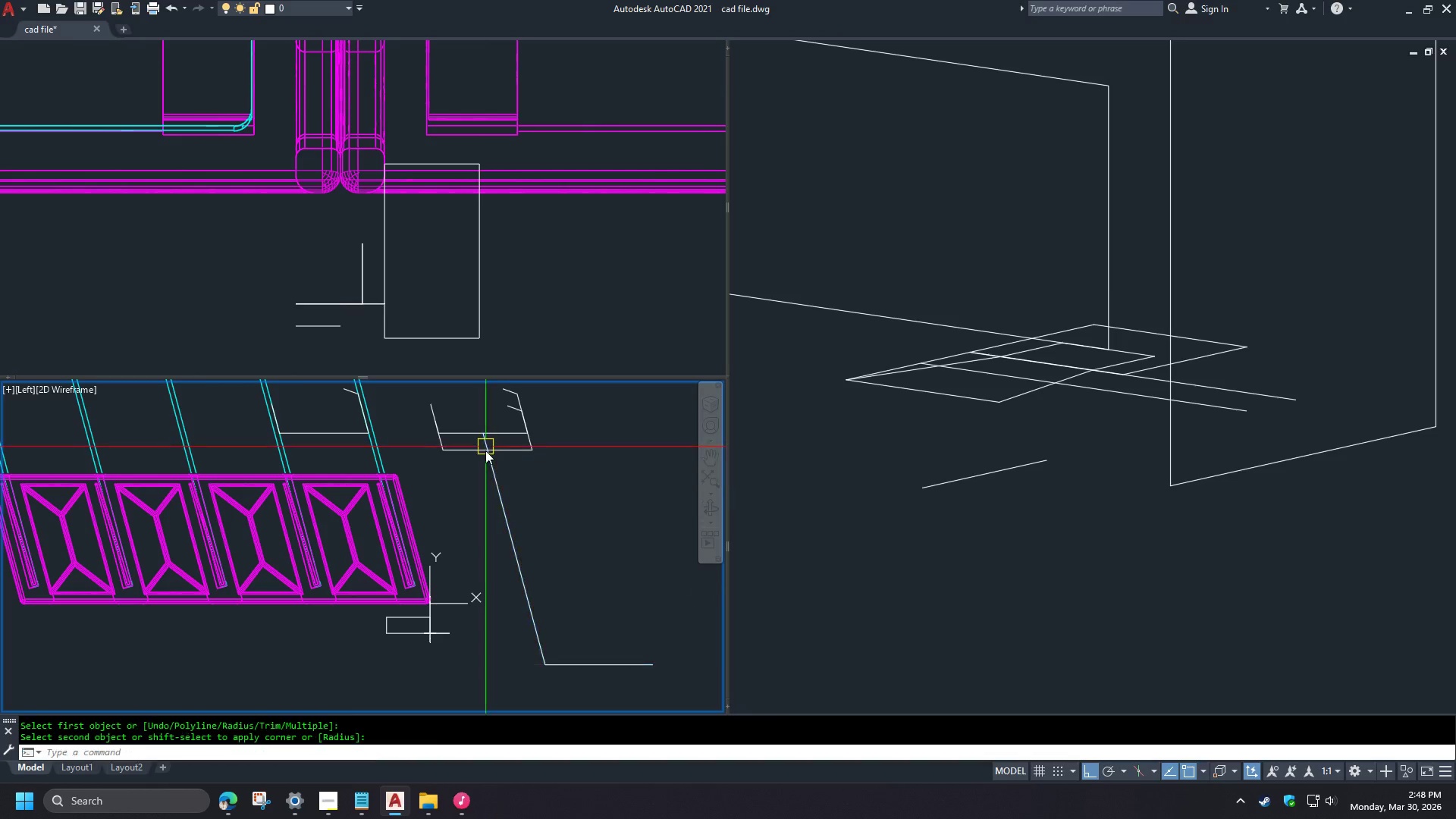 
double_click([492, 480])
 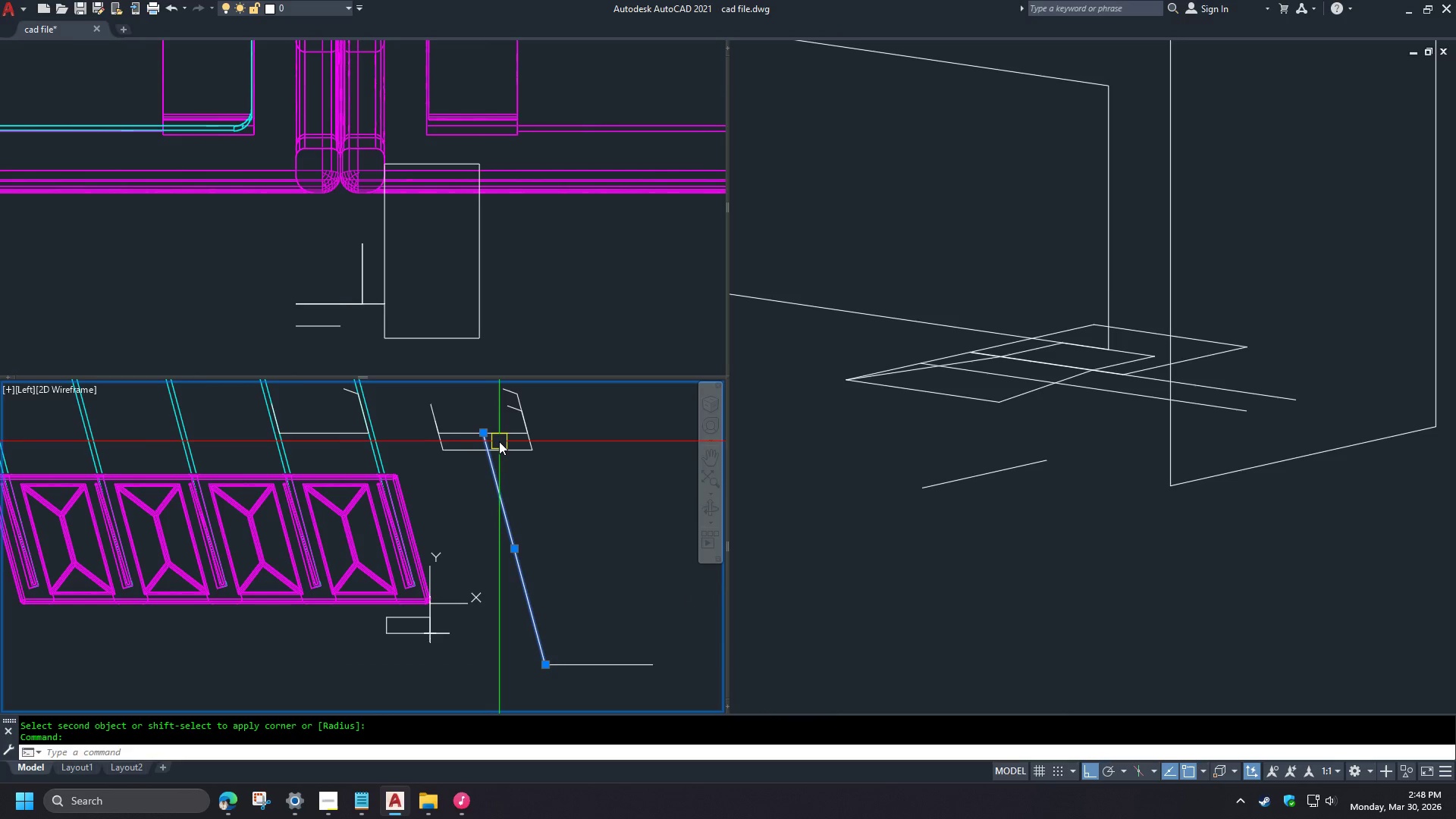 
key(M)
 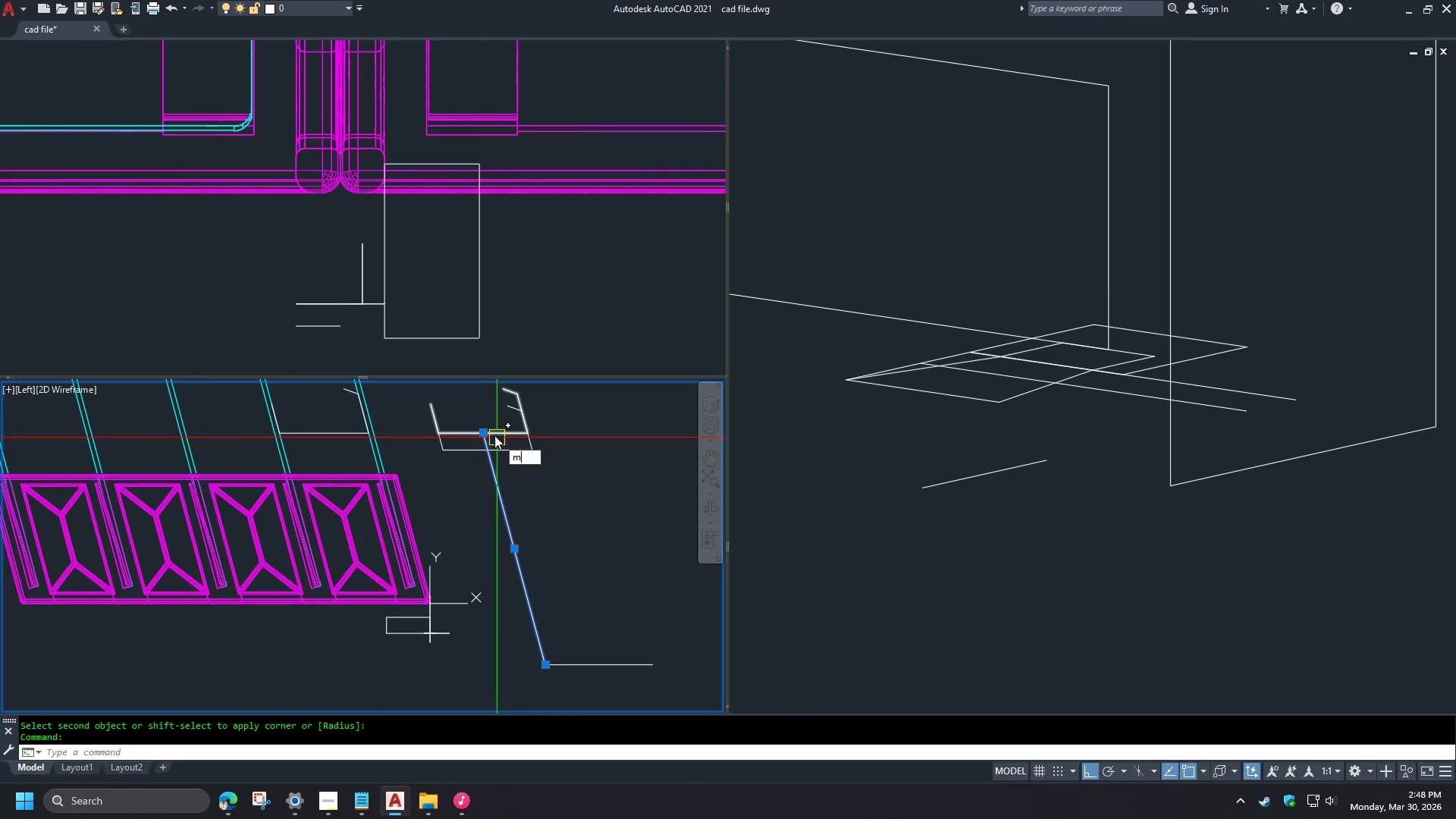 
key(Space)
 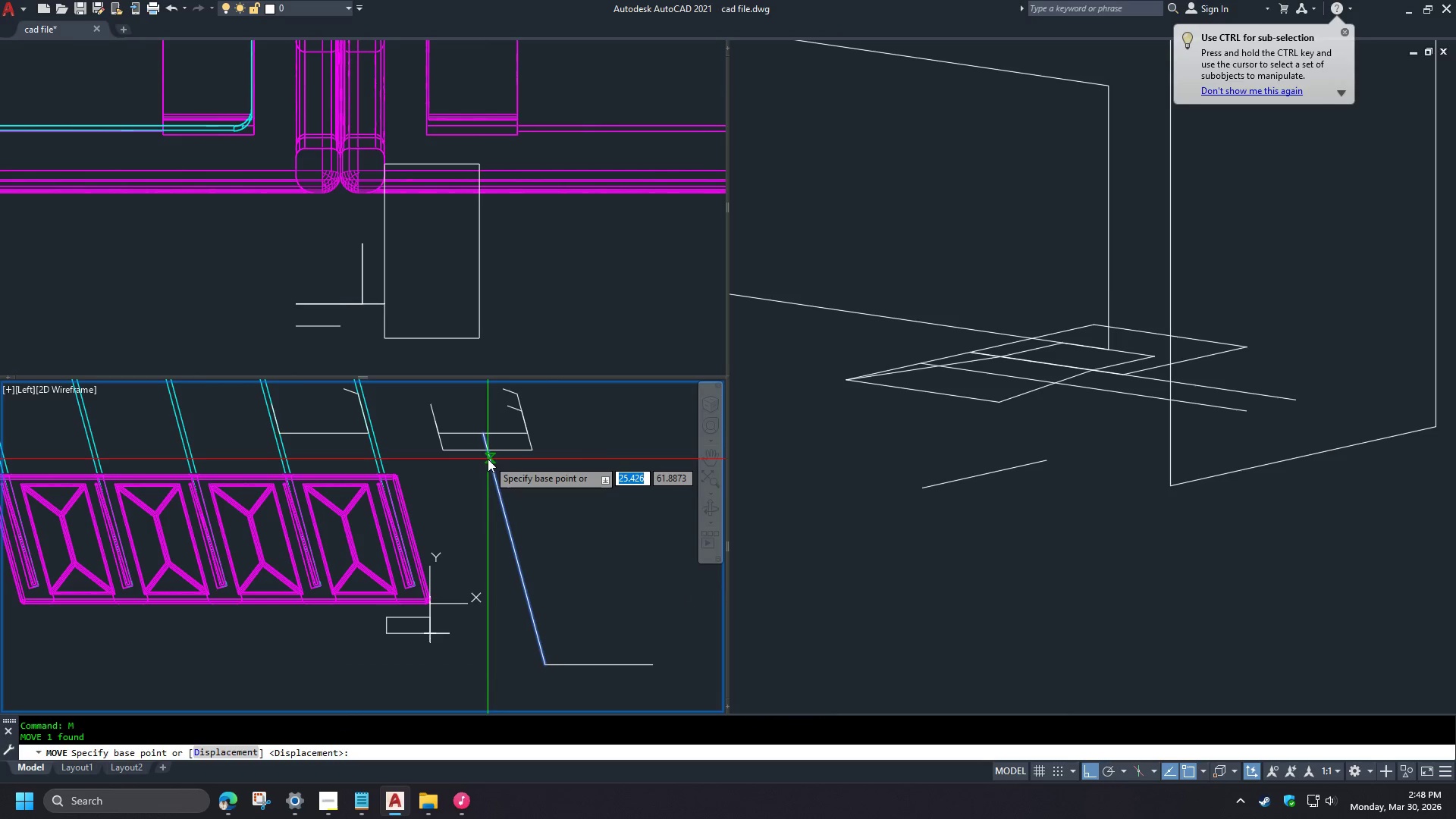 
left_click([489, 463])
 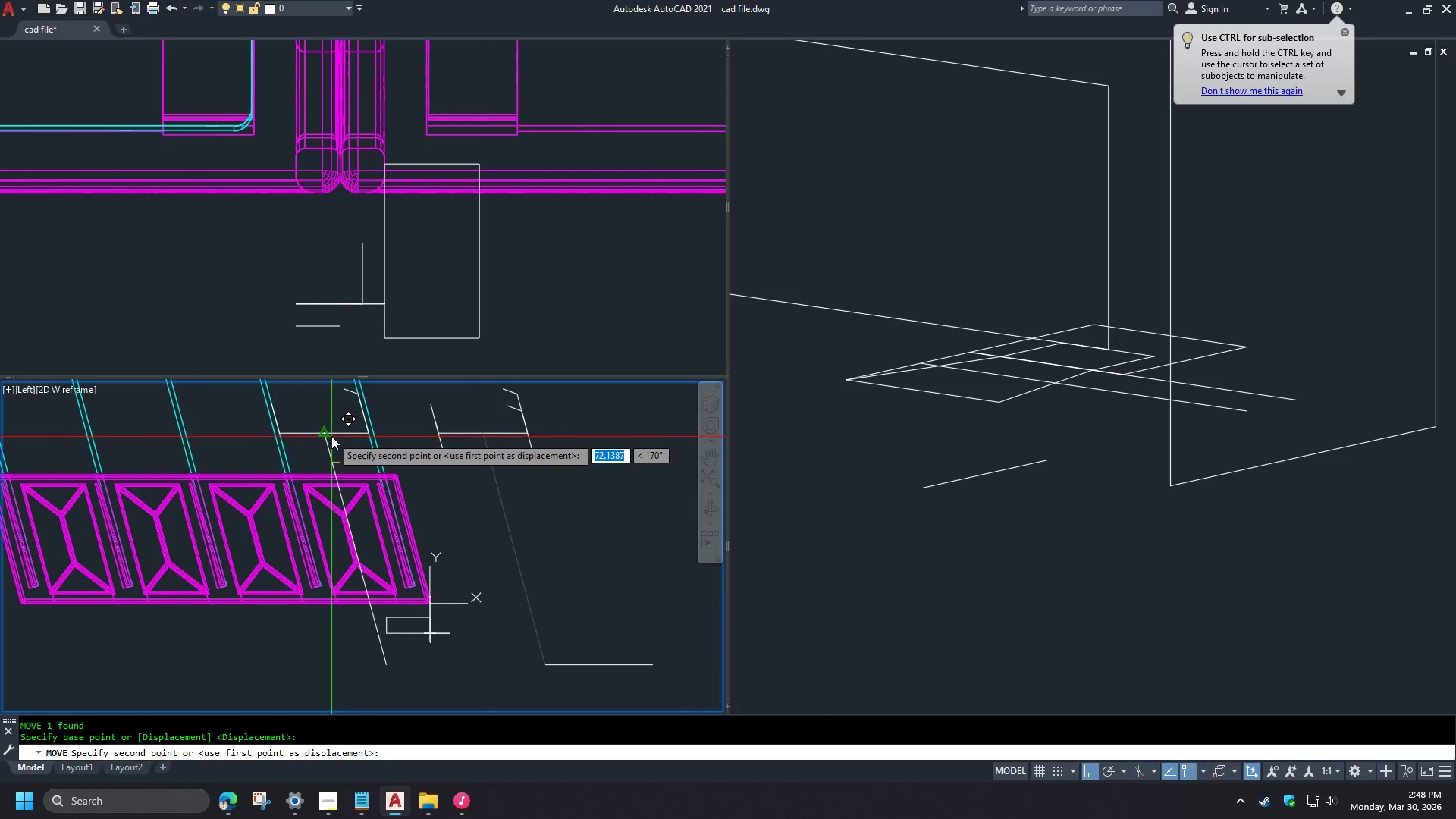 
left_click([331, 436])
 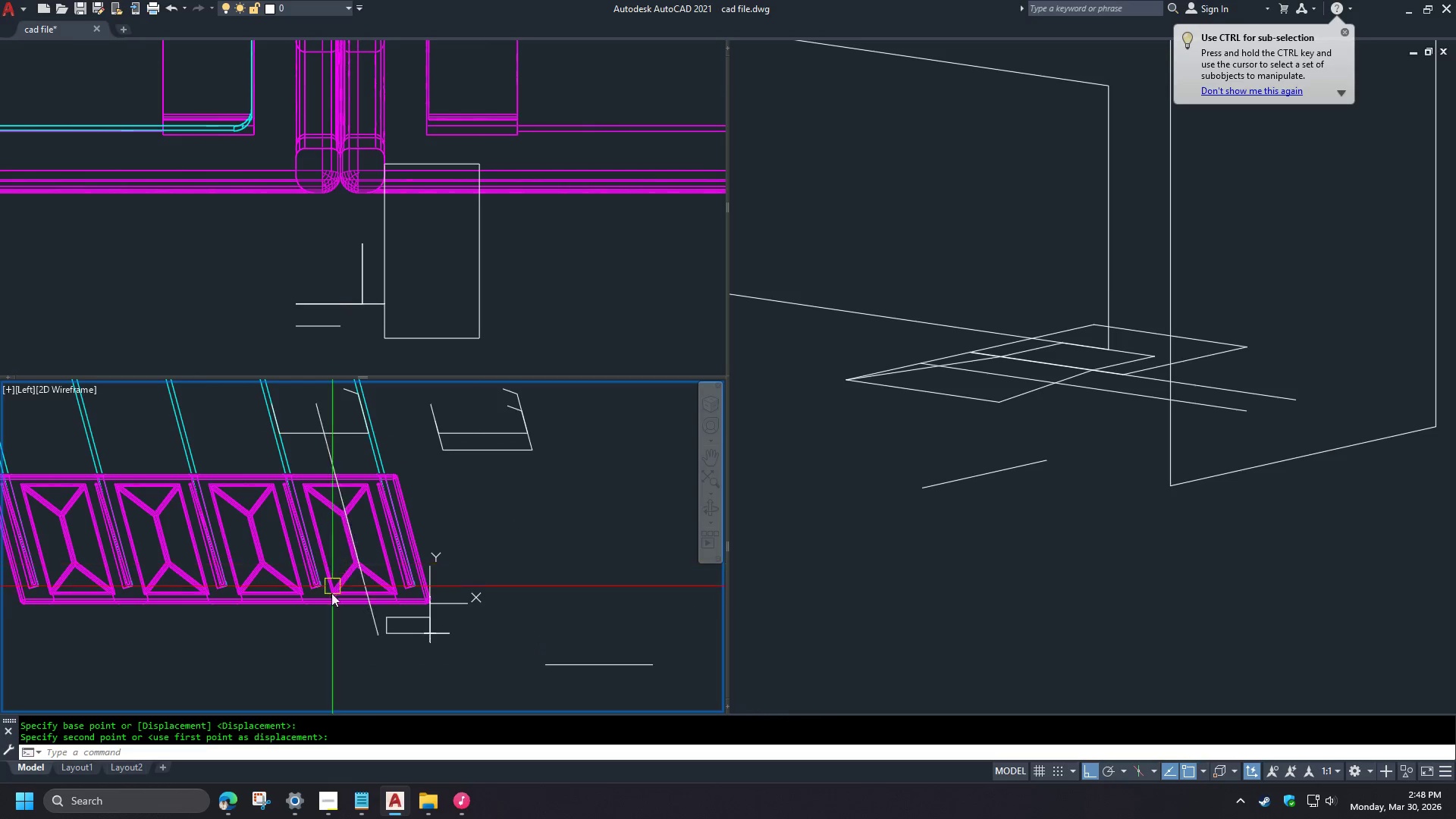 
scroll: coordinate [384, 547], scroll_direction: up, amount: 3.0
 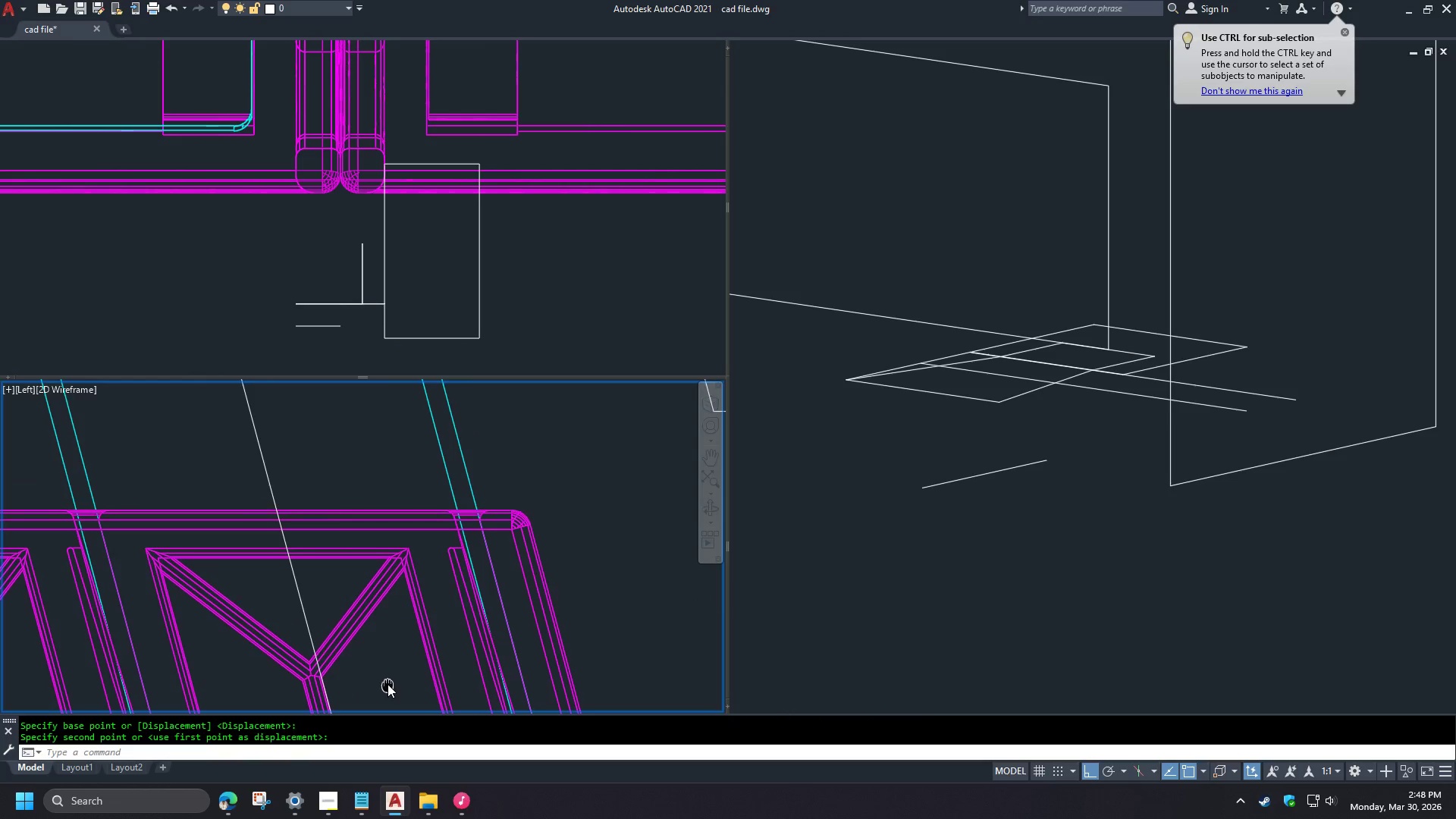 
scroll: coordinate [334, 483], scroll_direction: down, amount: 2.0
 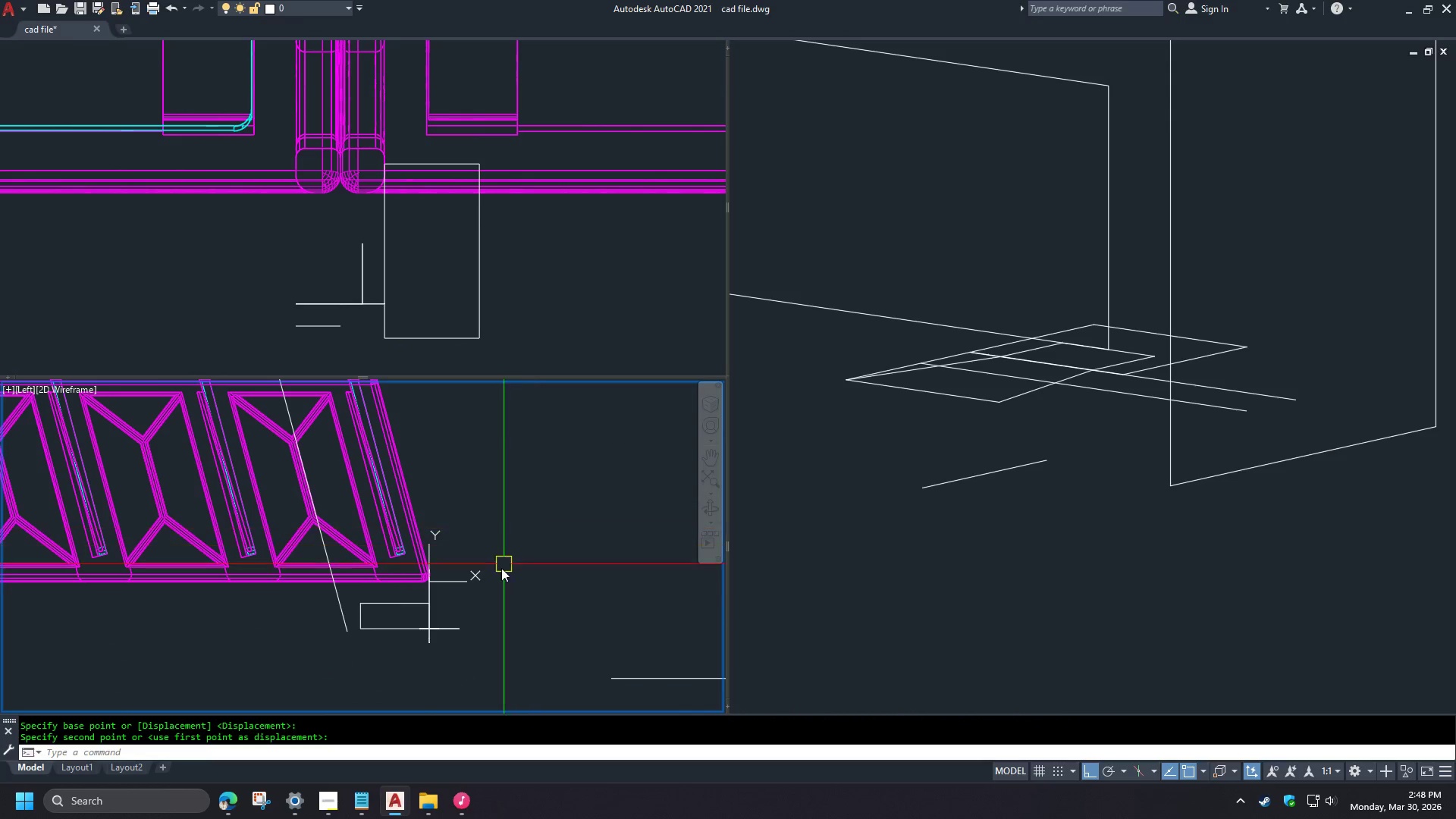 
scroll: coordinate [337, 651], scroll_direction: up, amount: 2.0
 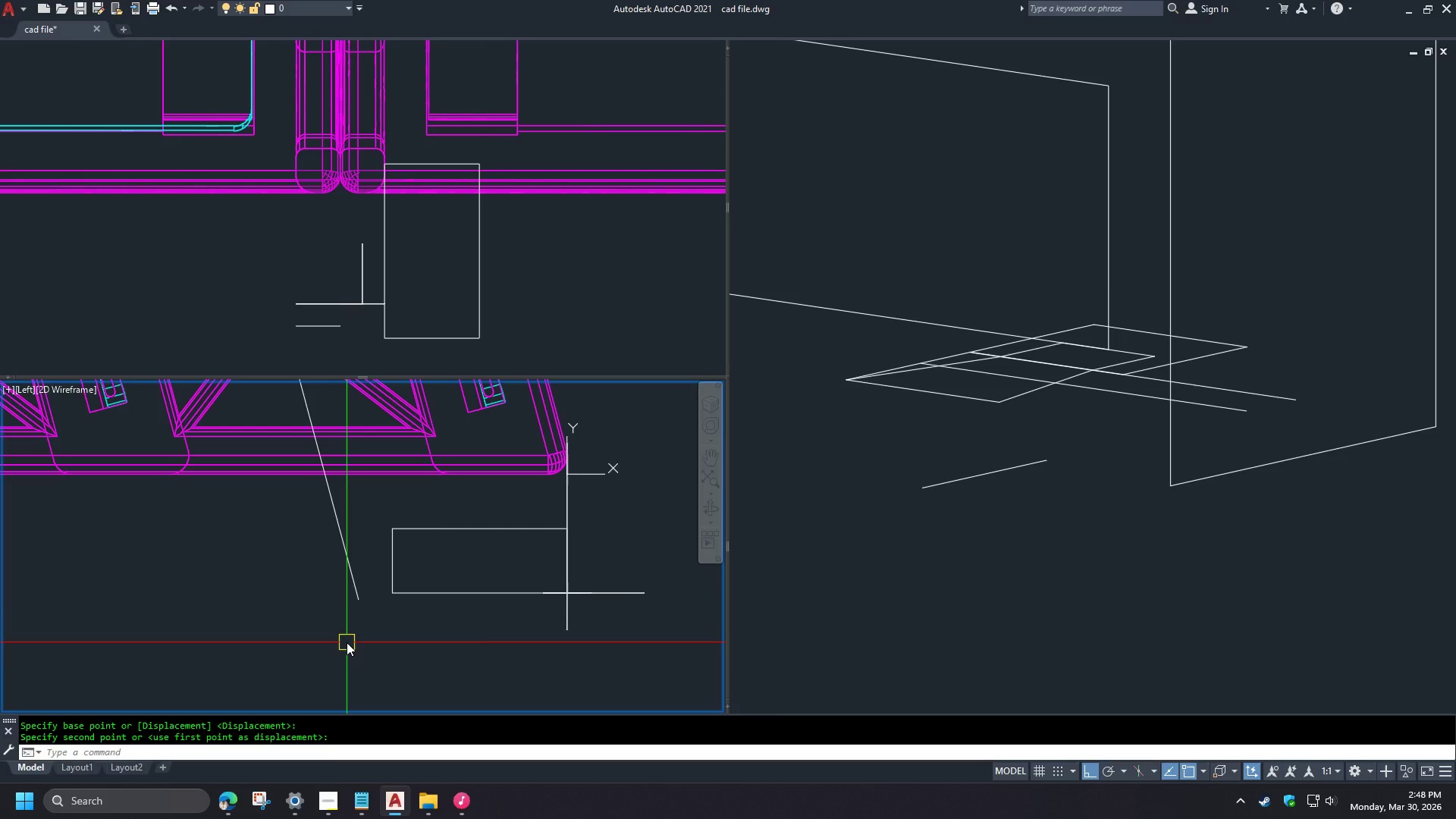 
scroll: coordinate [347, 642], scroll_direction: down, amount: 1.0
 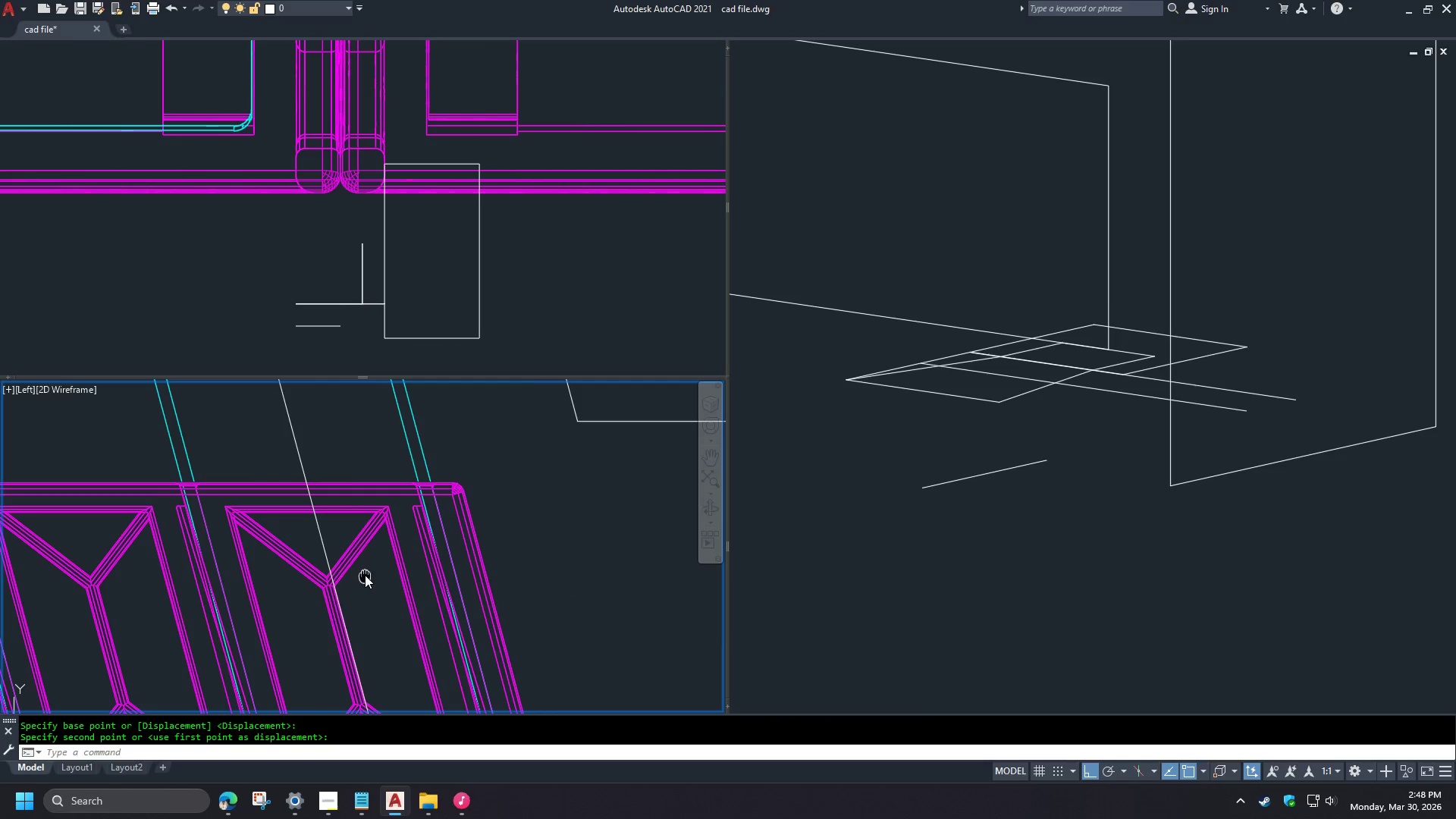 
scroll: coordinate [334, 540], scroll_direction: up, amount: 1.0
 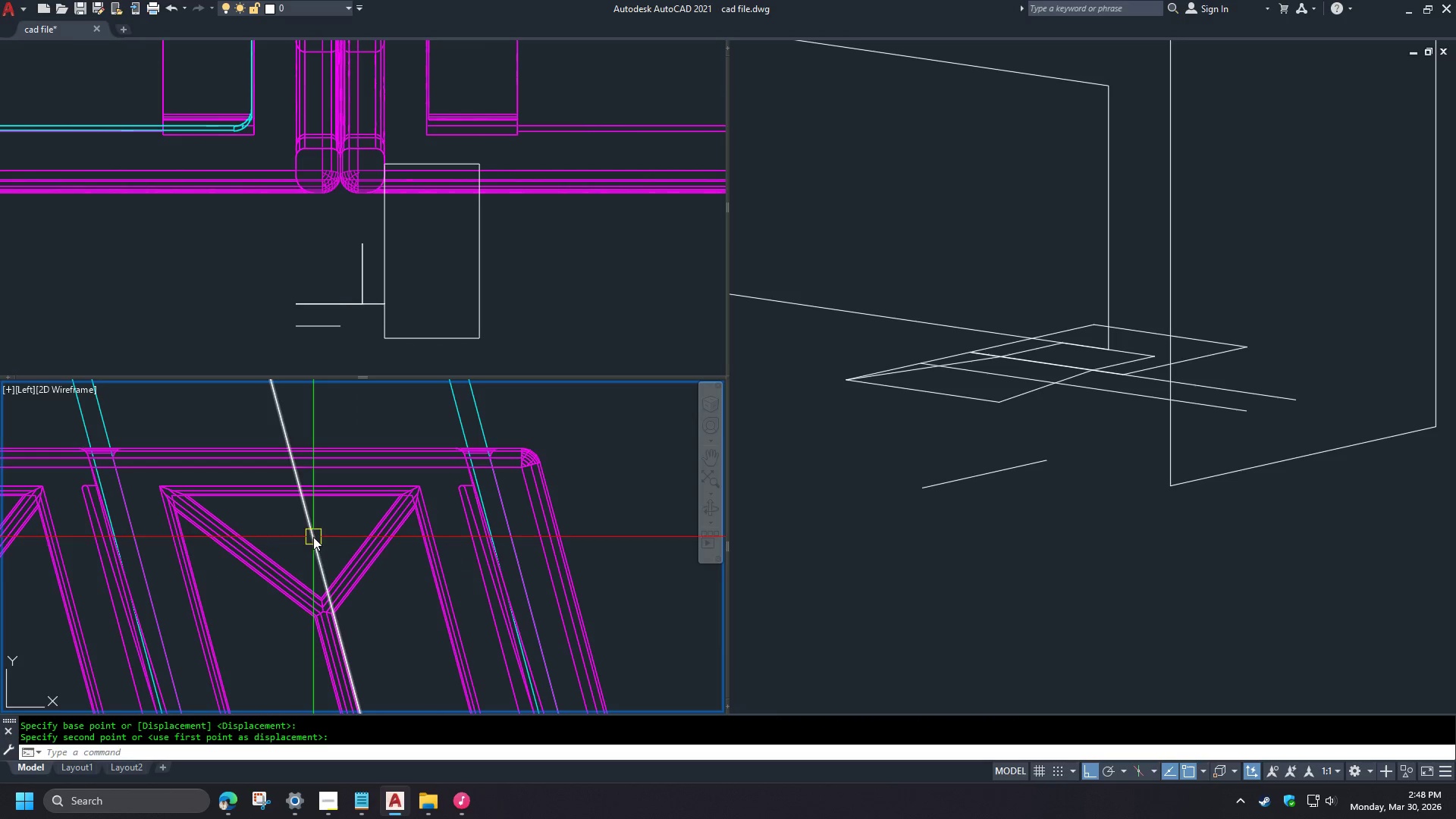 
key(O)
 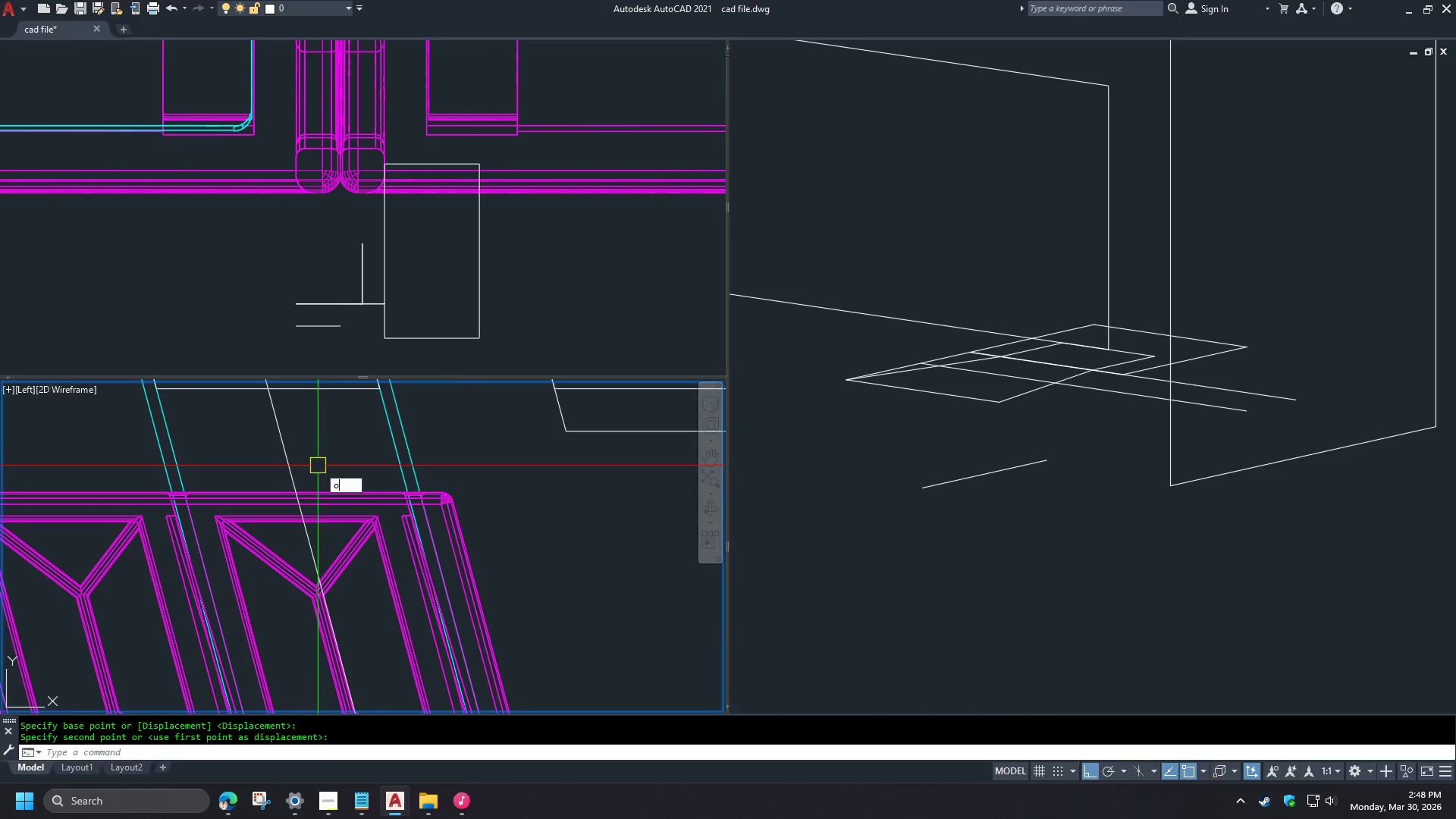 
key(Space)
 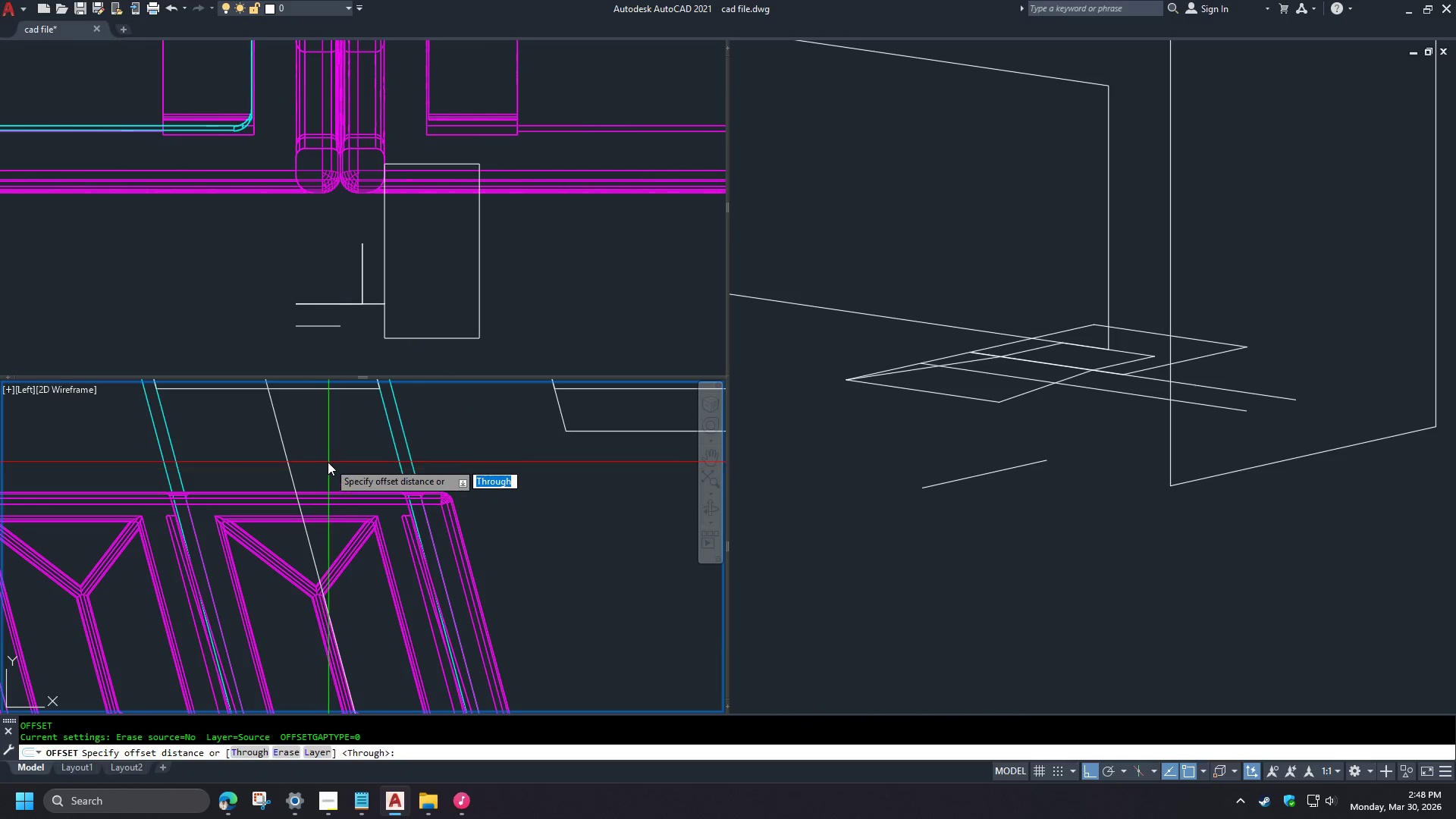 
key(T)
 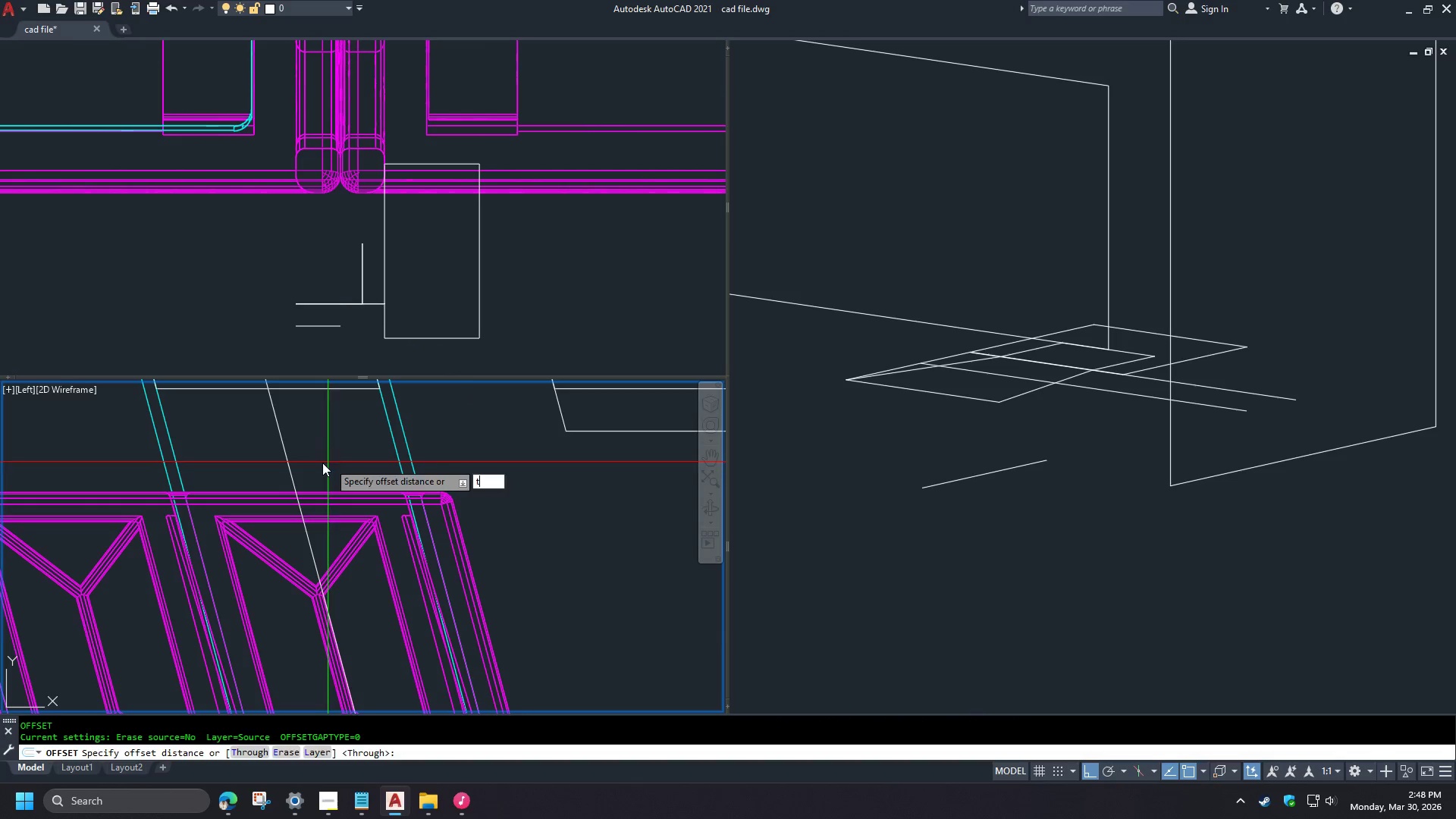 
key(Space)
 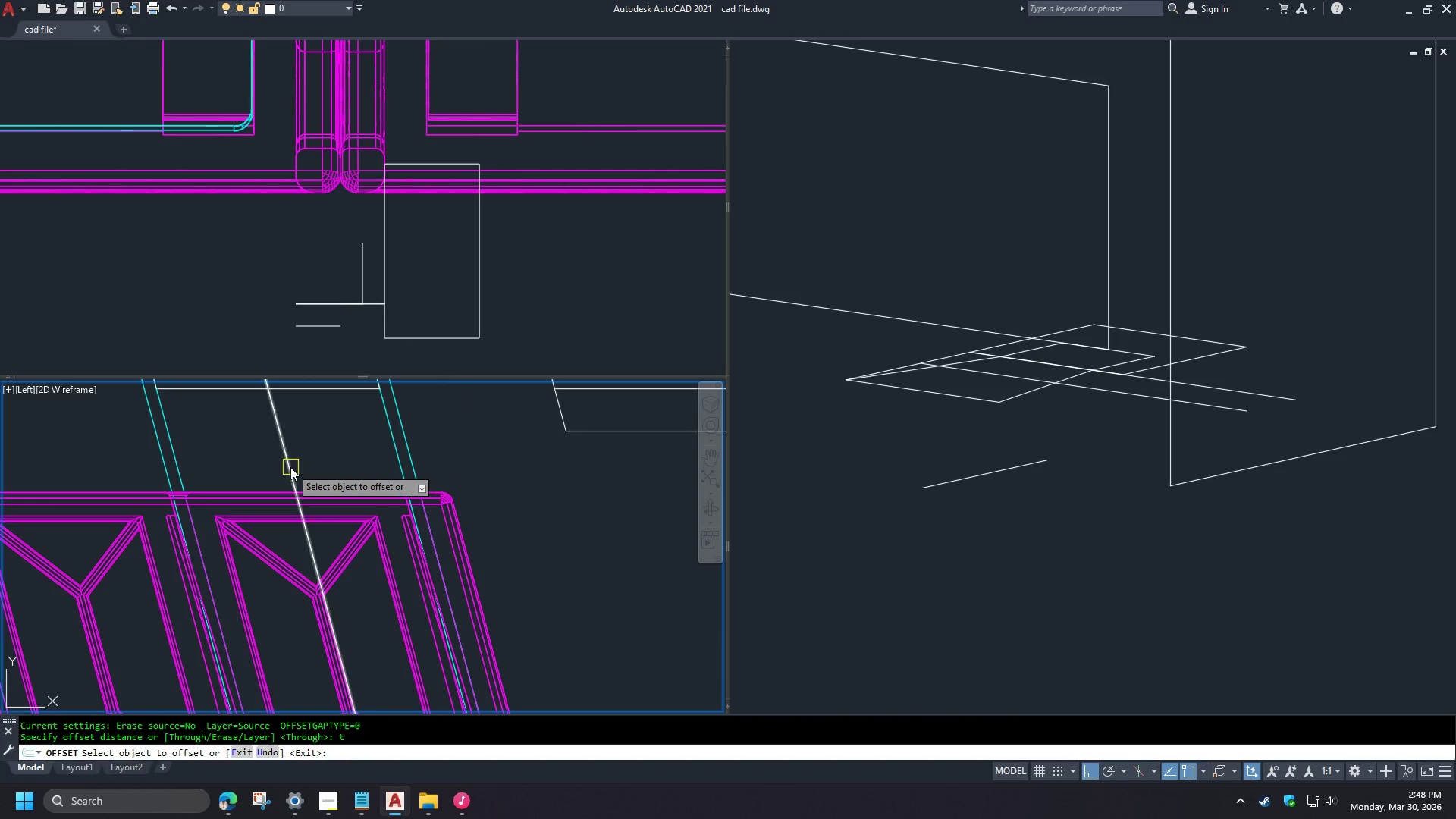 
left_click([290, 467])
 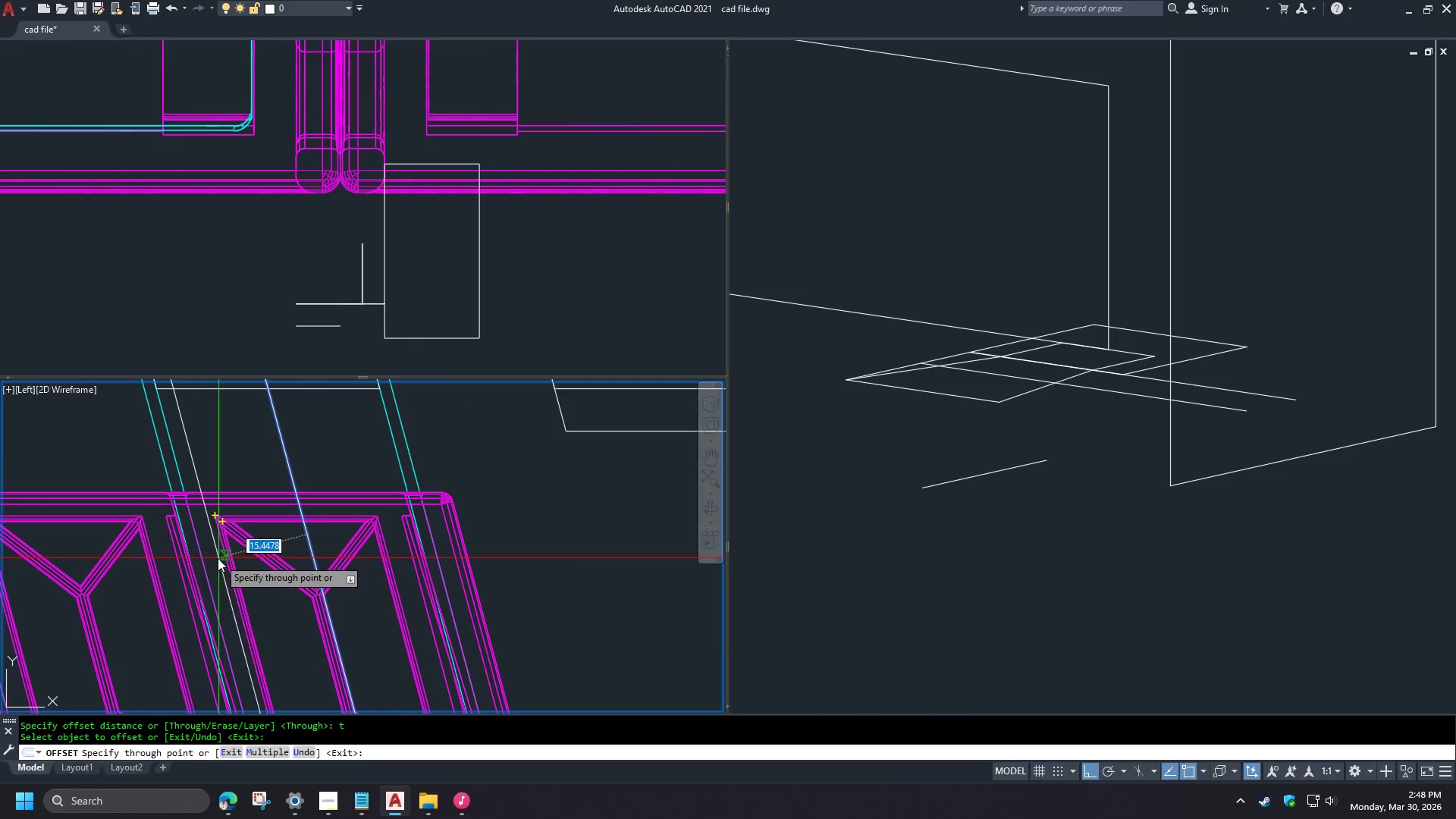 
scroll: coordinate [307, 566], scroll_direction: down, amount: 1.0
 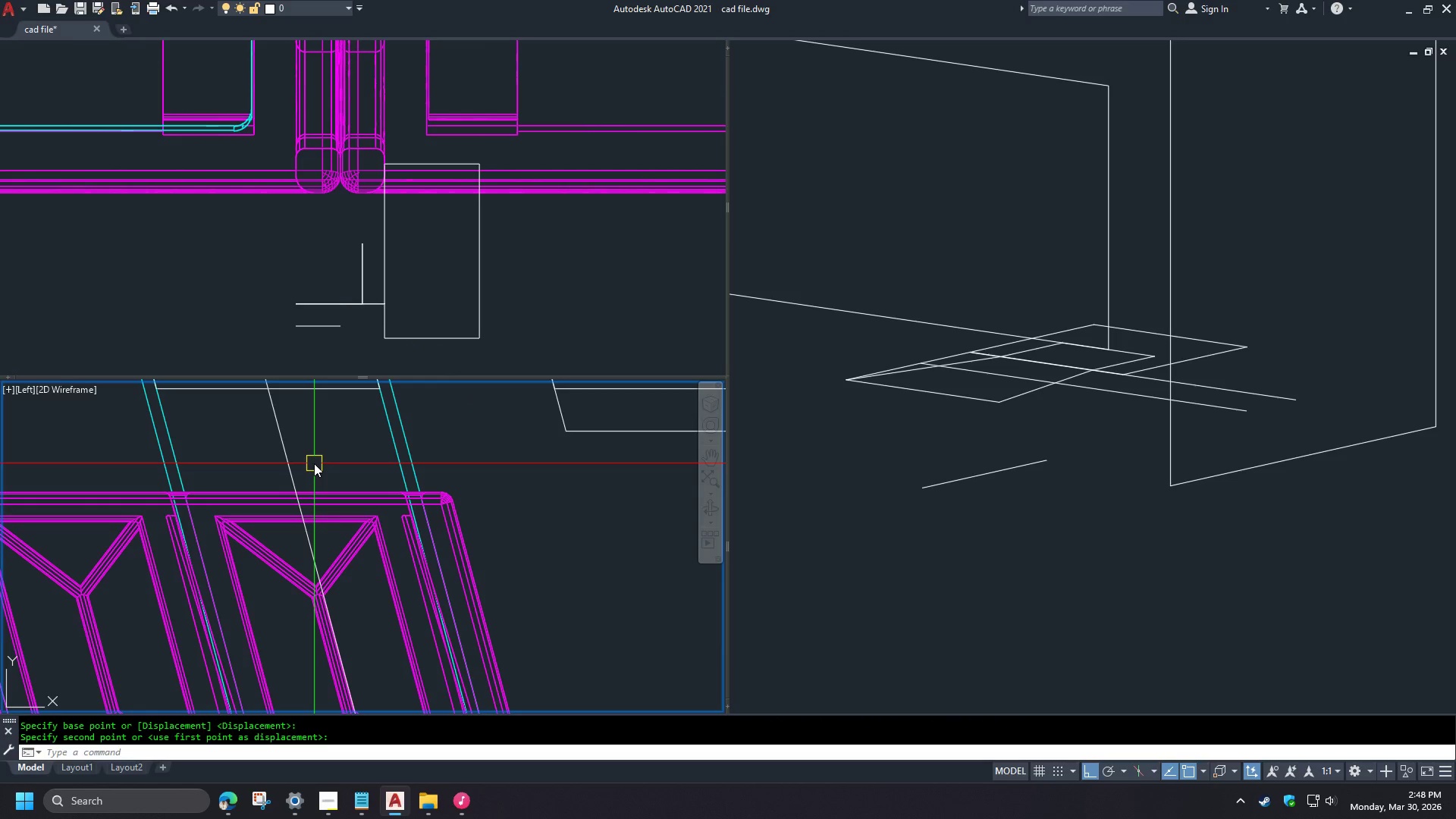 
left_click([248, 503])
 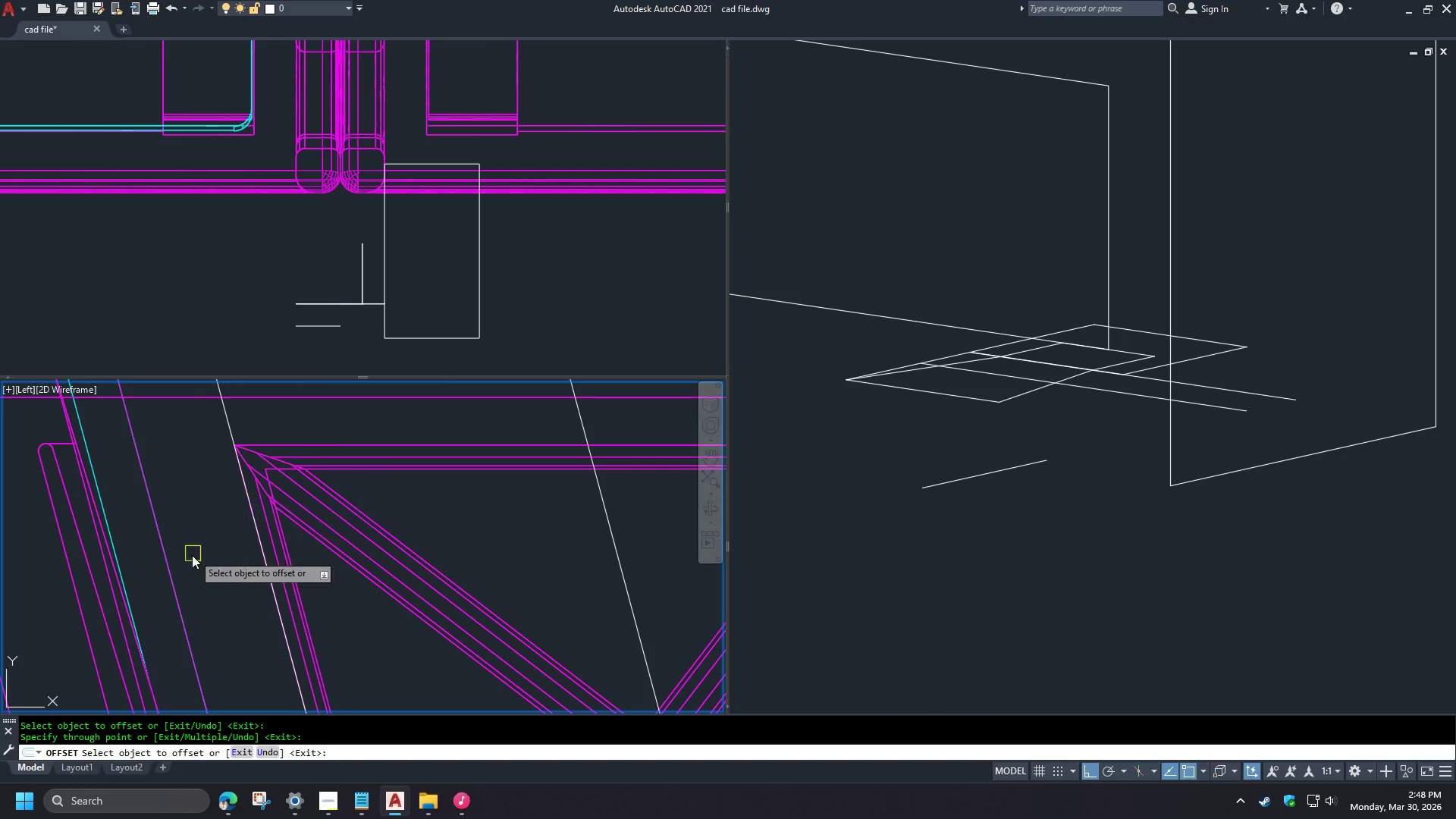 
scroll: coordinate [210, 533], scroll_direction: up, amount: 3.0
 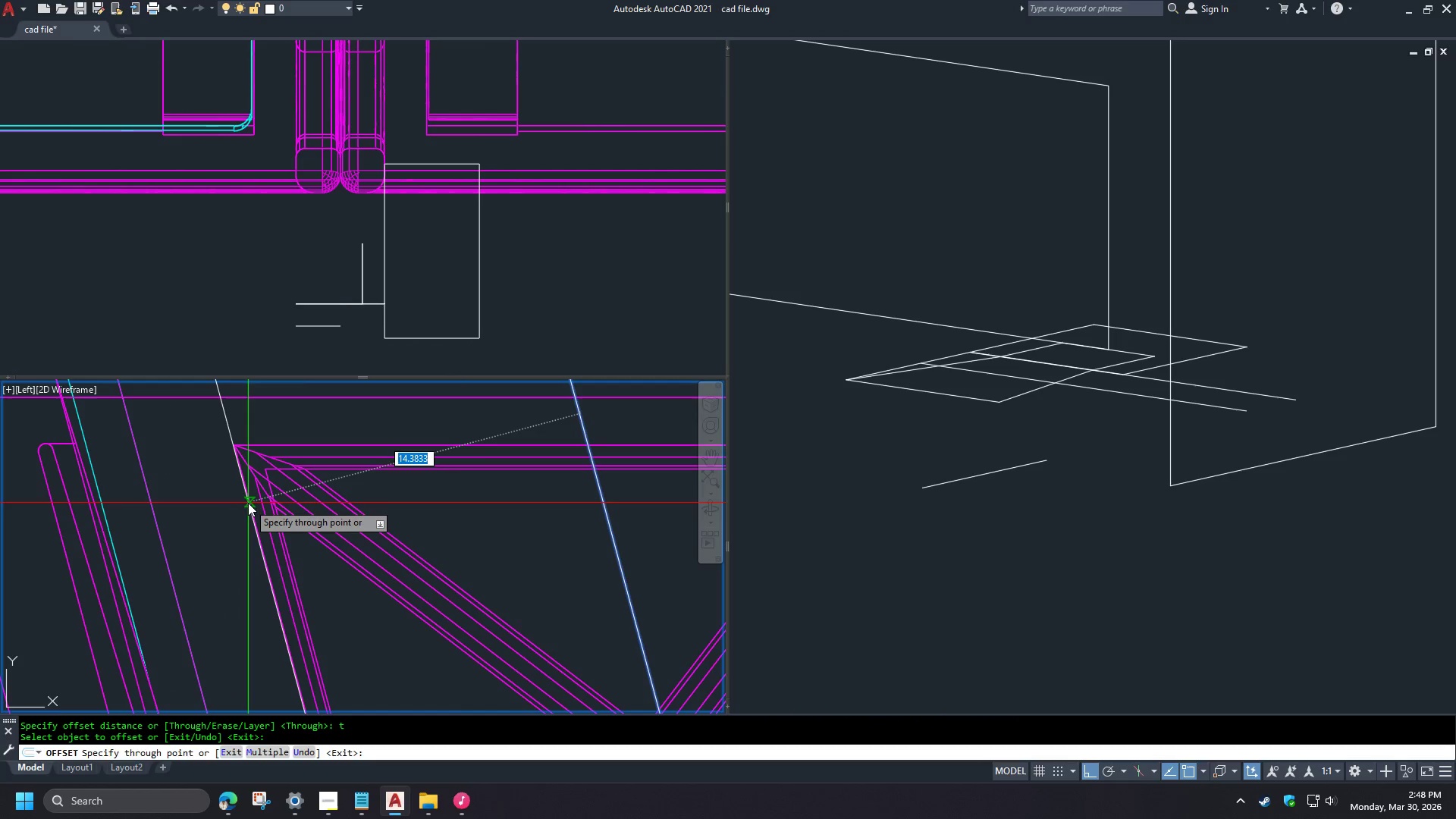 
left_click([450, 545])
 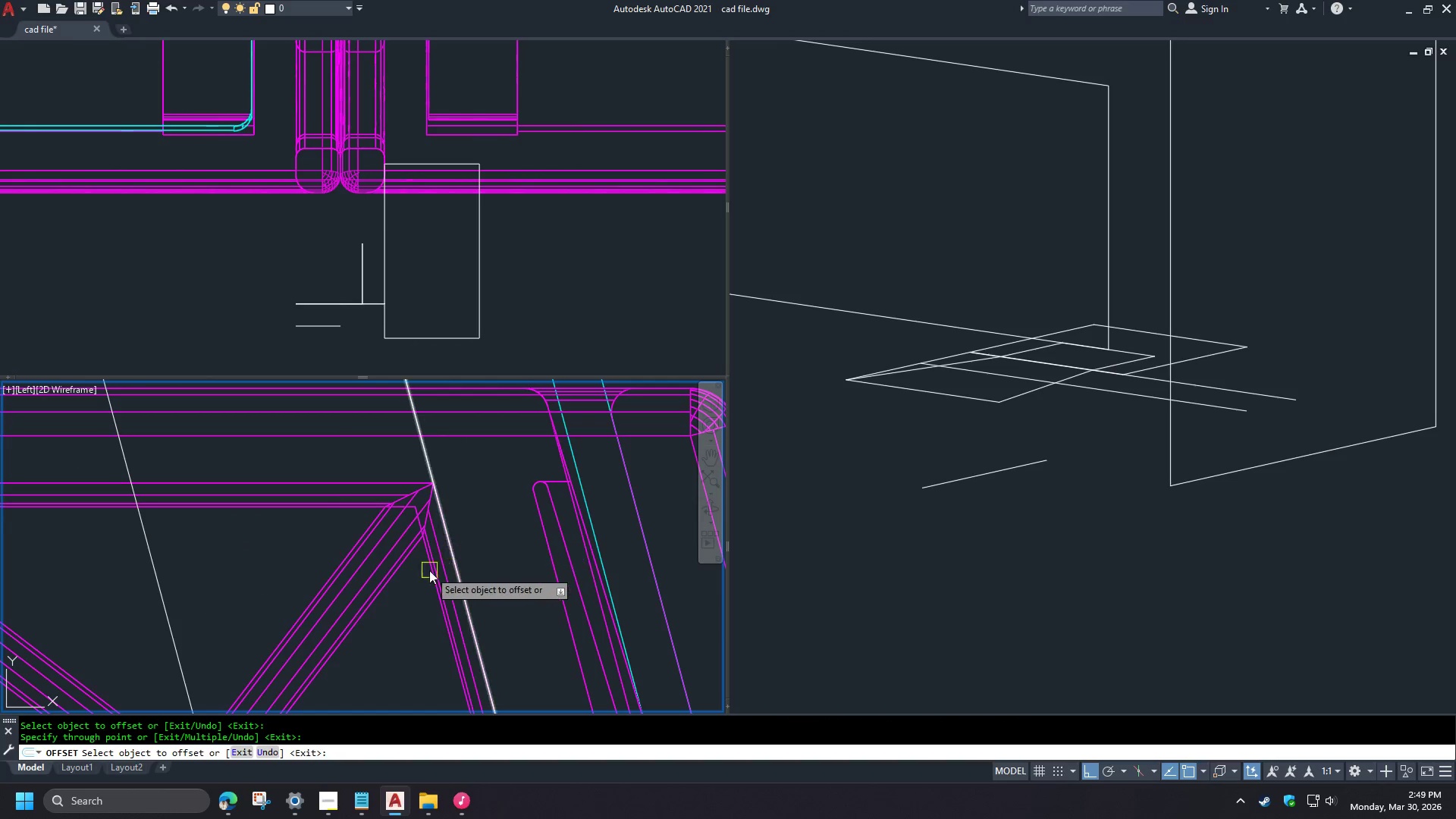 
scroll: coordinate [167, 563], scroll_direction: down, amount: 2.0
 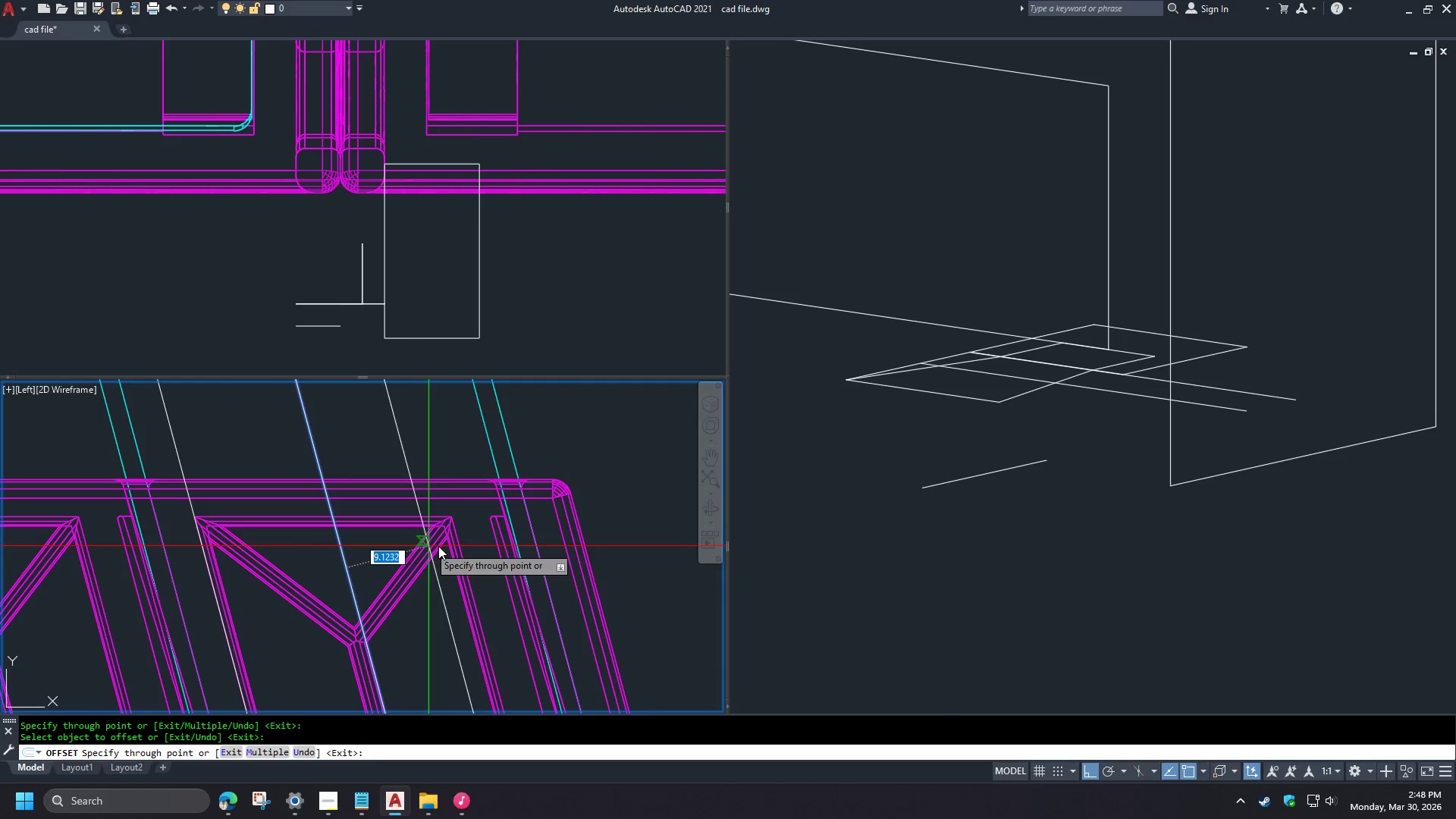 
type( tr )
 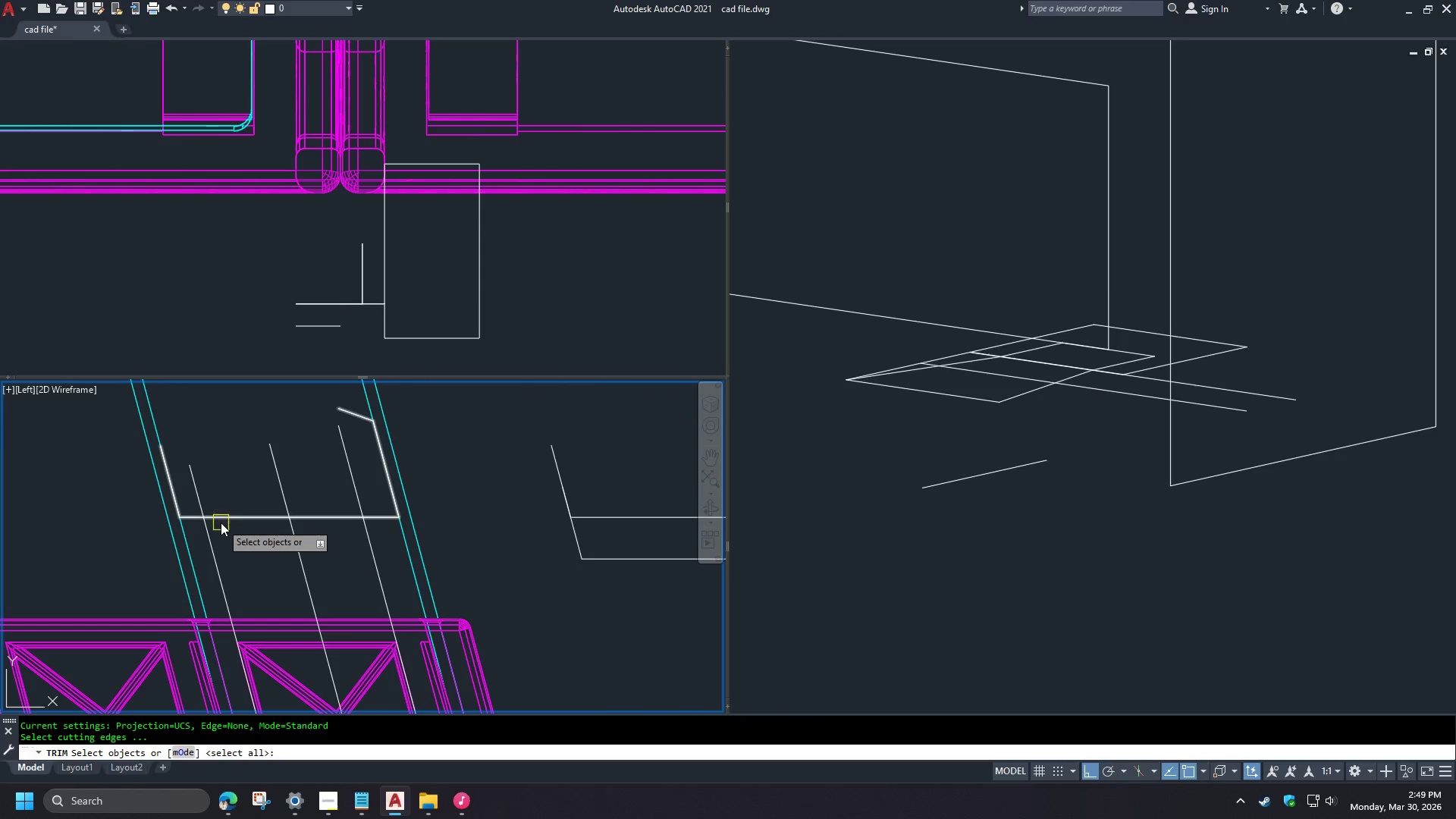 
scroll: coordinate [461, 538], scroll_direction: up, amount: 2.0
 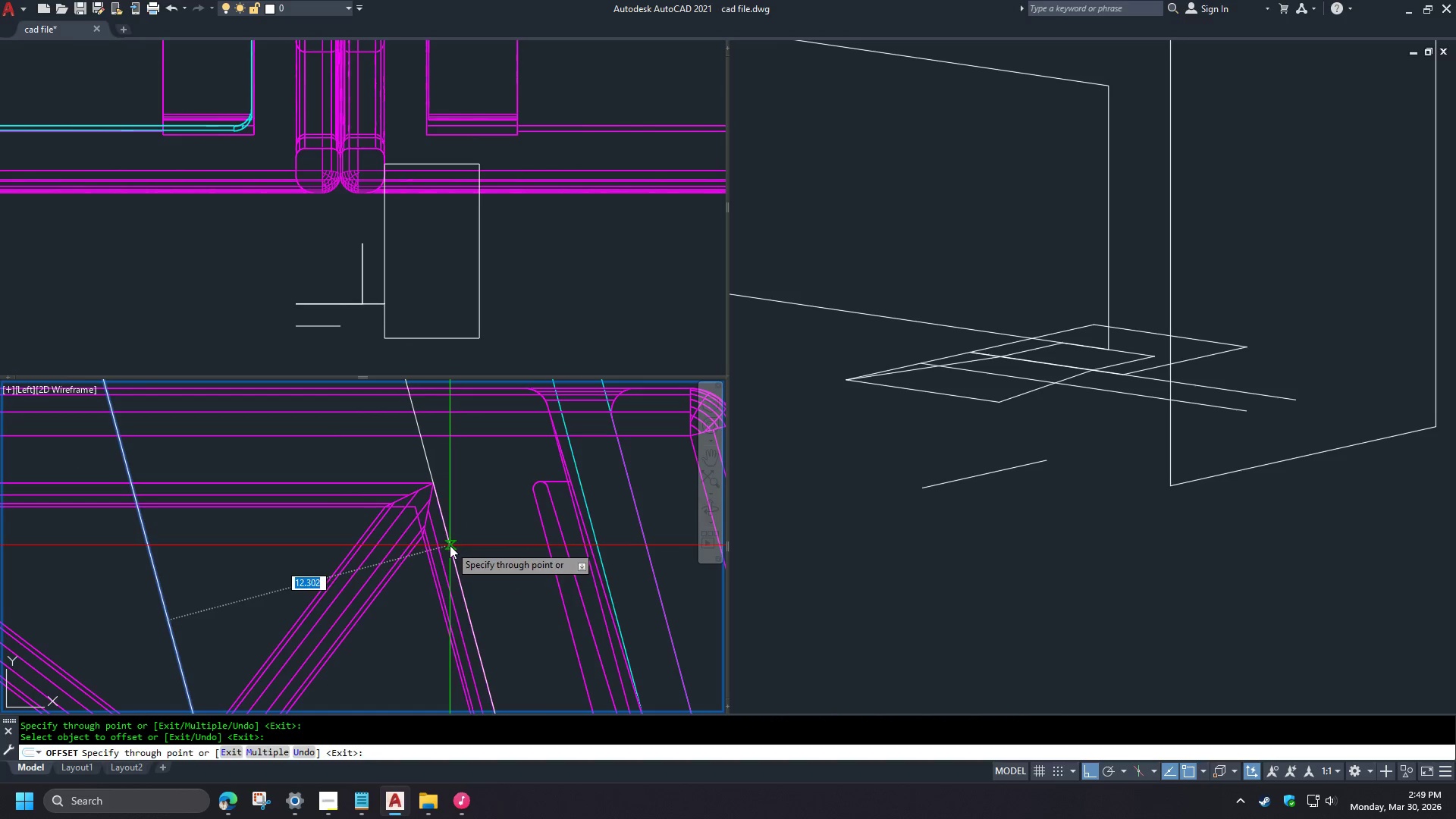 
scroll: coordinate [385, 566], scroll_direction: down, amount: 3.0
 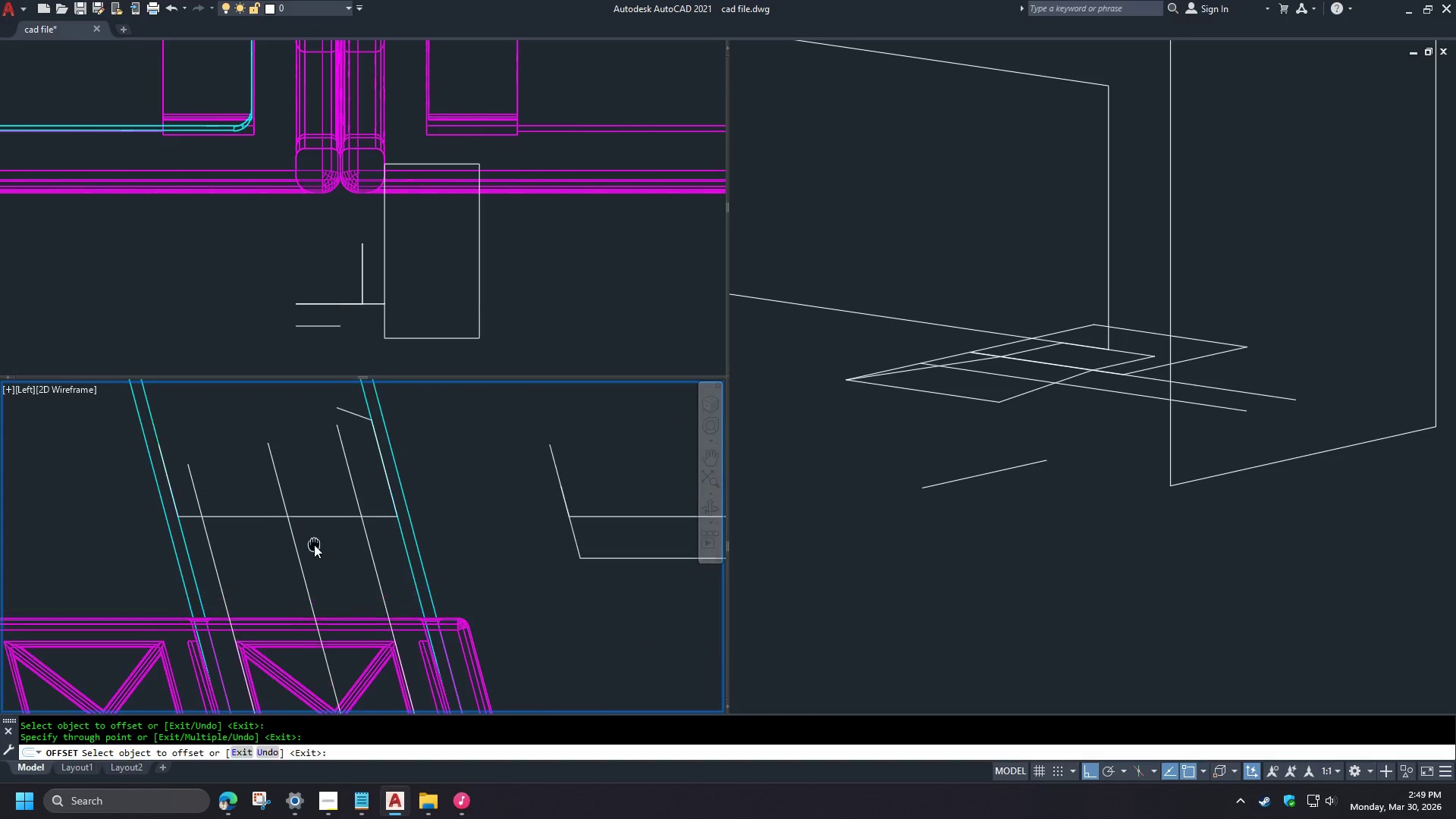 
left_click([215, 538])
 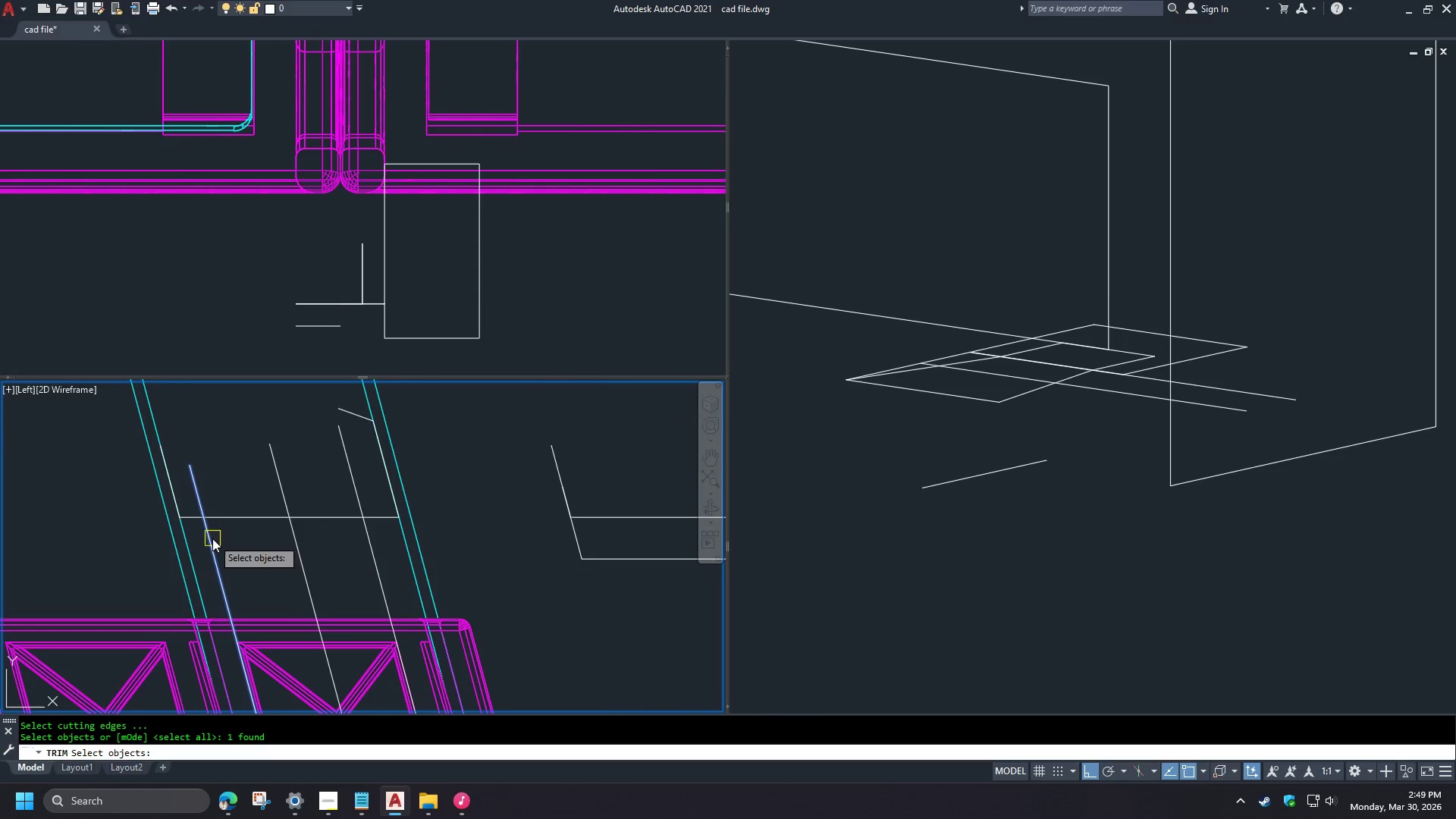 
key(Space)
 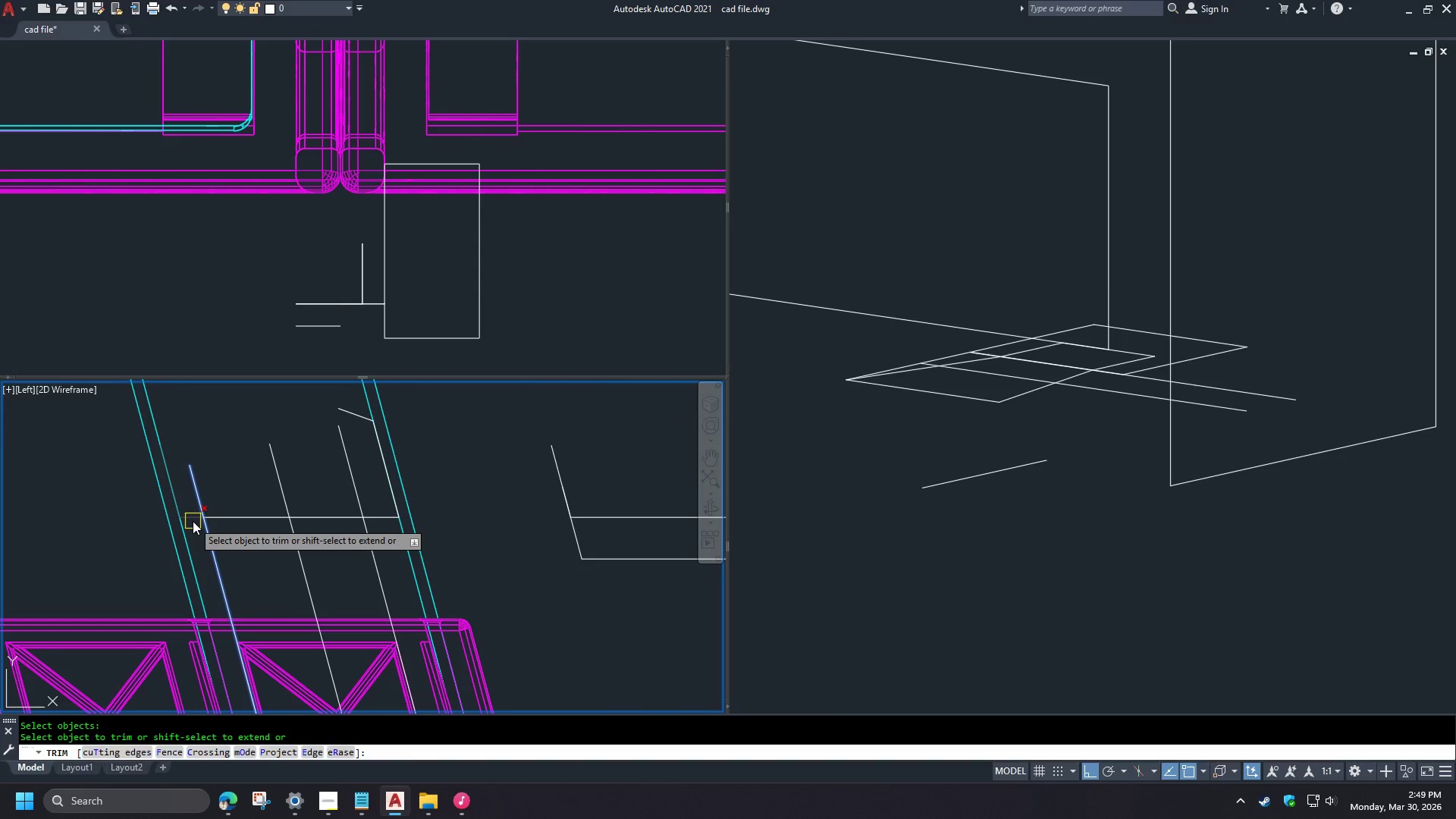 
left_click([193, 521])
 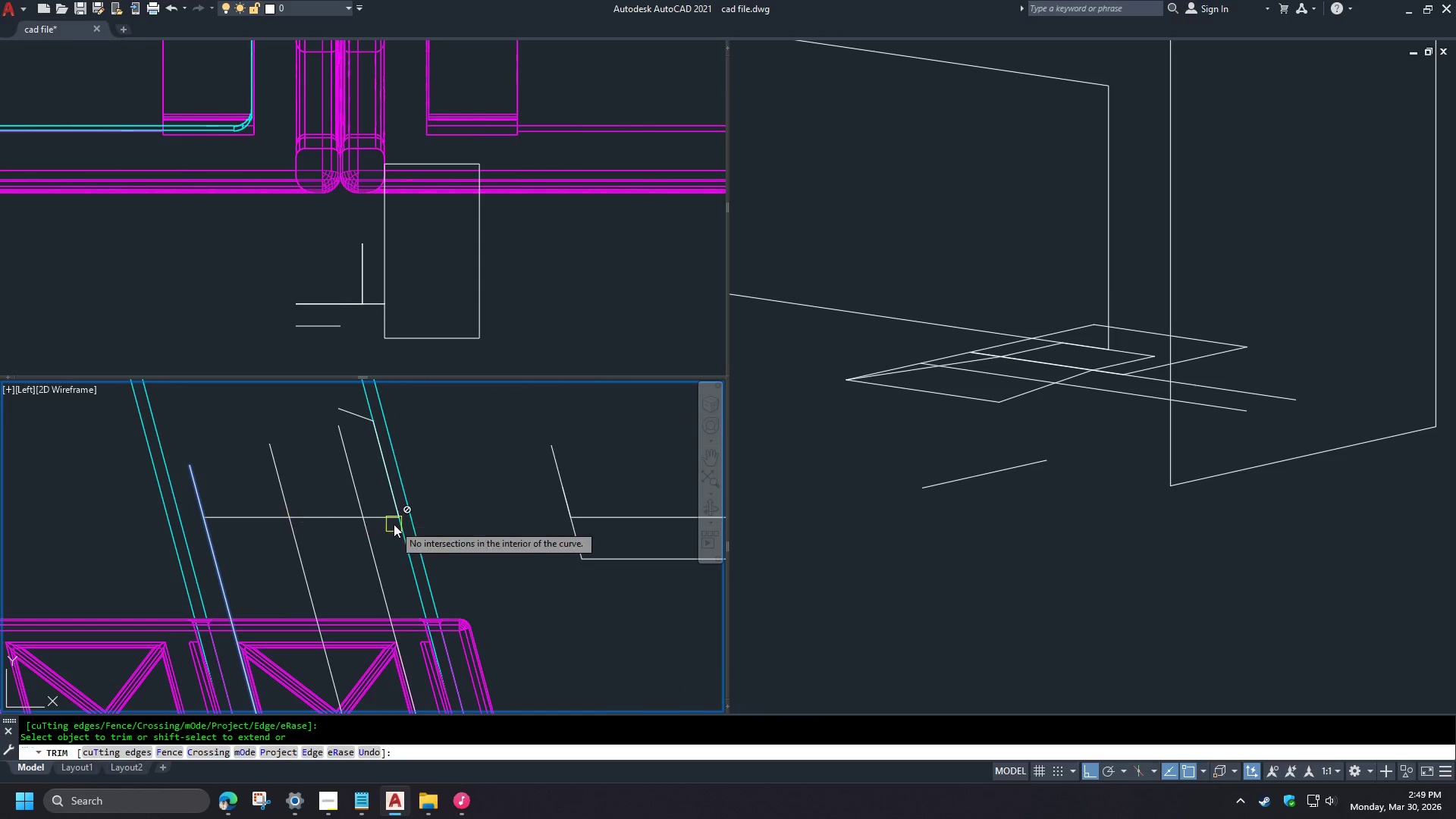 
key(Space)
 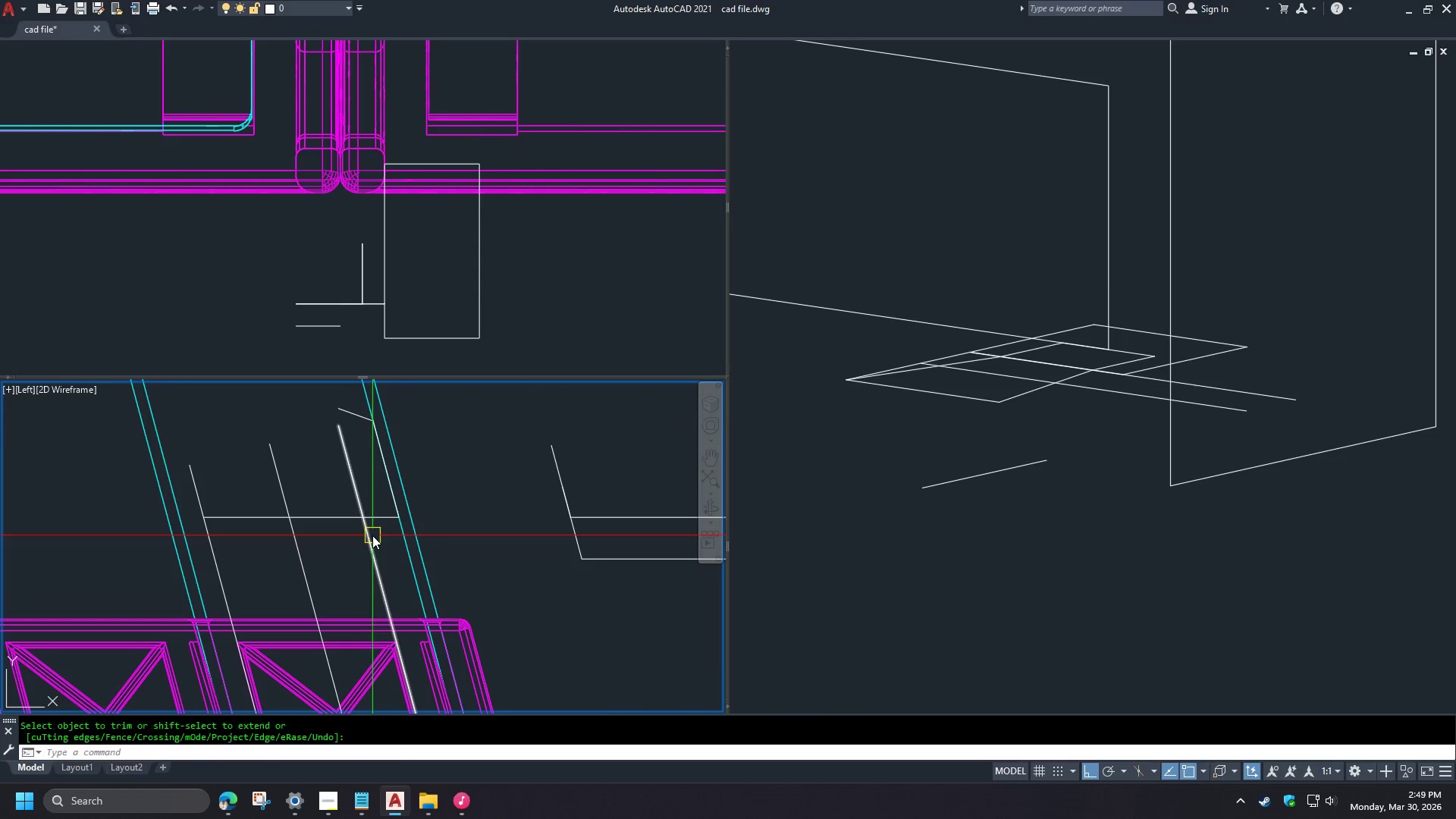 
key(Space)
 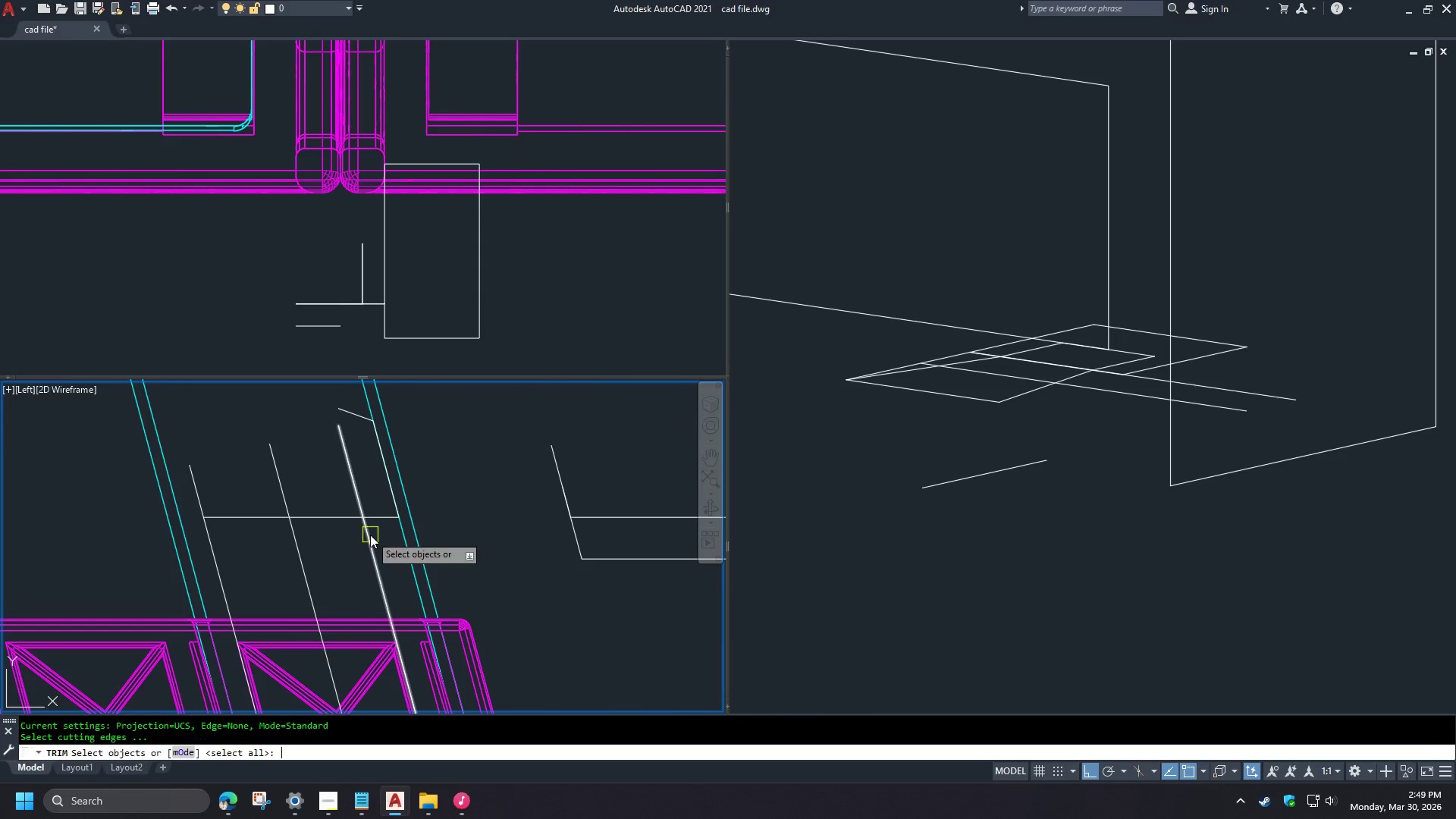 
left_click([370, 534])
 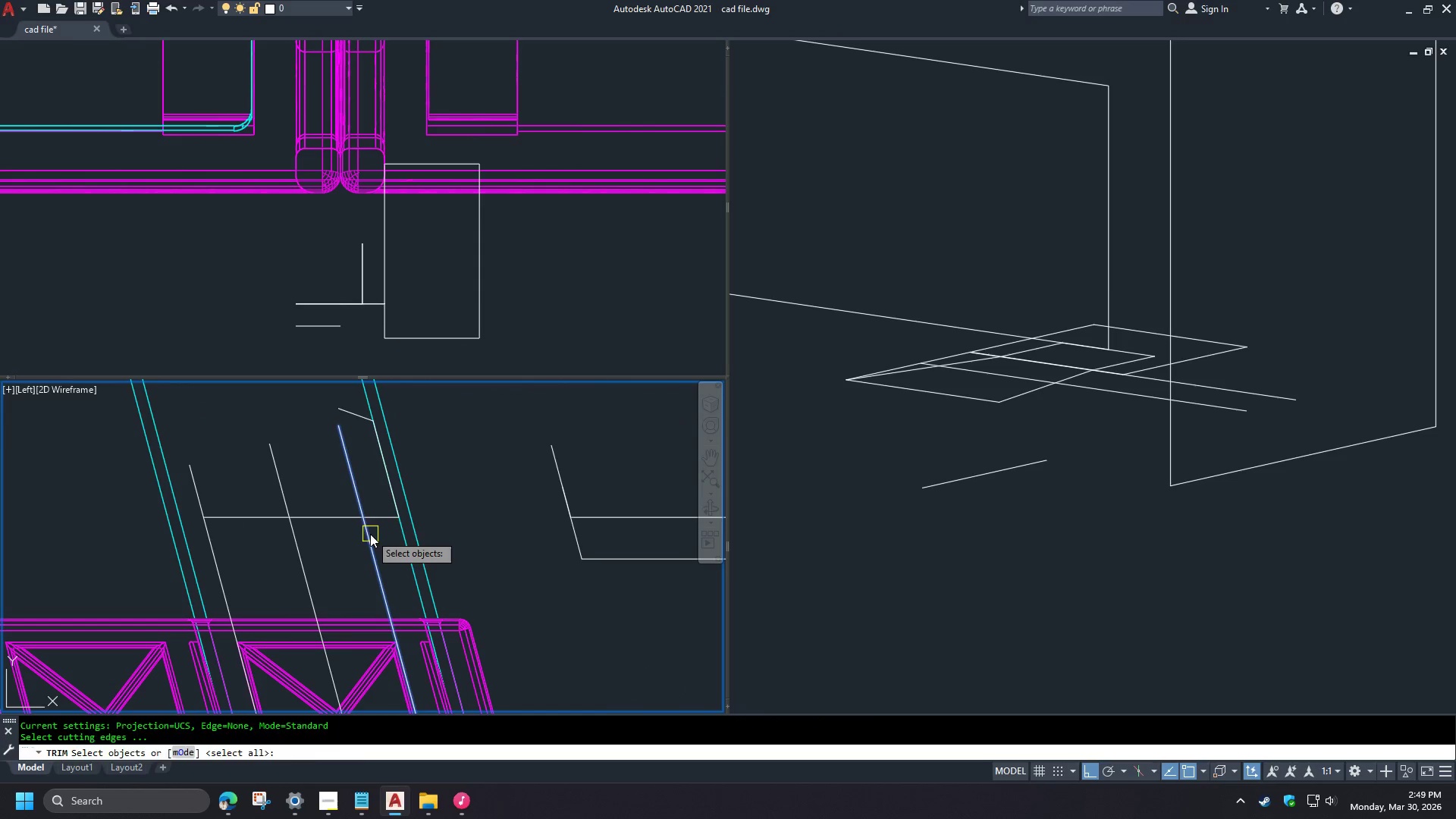 
key(Space)
 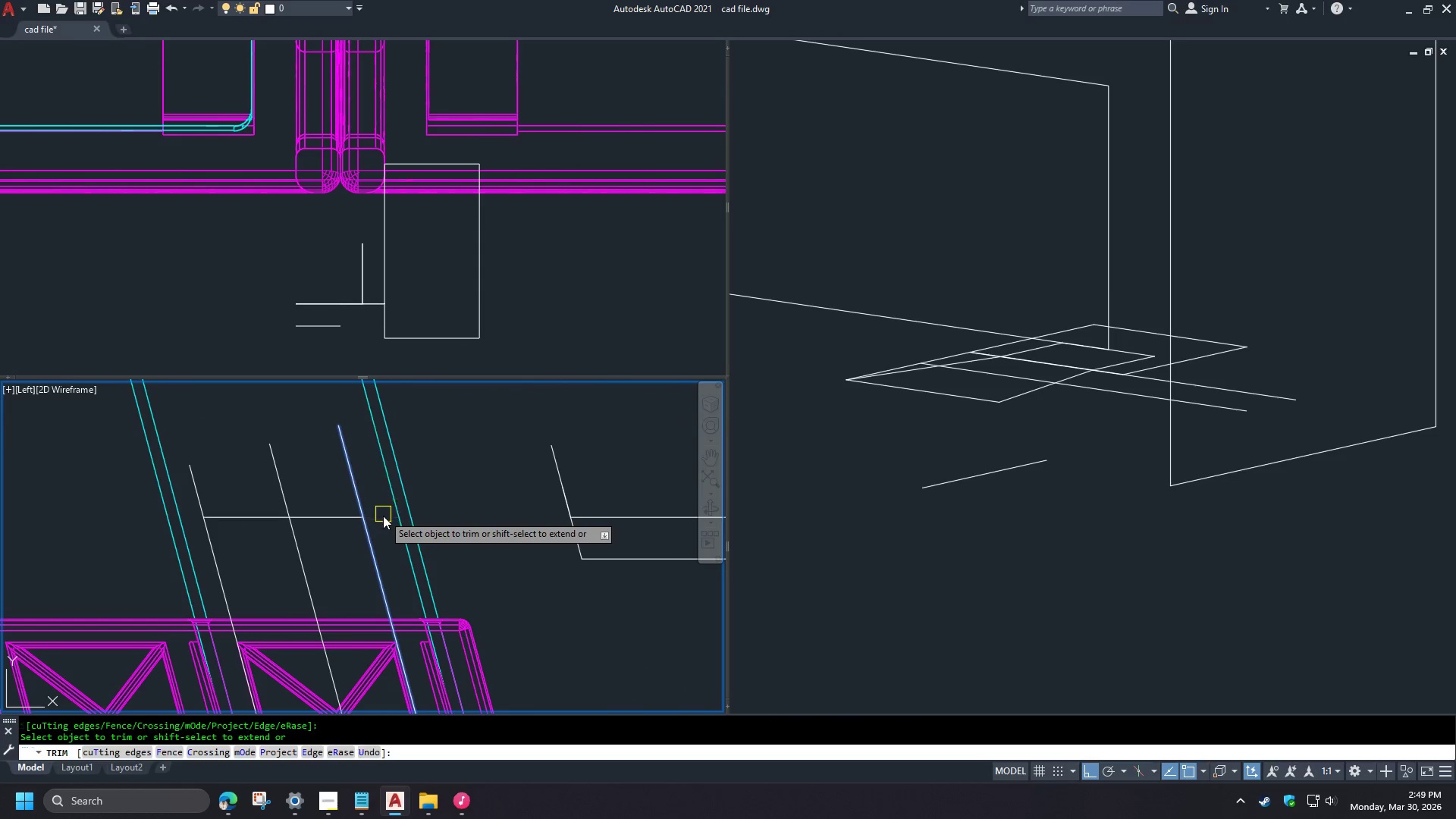 
key(Space)
 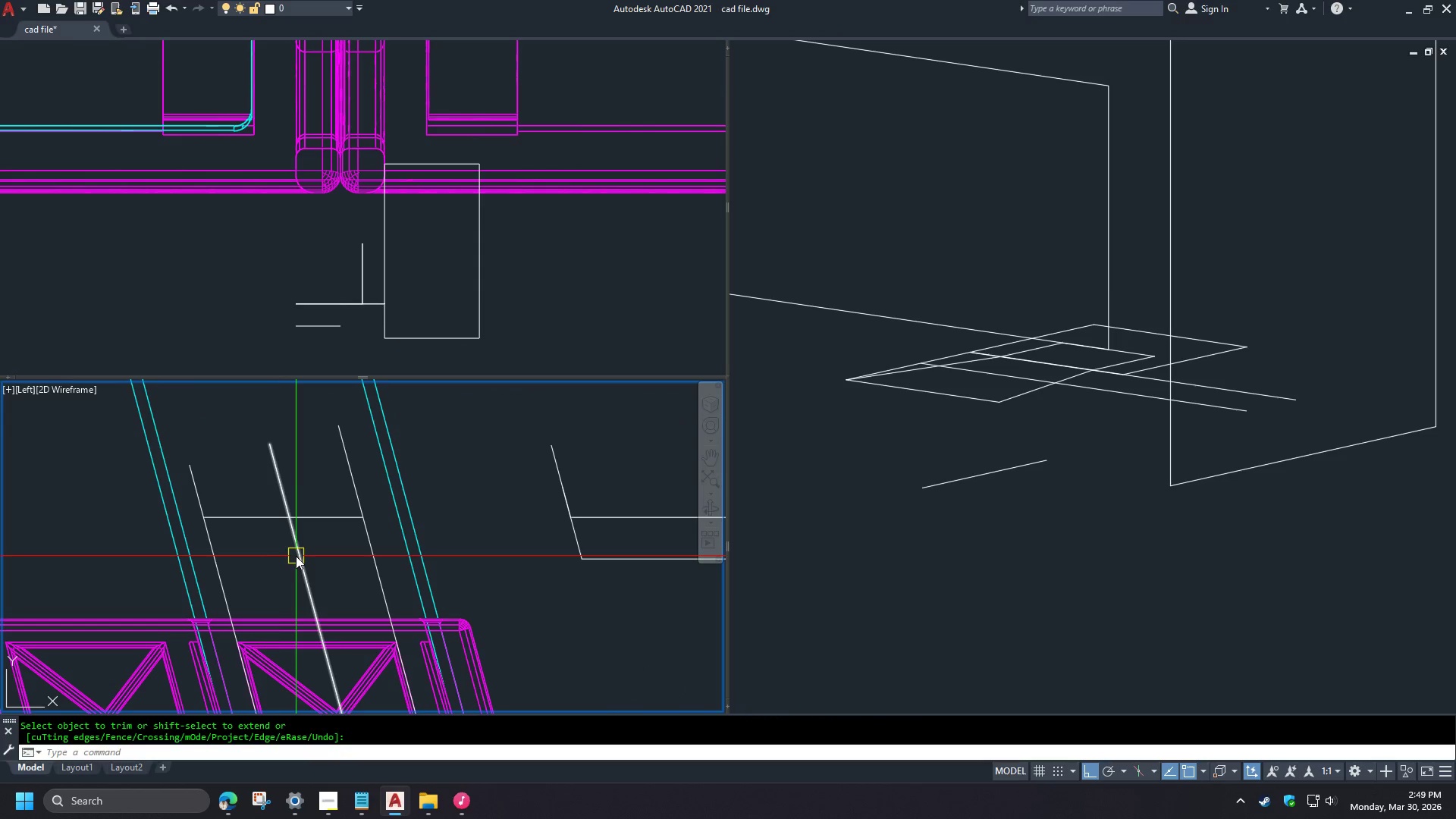 
left_click([297, 555])
 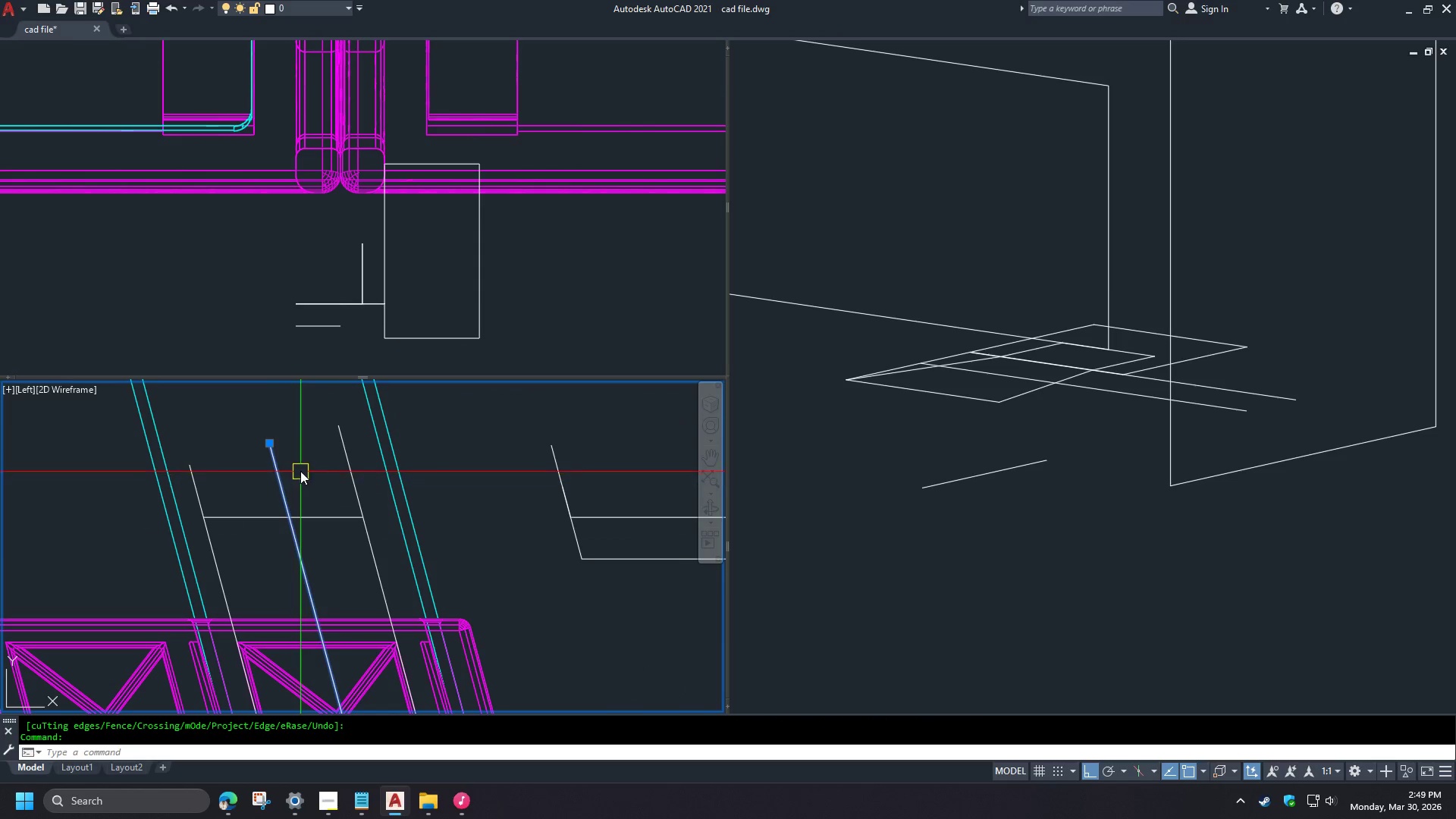 
key(M)
 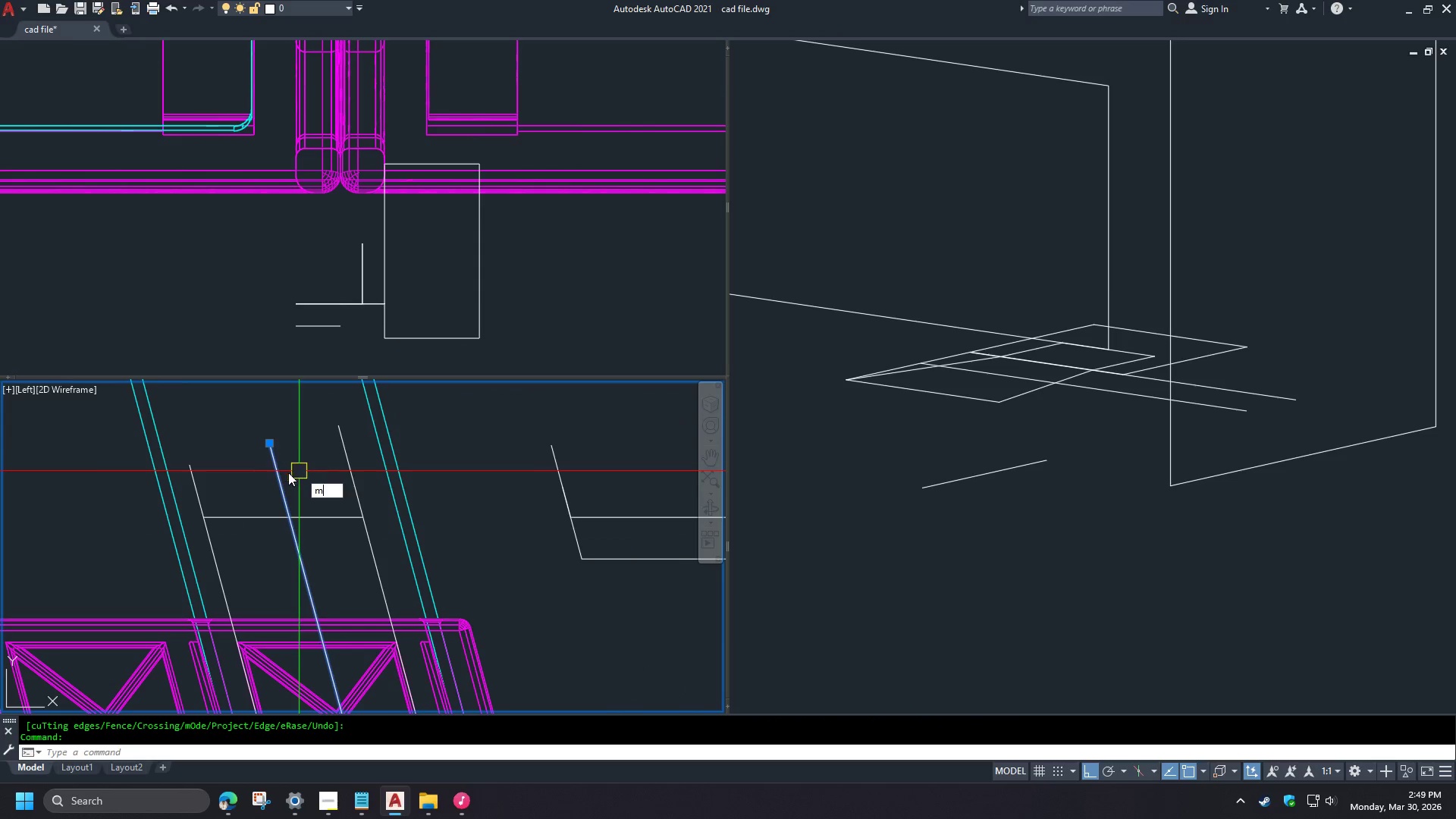 
type( mid )
 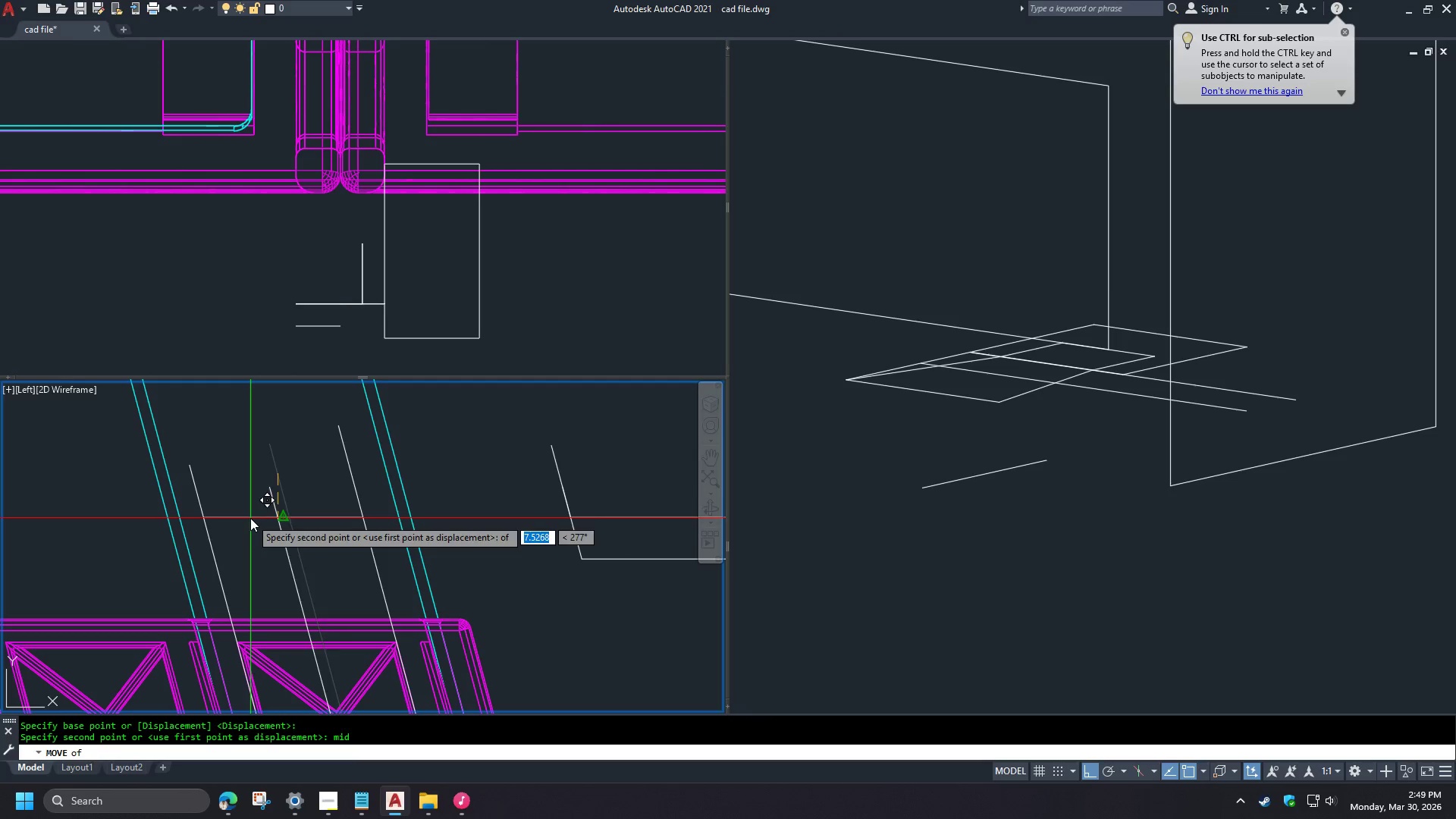 
left_click_drag(start_coordinate=[281, 473], to_coordinate=[279, 478])
 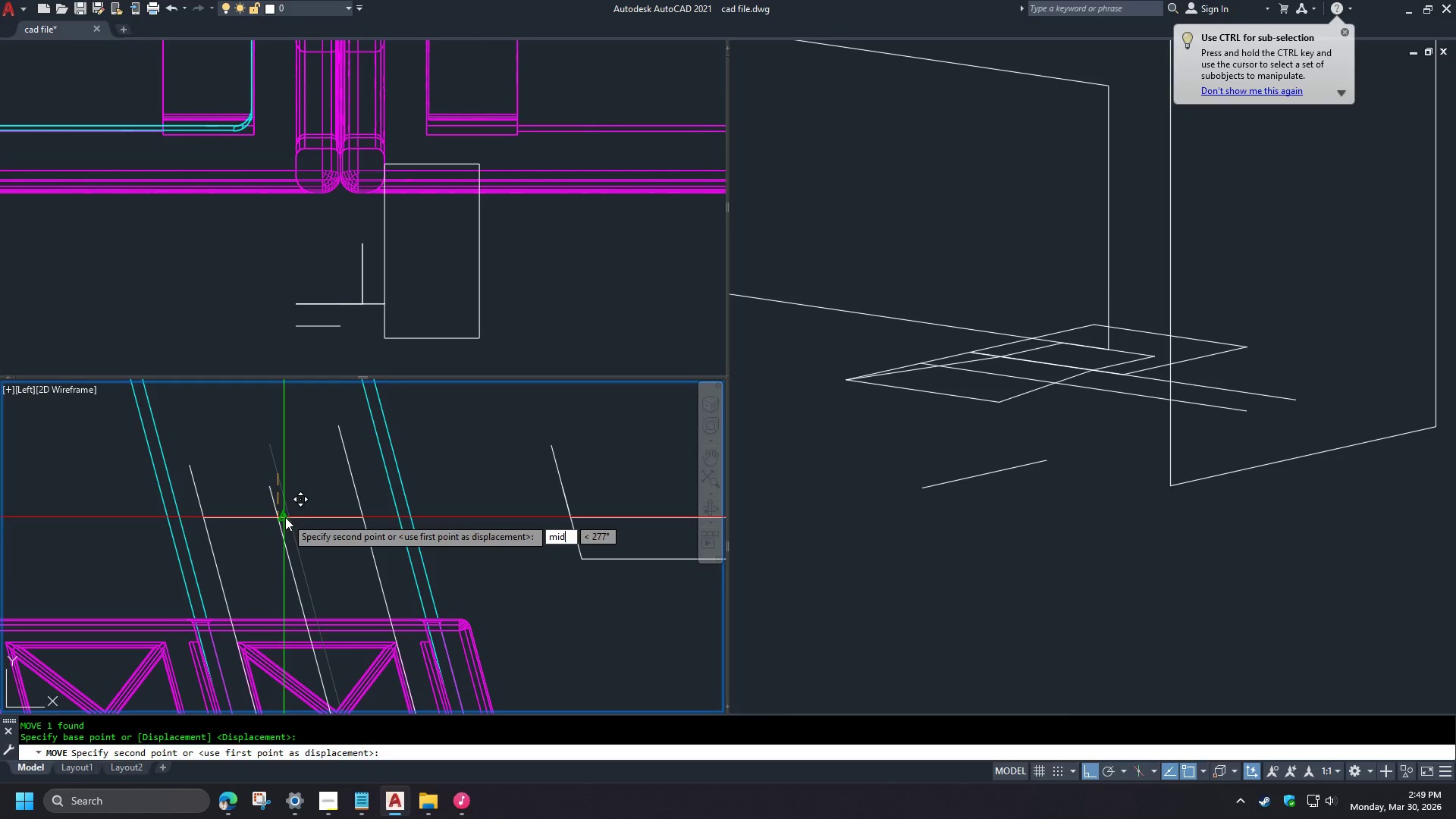 
left_click([250, 518])
 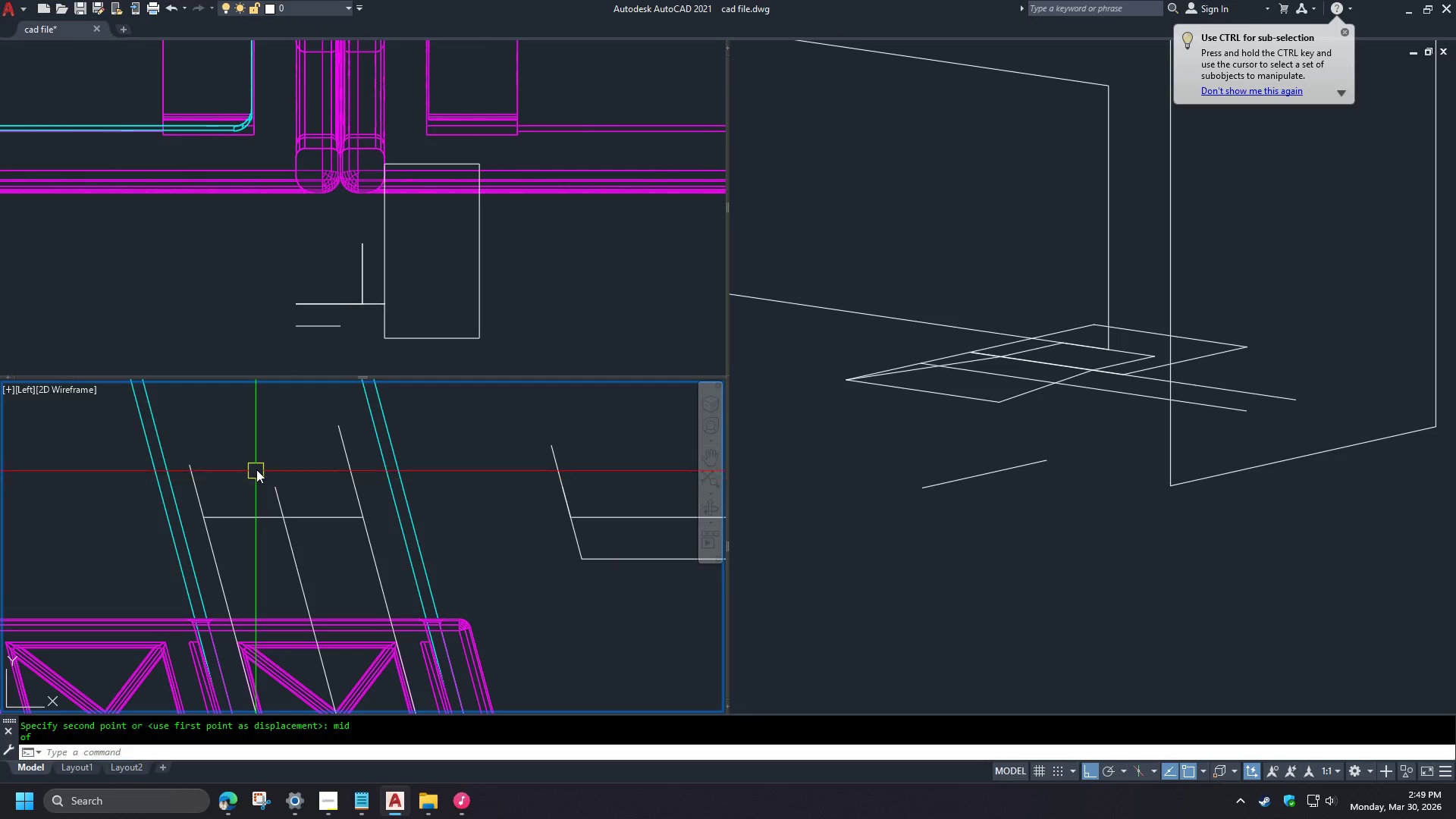 
key(Escape)
 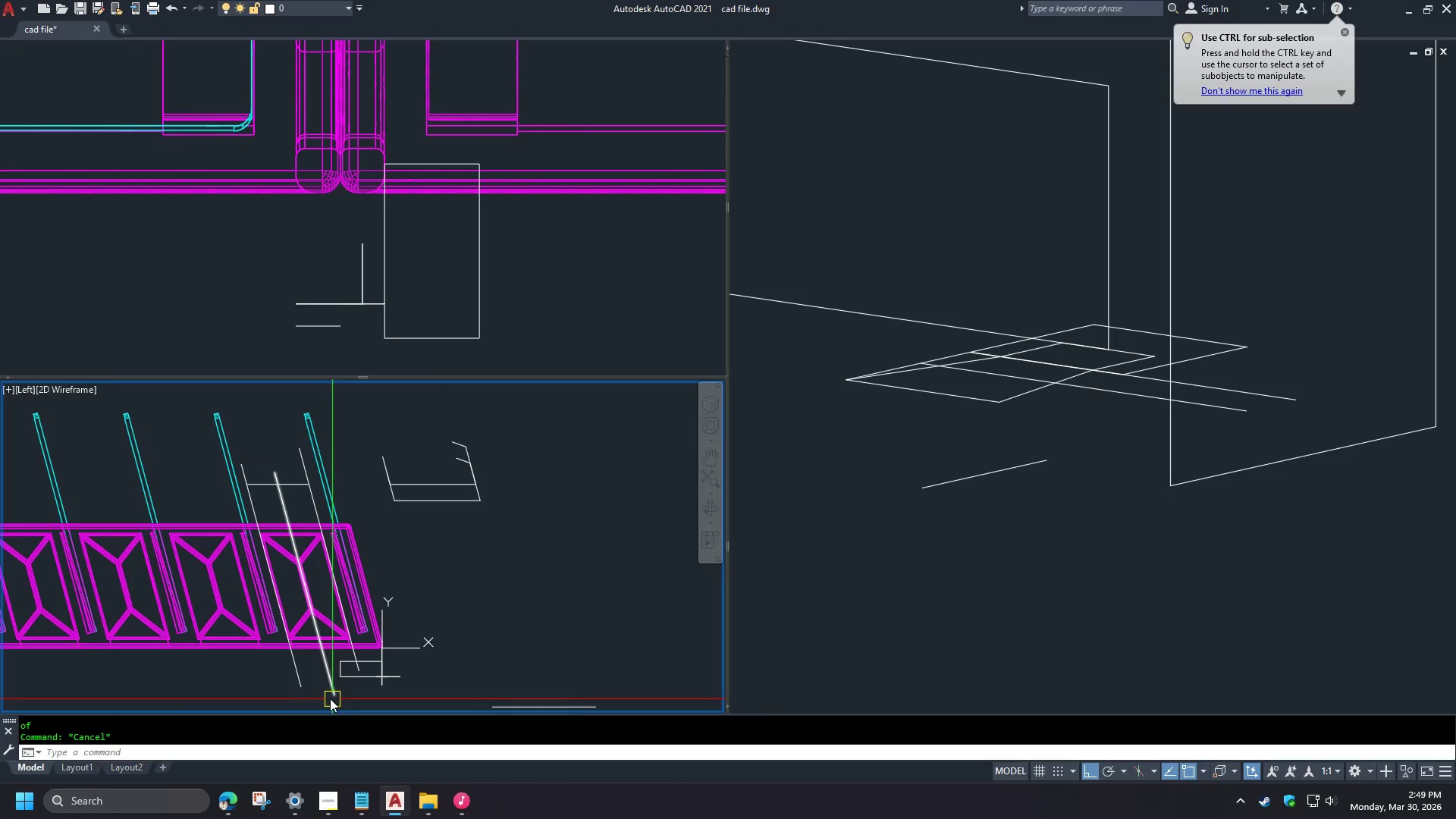 
scroll: coordinate [278, 463], scroll_direction: down, amount: 2.0
 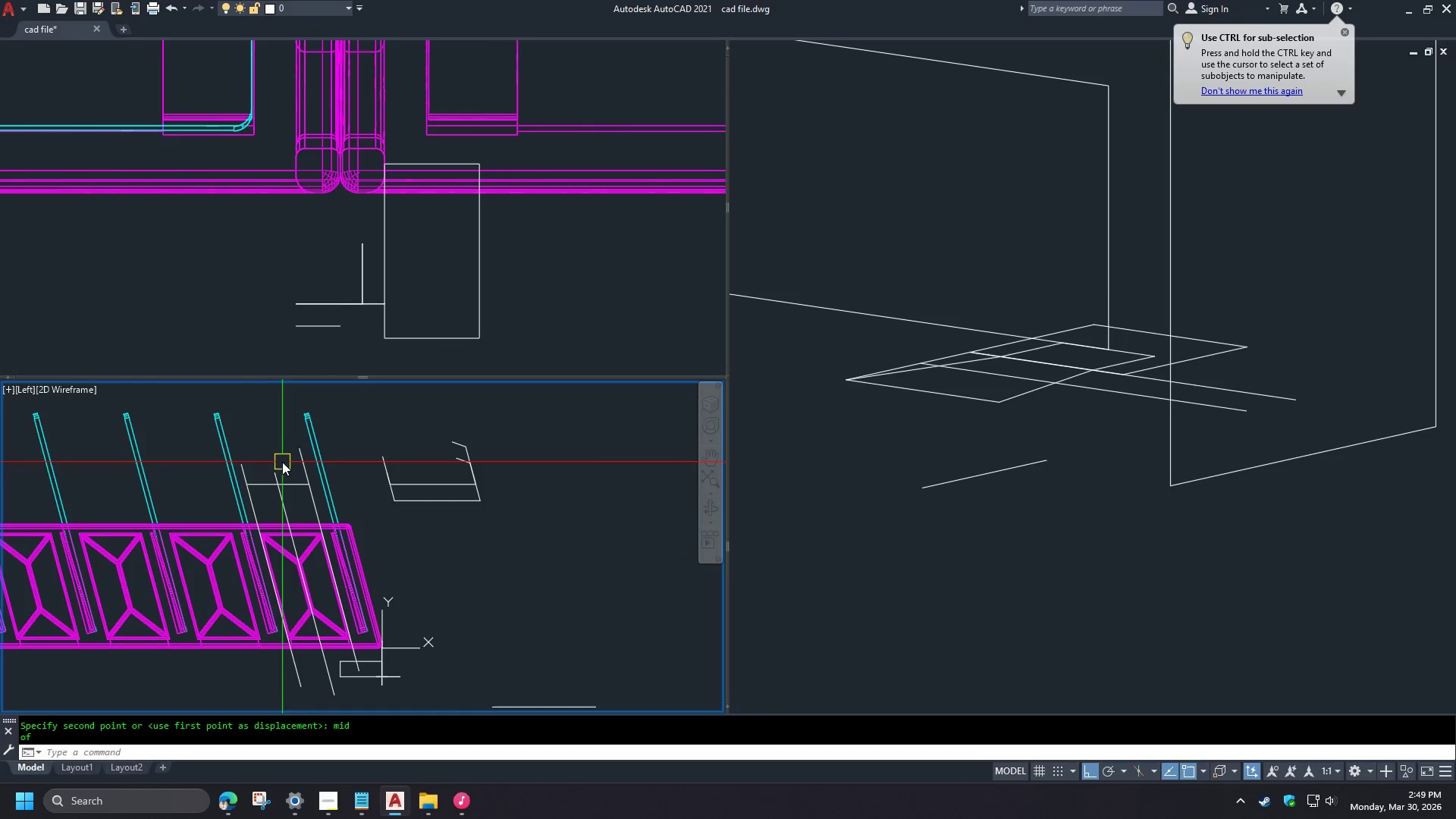 
scroll: coordinate [320, 671], scroll_direction: up, amount: 2.0
 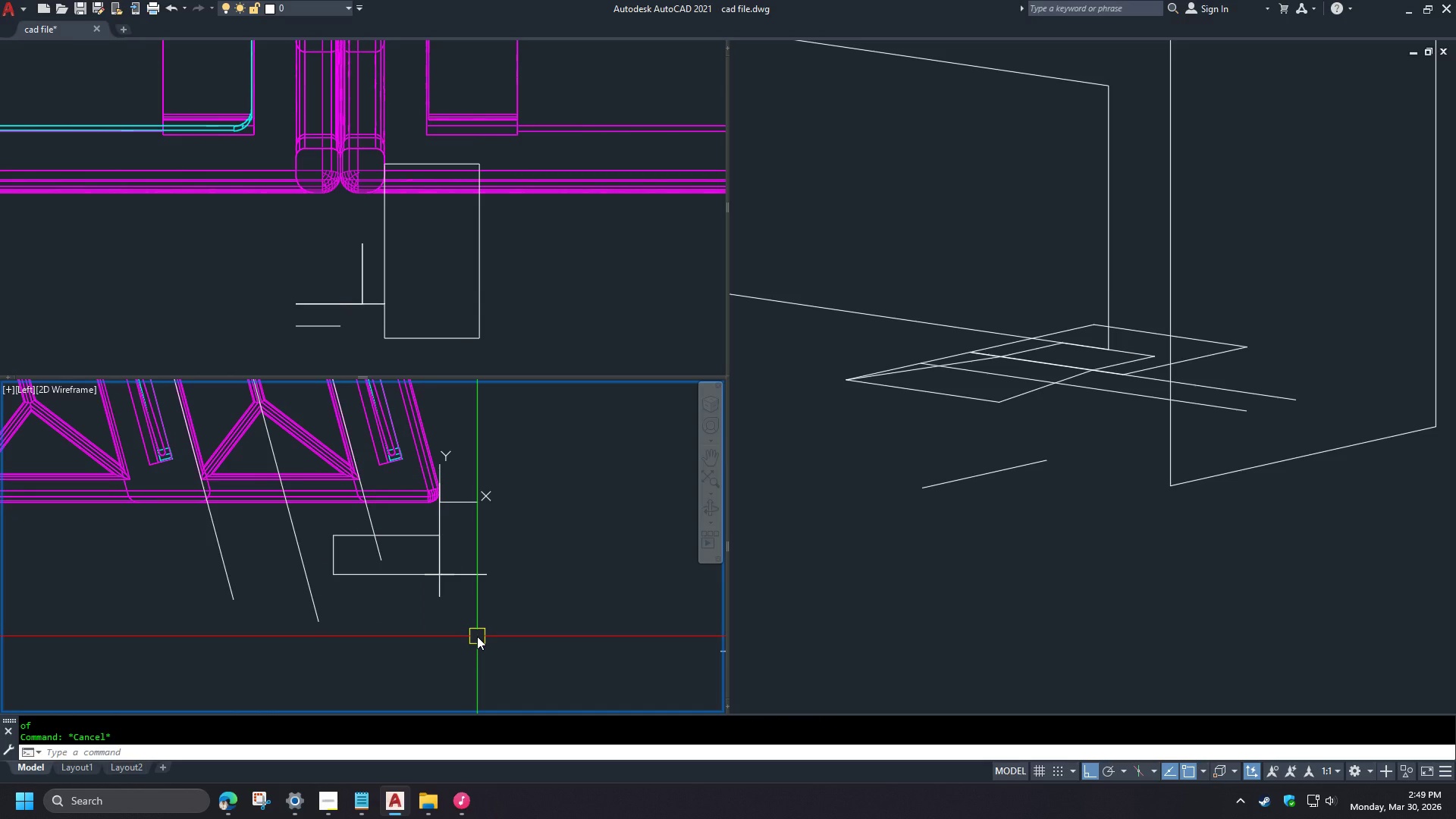 
type(re)
 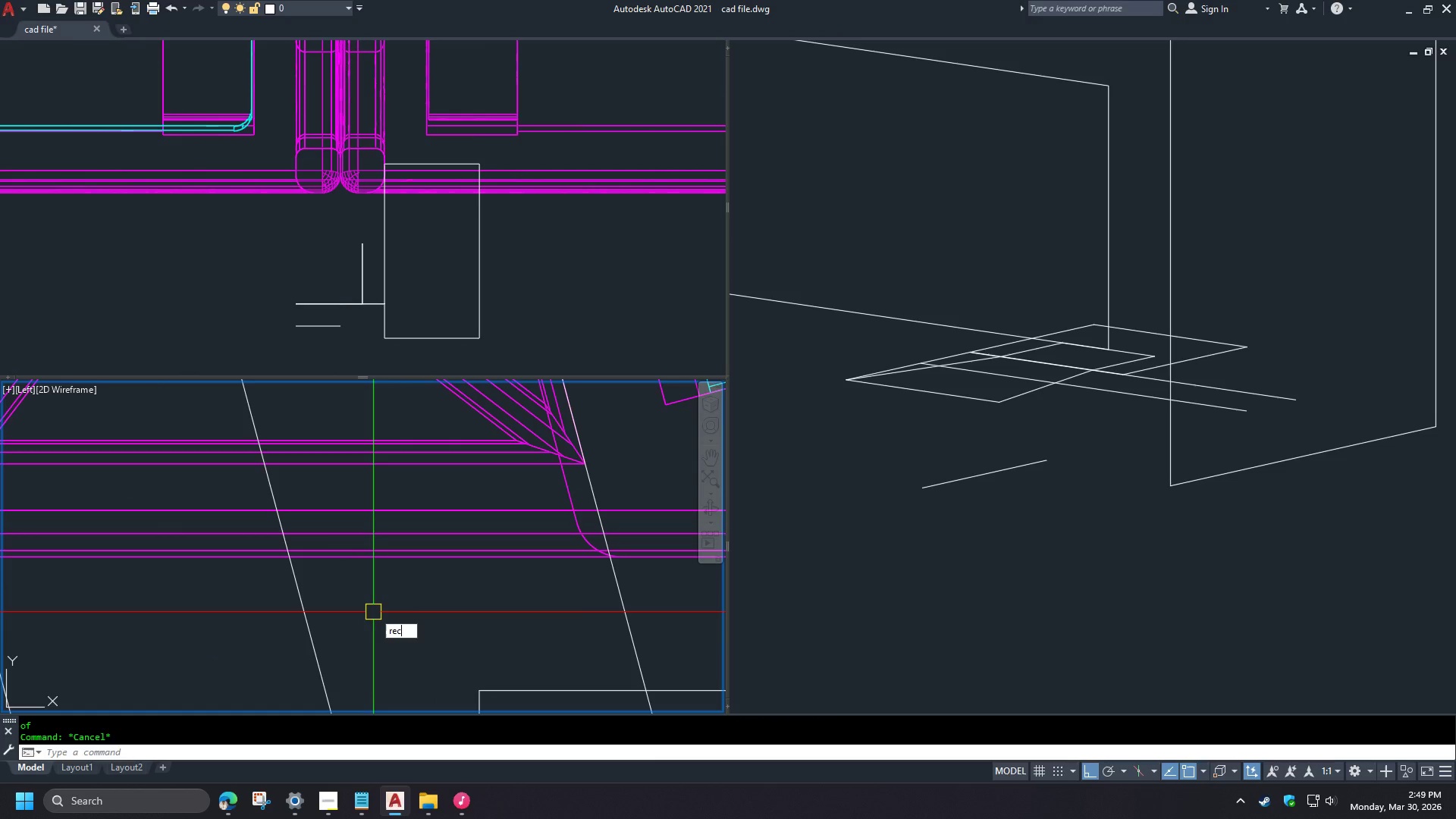 
scroll: coordinate [343, 570], scroll_direction: up, amount: 1.0
 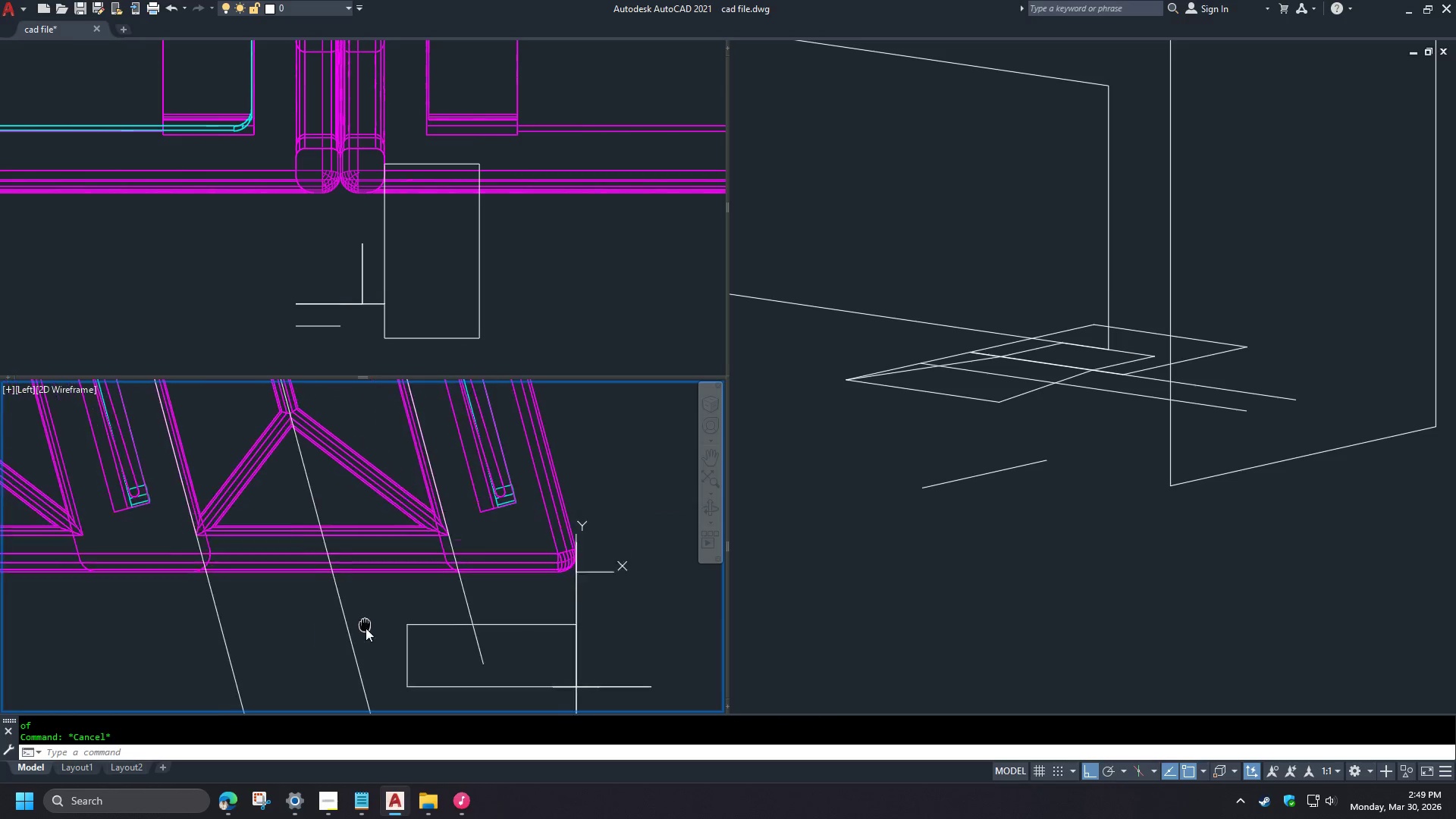 
key(C)
 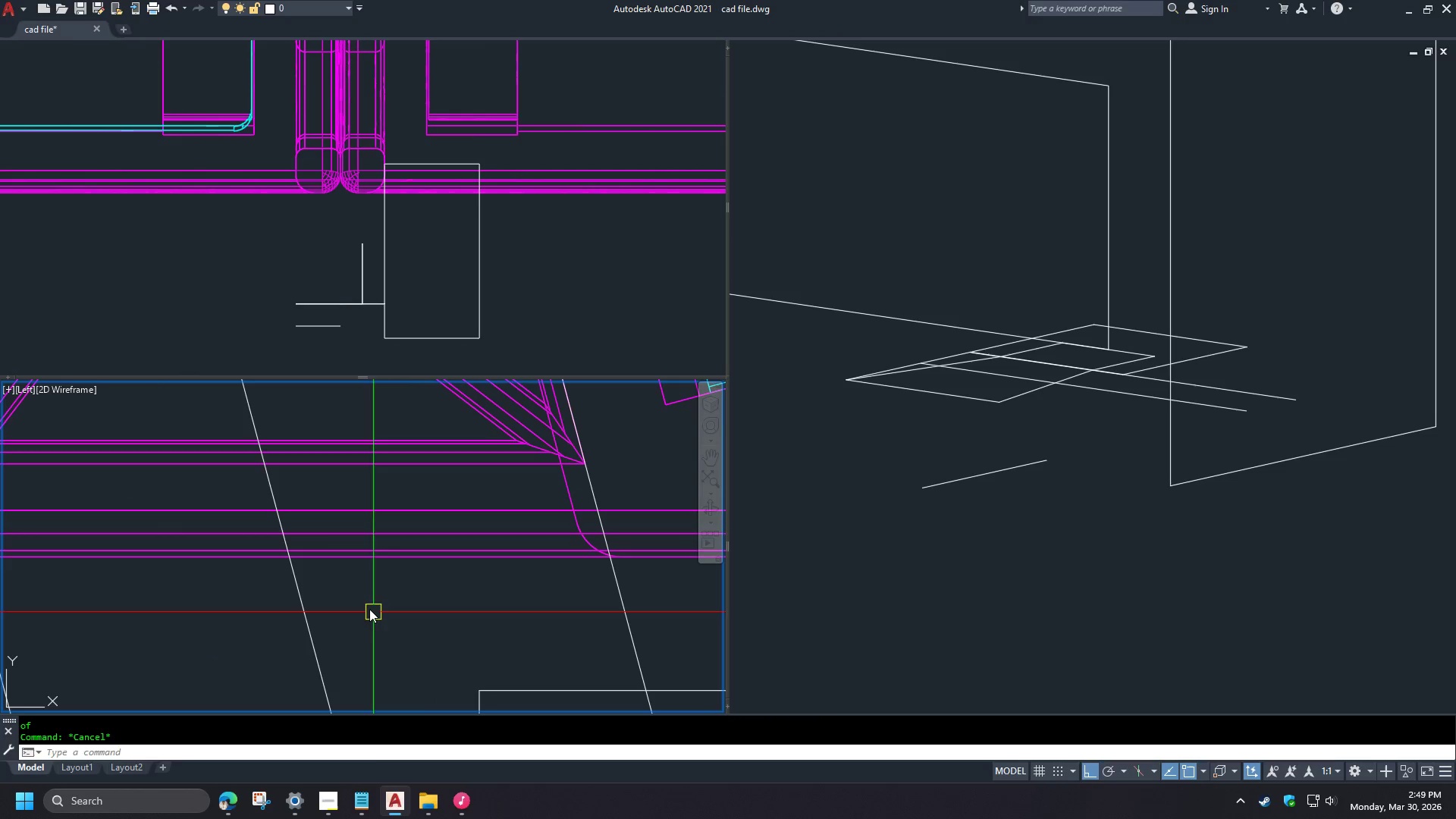 
key(Space)
 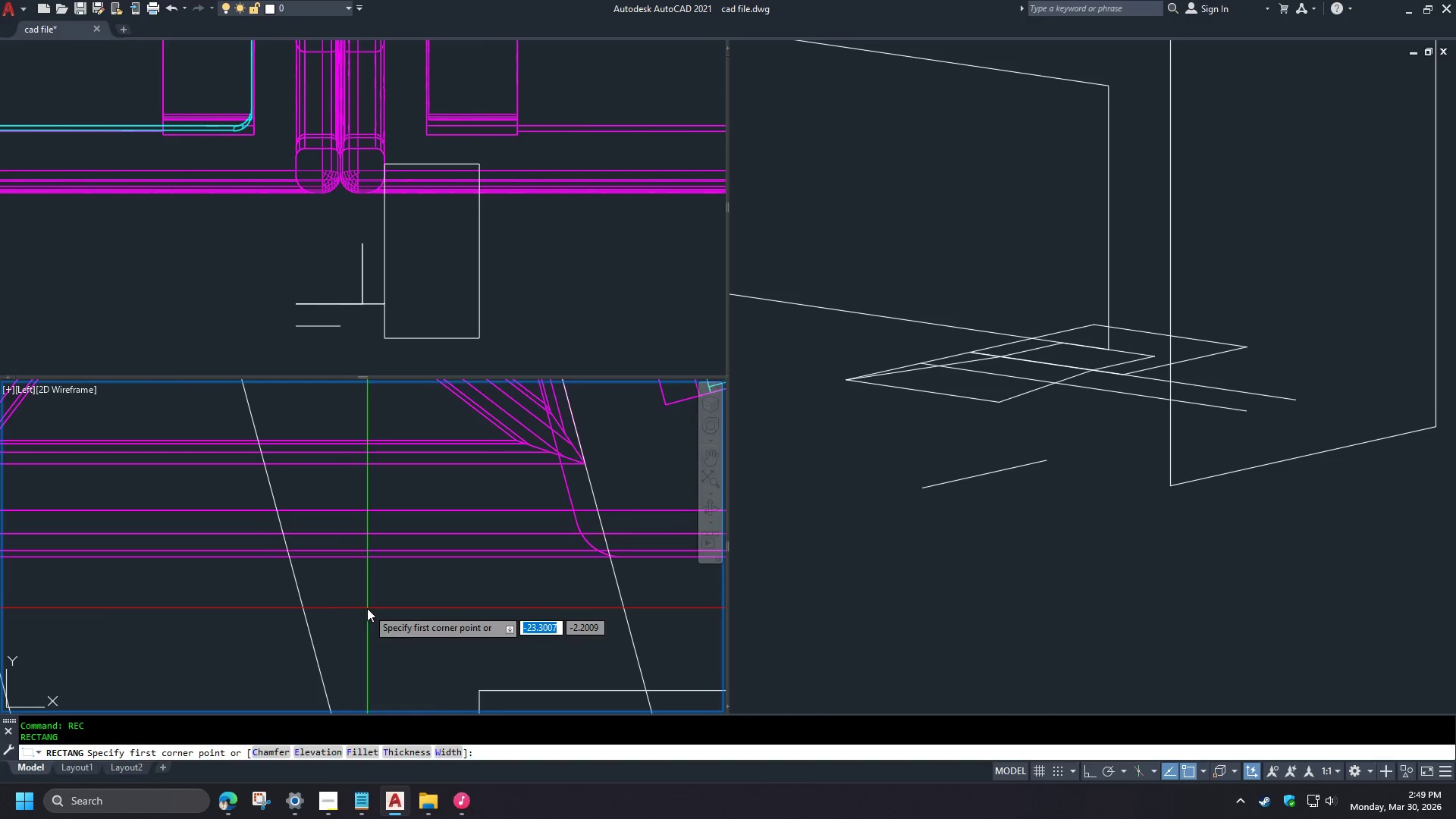 
key(Escape)
 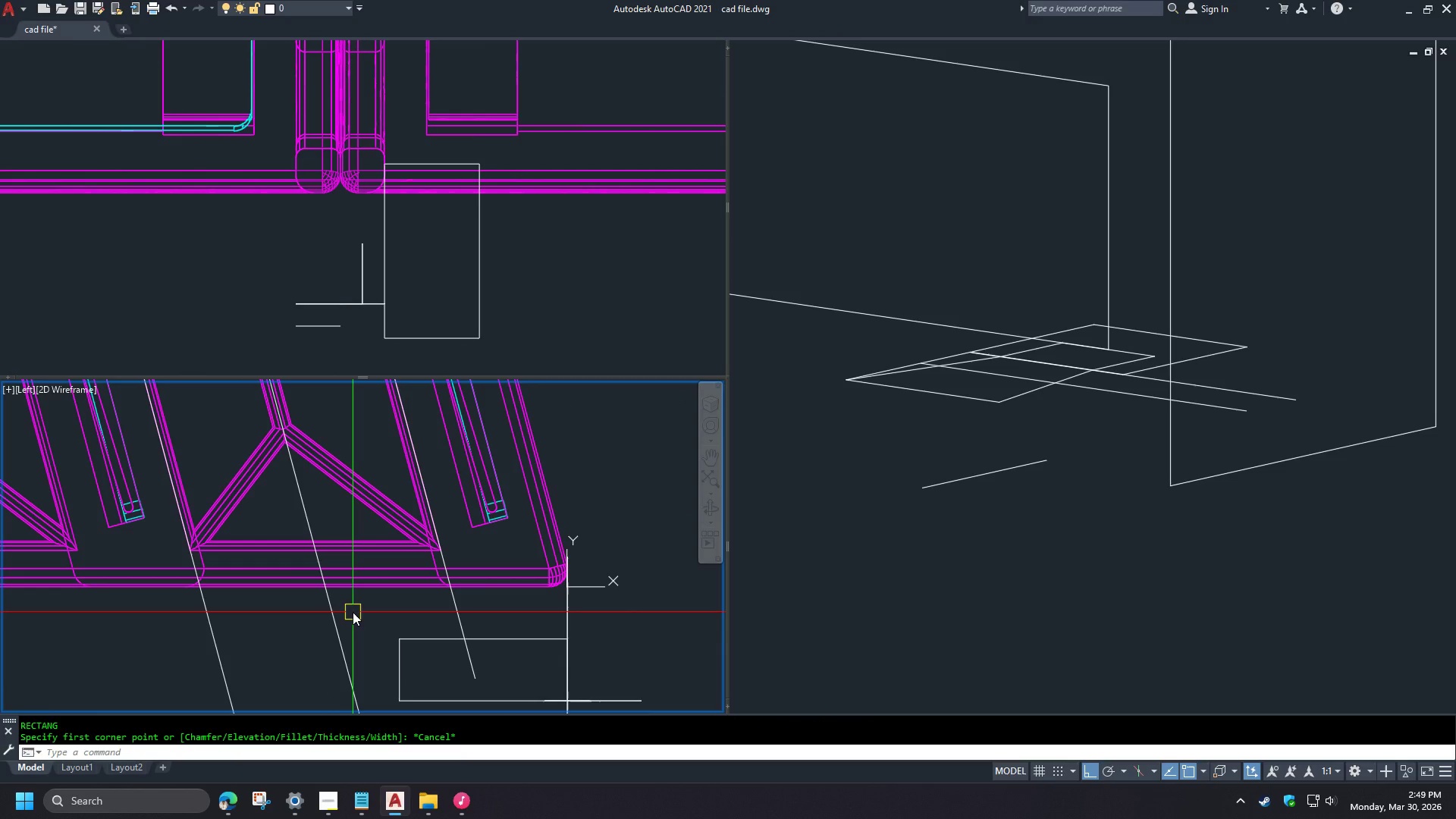 
scroll: coordinate [364, 603], scroll_direction: up, amount: 2.0
 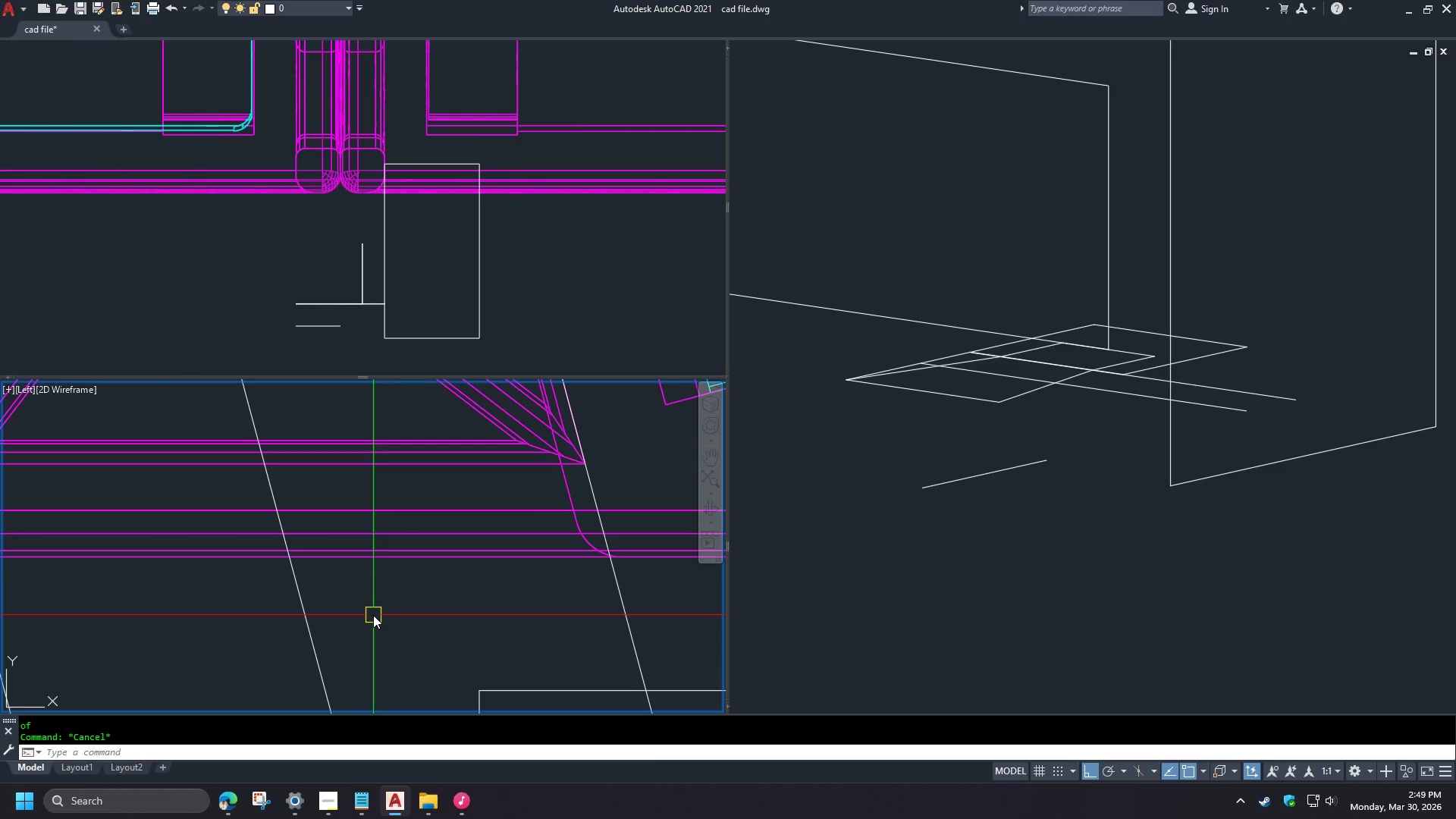 
key(L)
 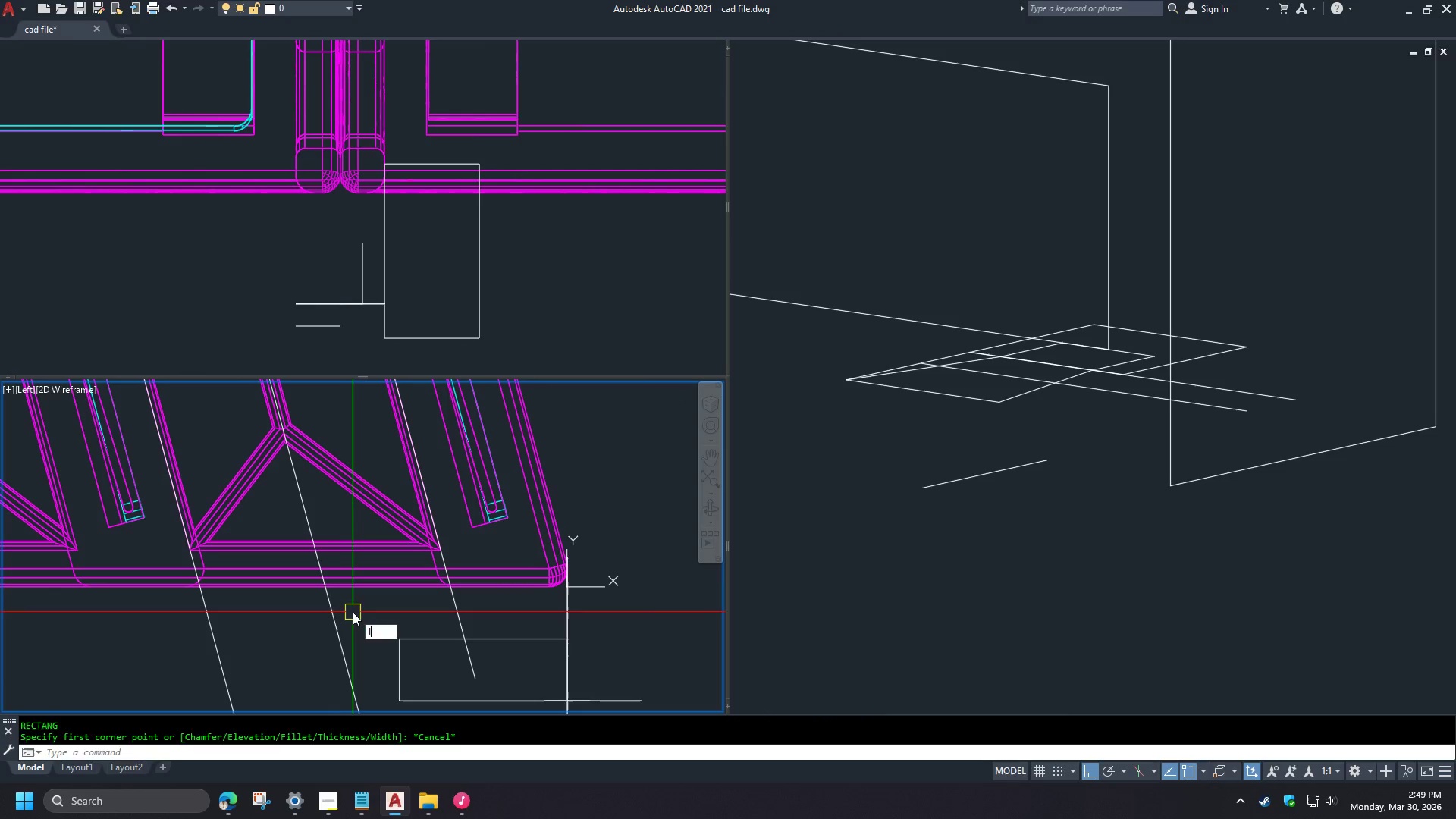 
key(Space)
 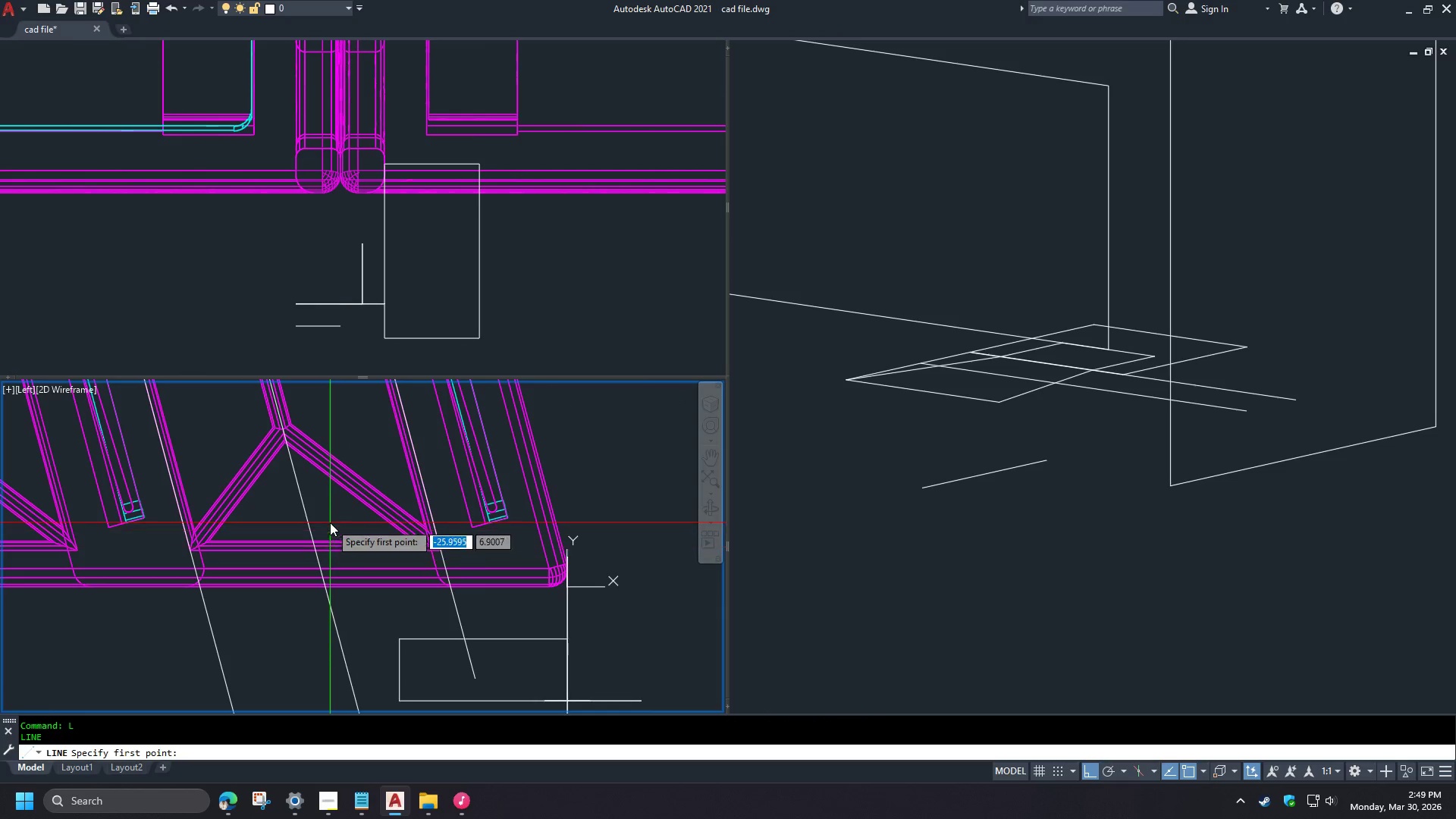 
scroll: coordinate [347, 606], scroll_direction: down, amount: 2.0
 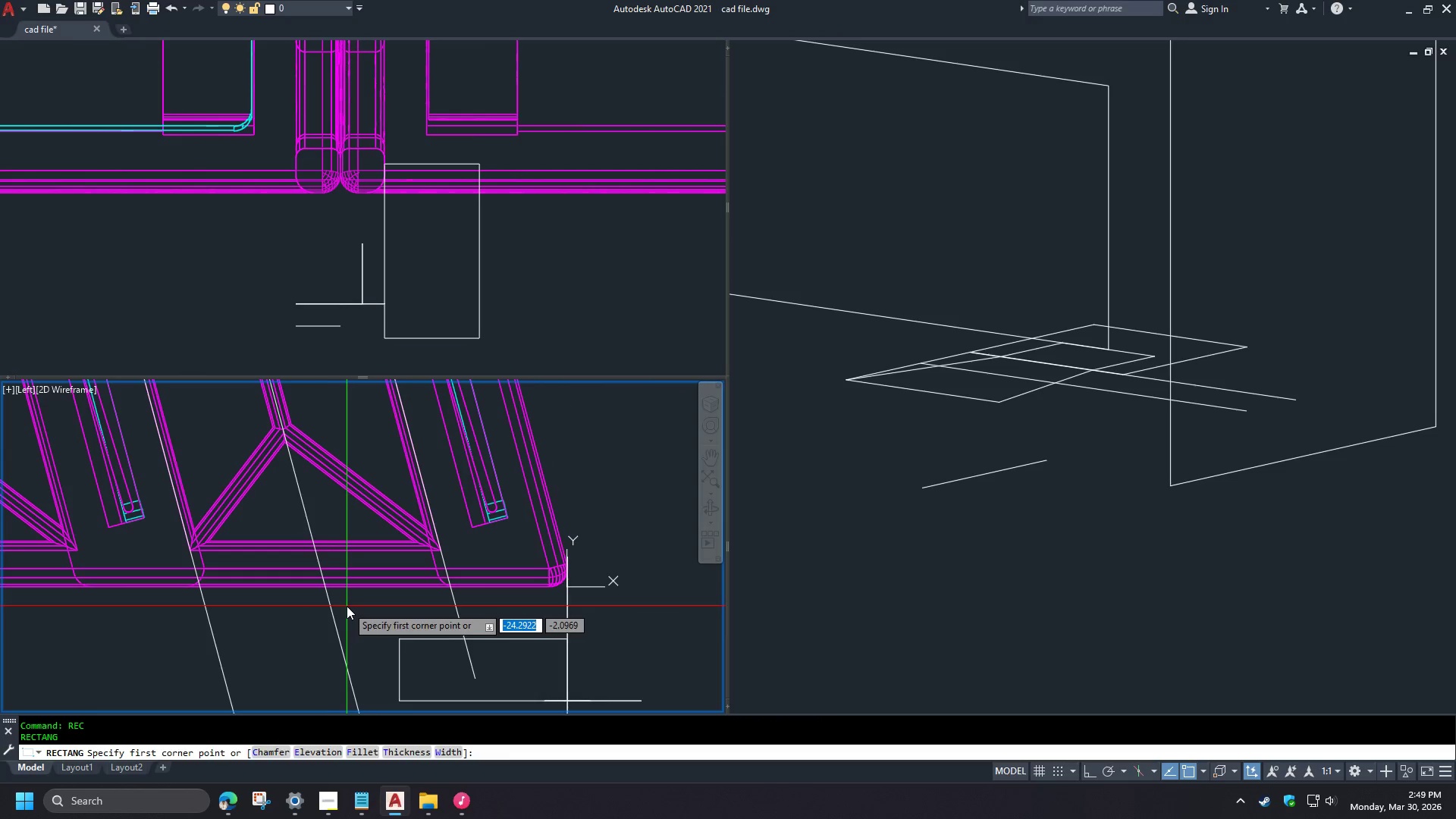 
left_click([323, 564])
 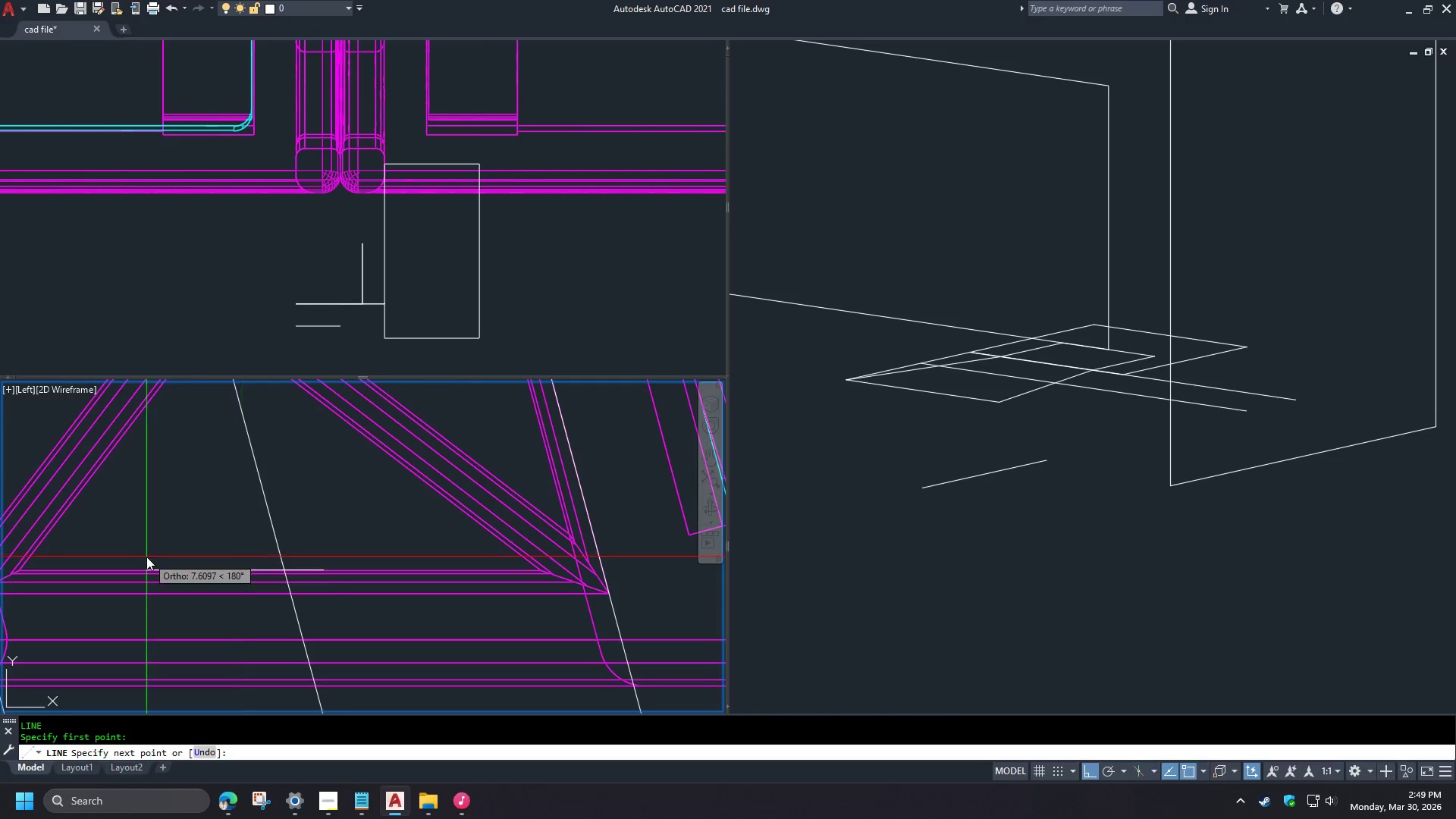 
scroll: coordinate [329, 522], scroll_direction: up, amount: 2.0
 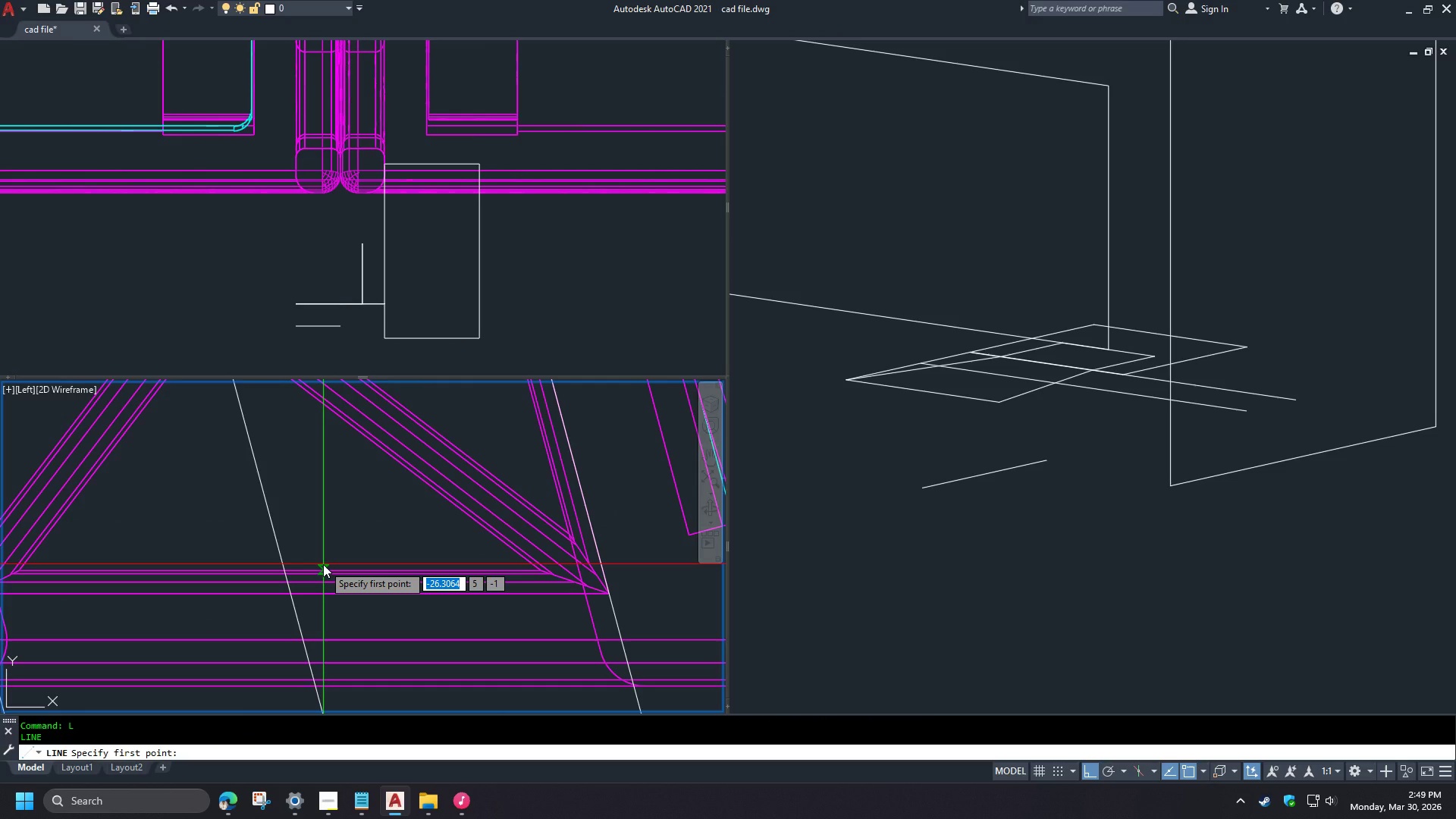 
left_click([630, 579])
 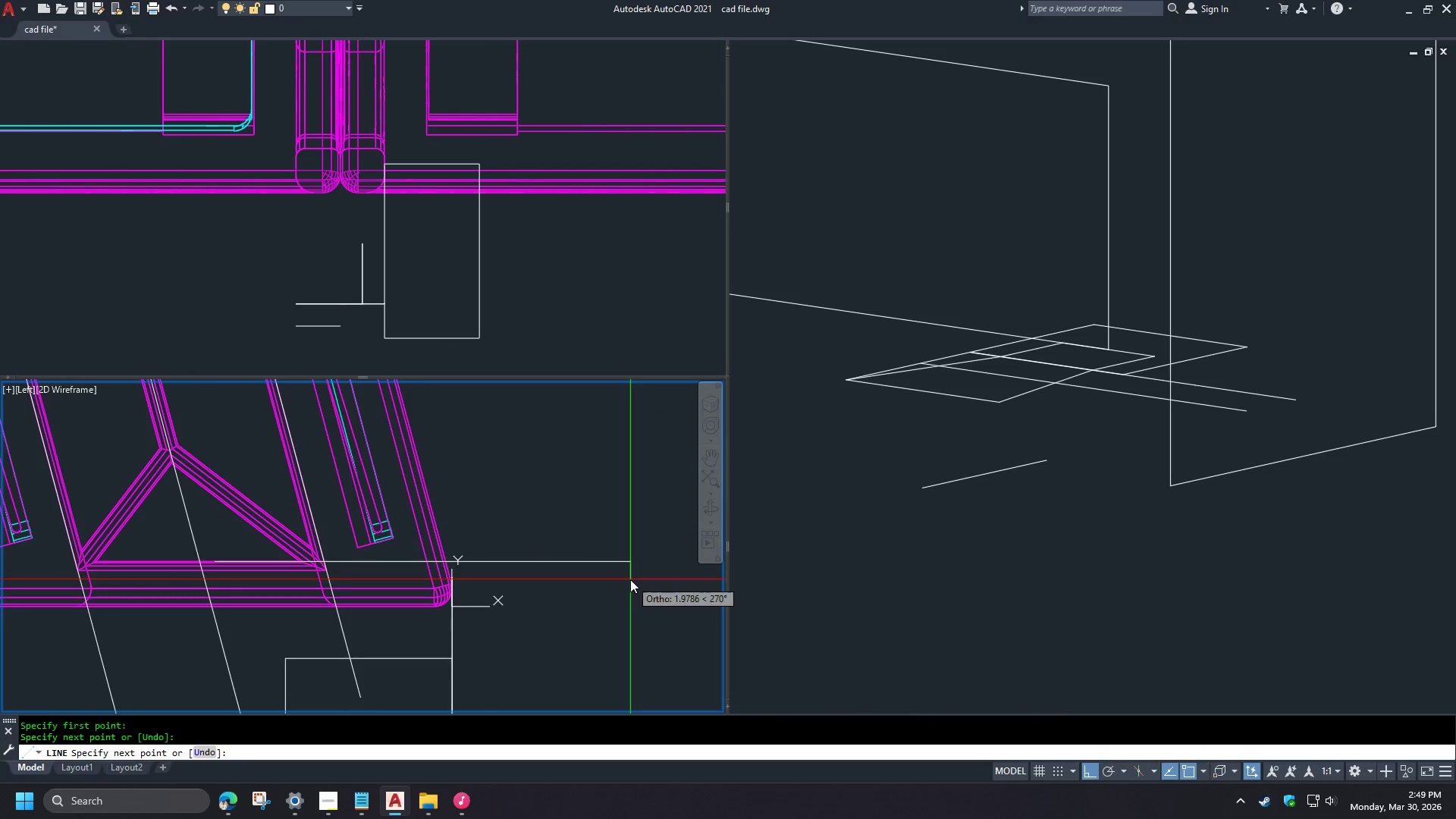 
key(Space)
 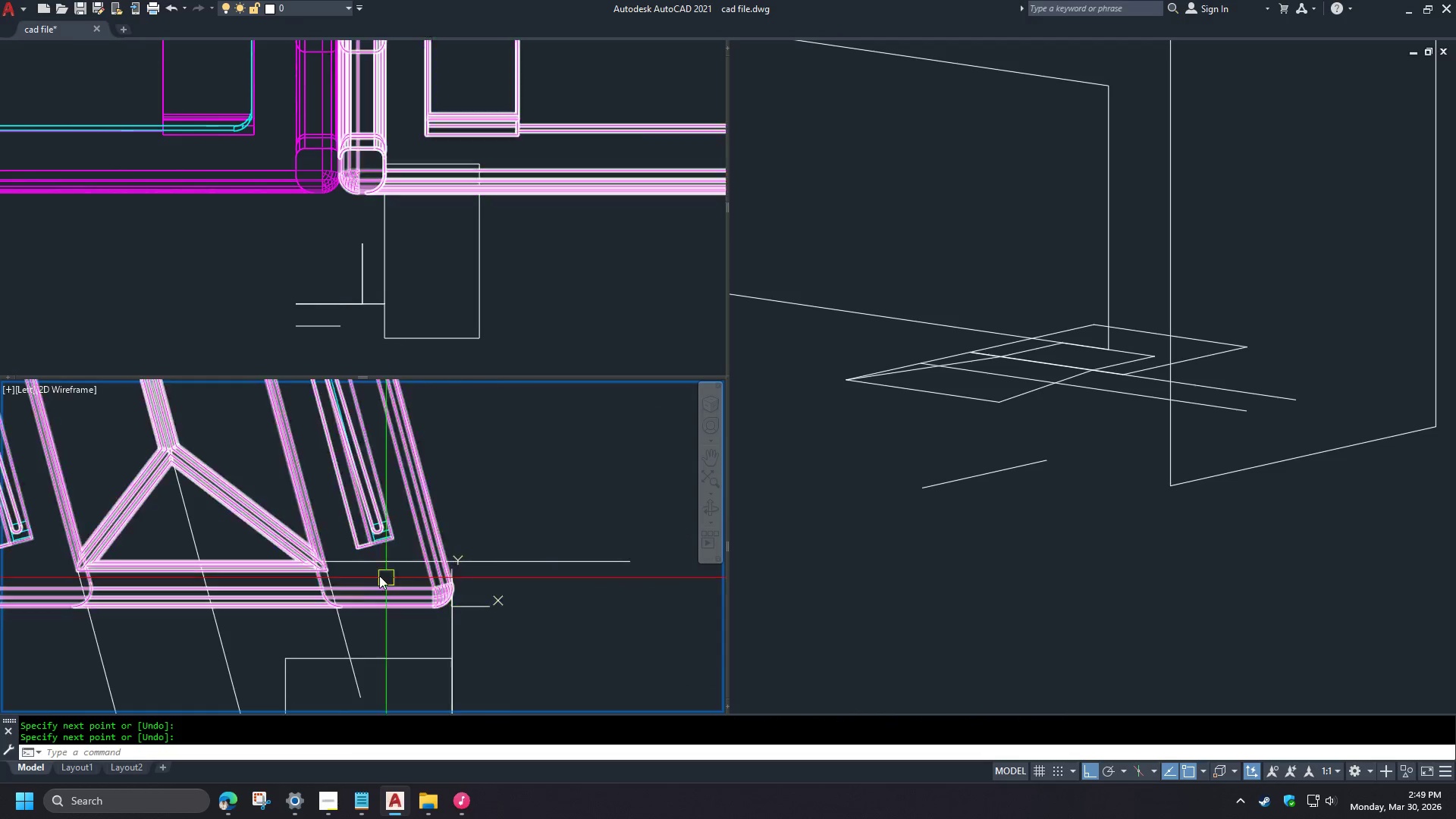 
key(F)
 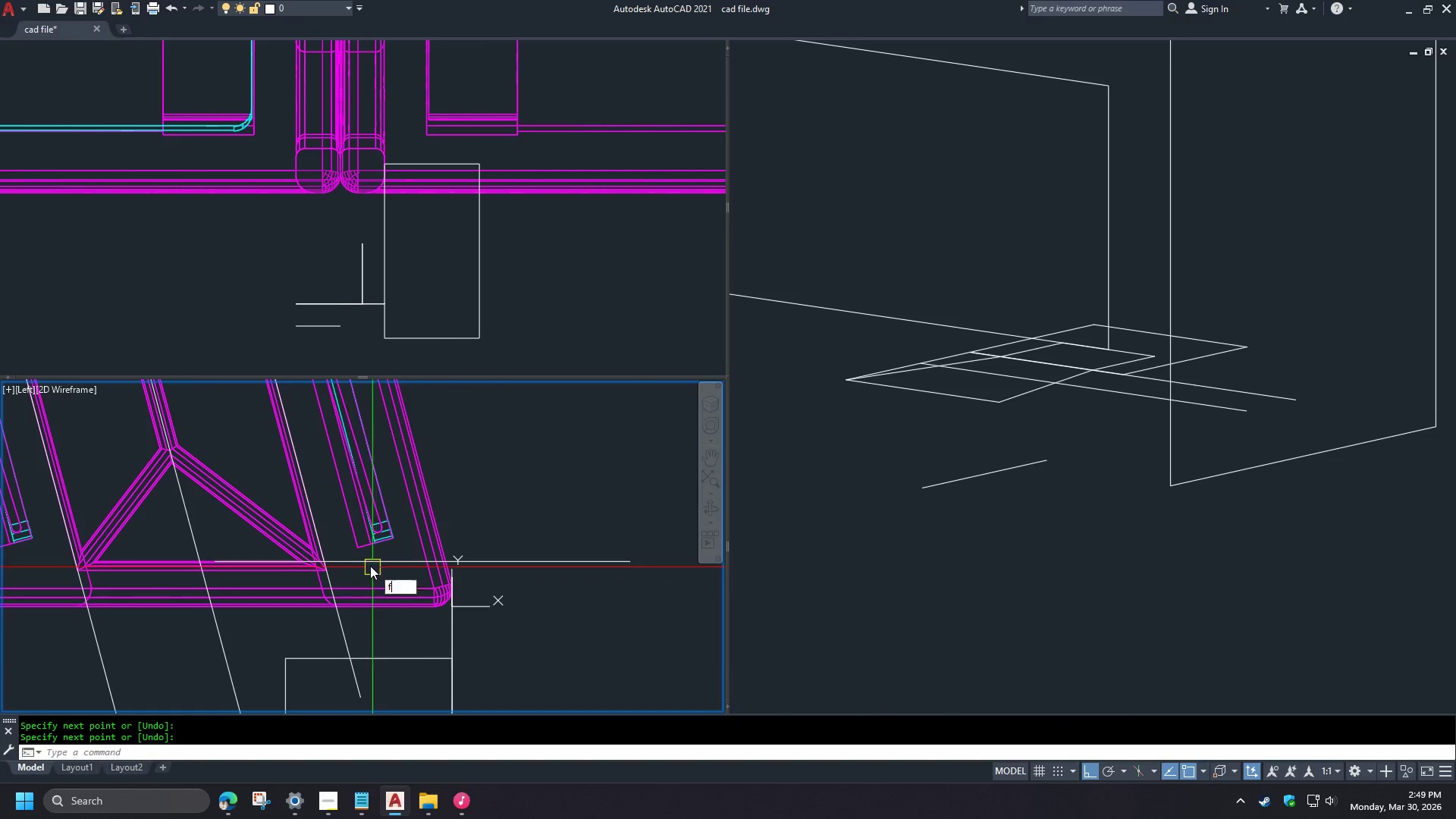 
key(Space)
 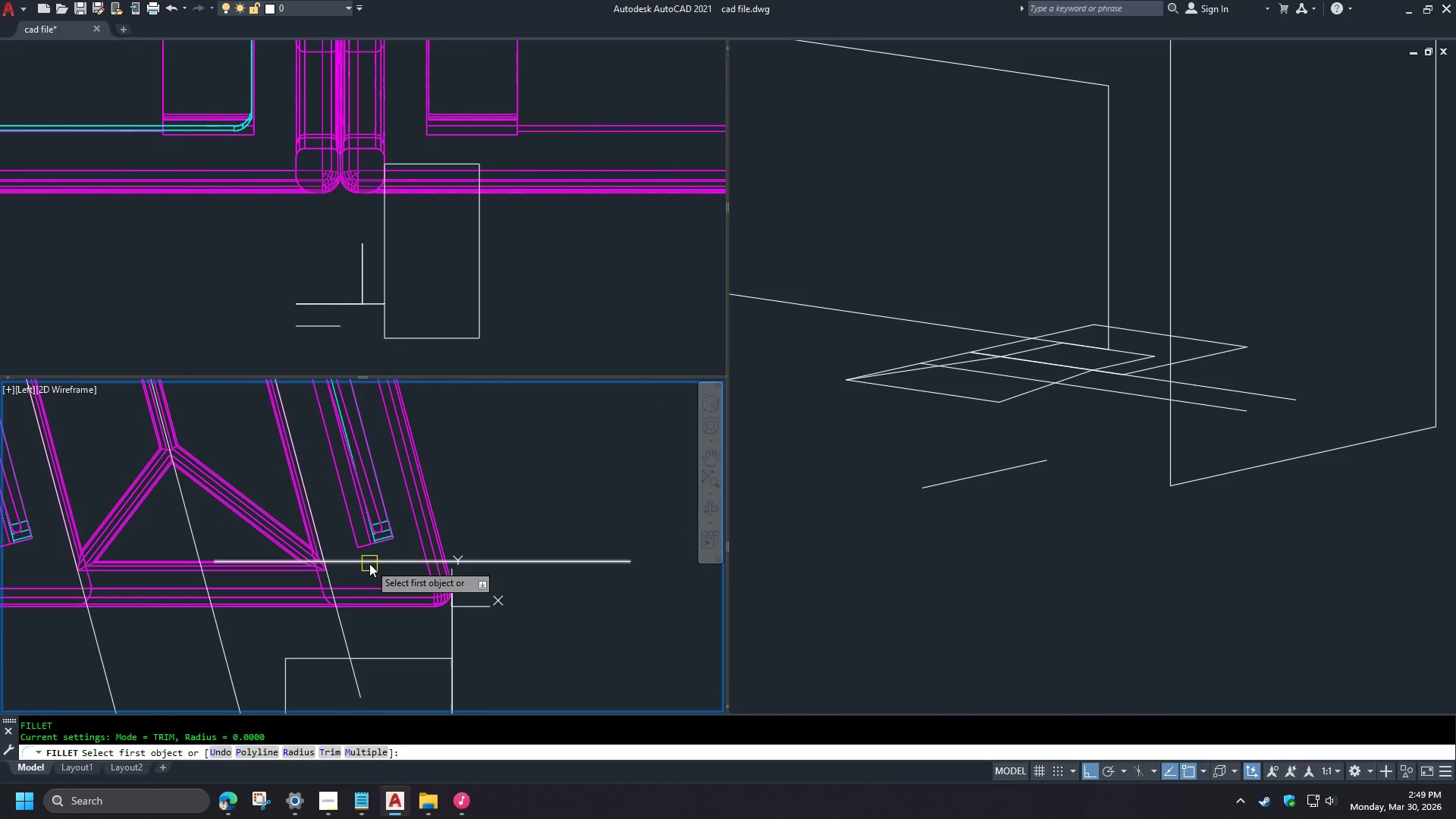 
left_click([369, 563])
 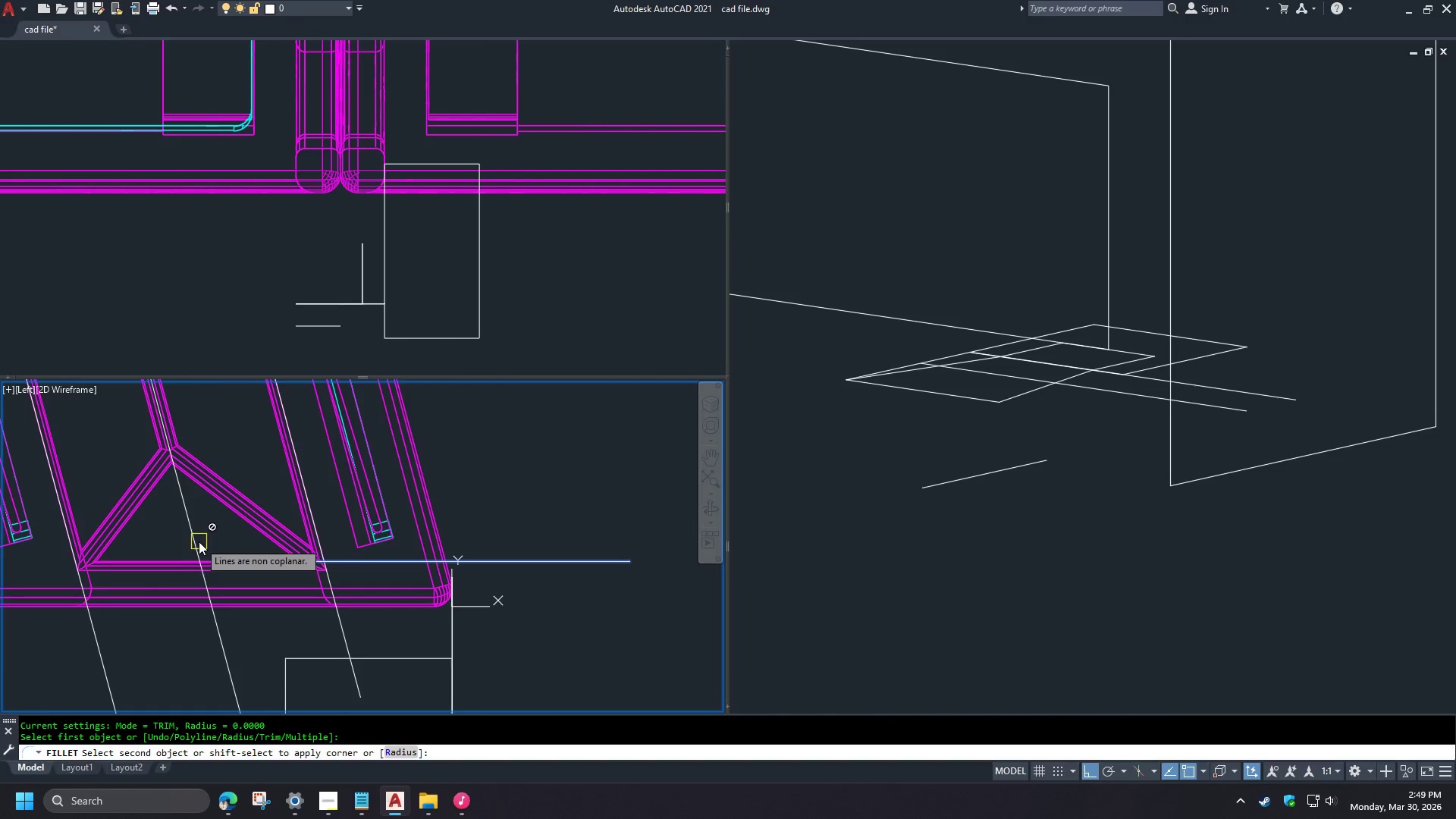 
scroll: coordinate [146, 557], scroll_direction: down, amount: 2.0
 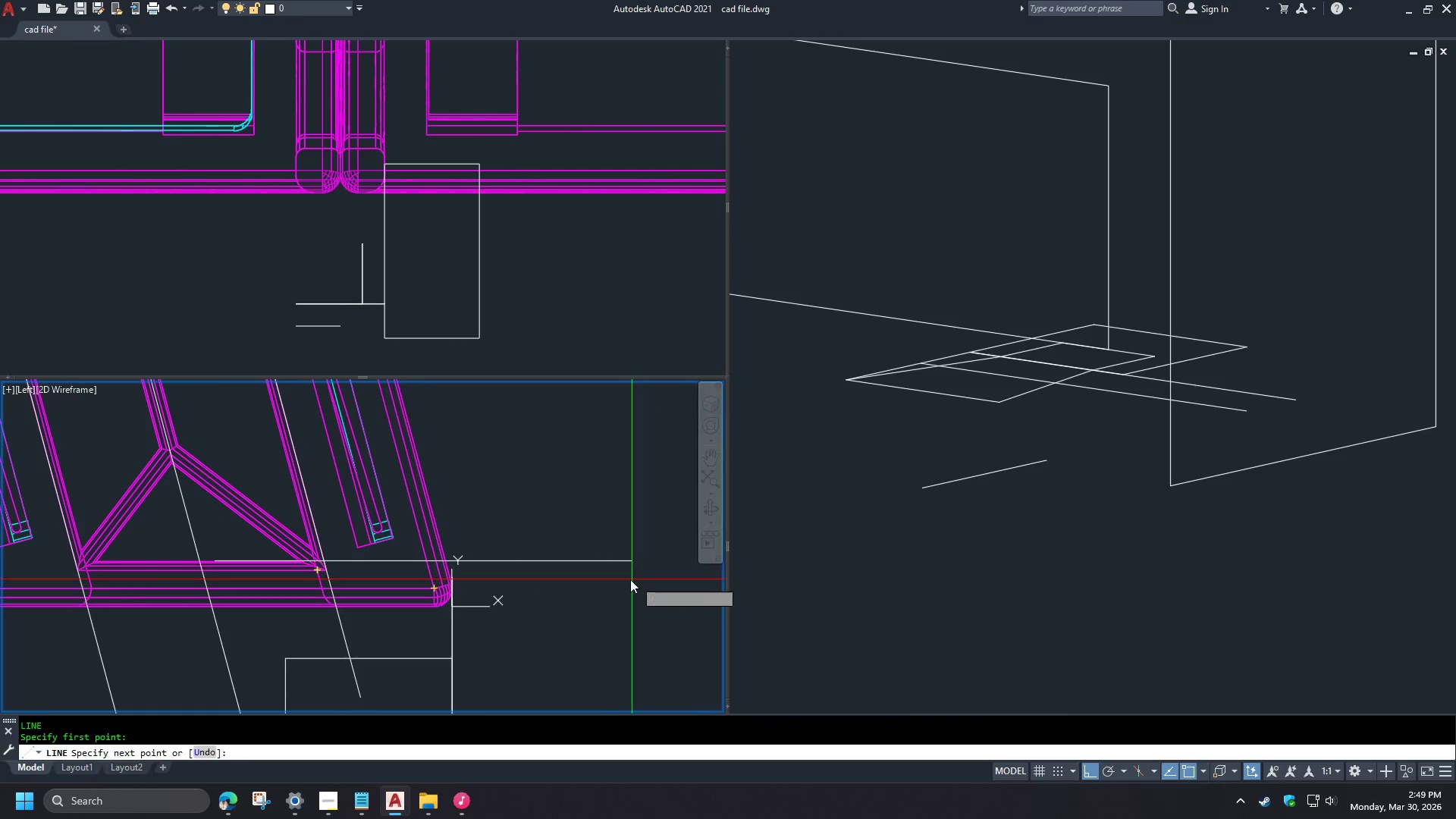 
key(Escape)
type(ex  )
 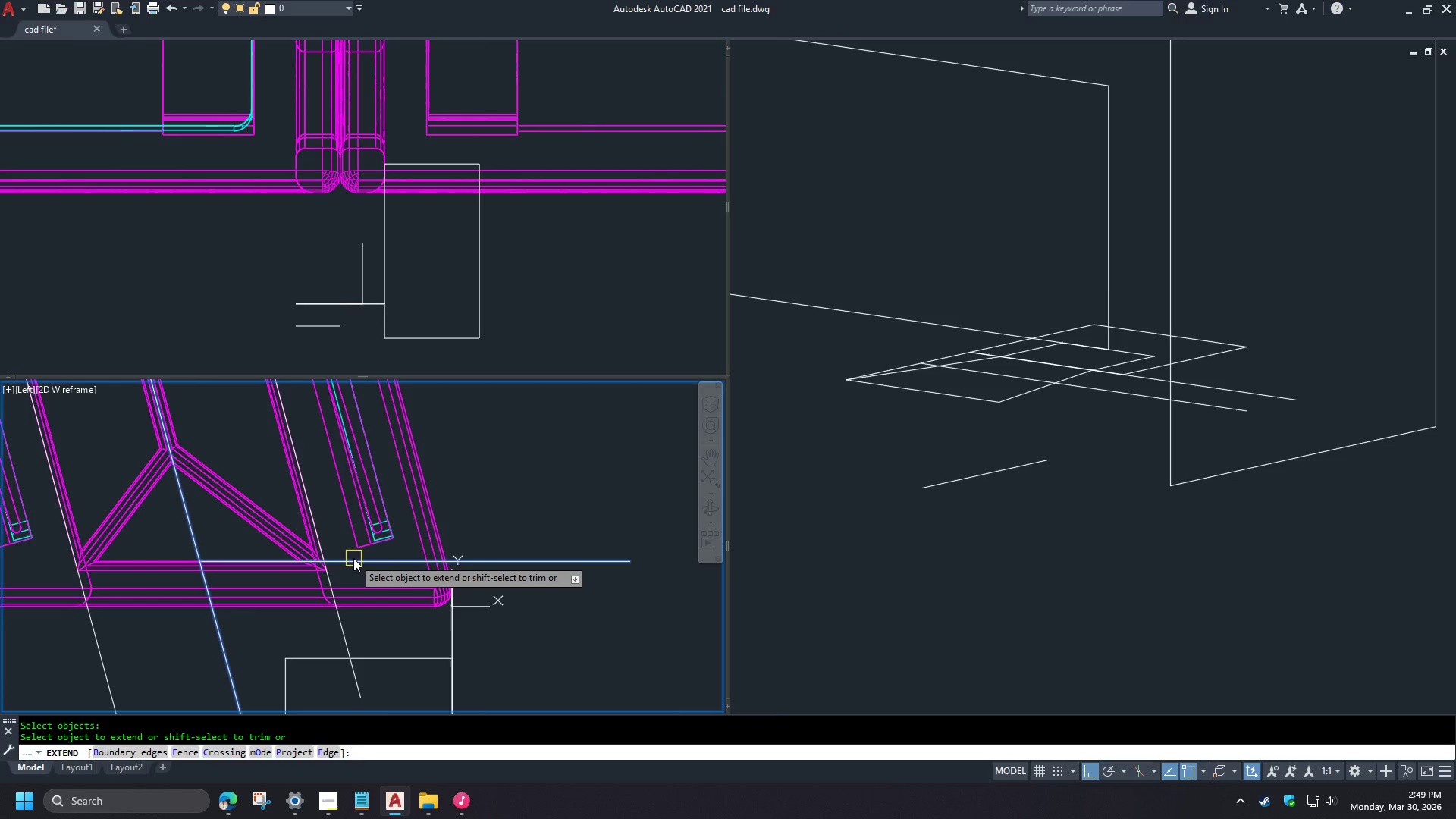 
left_click([353, 558])
 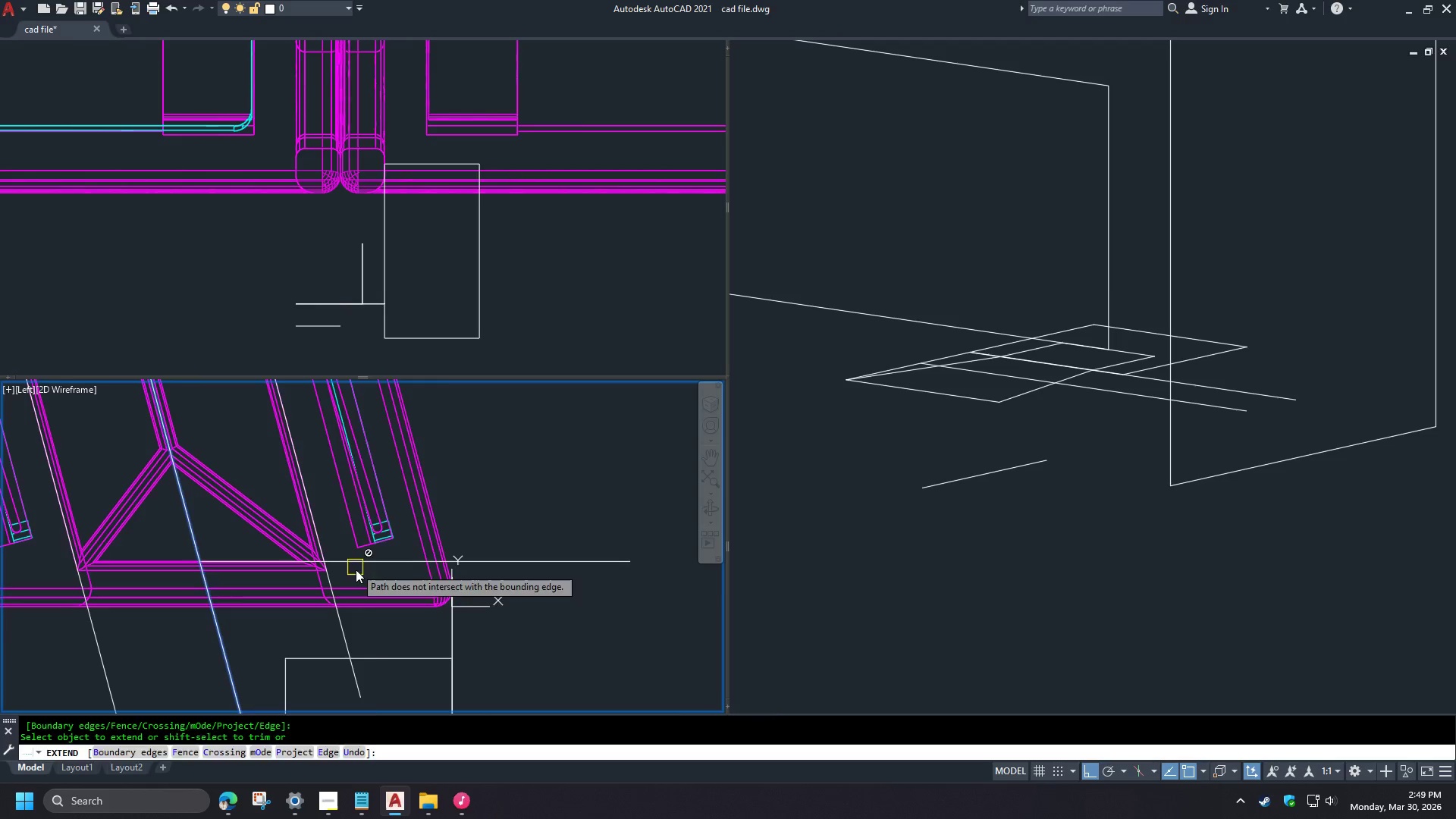 
type( rec end )
 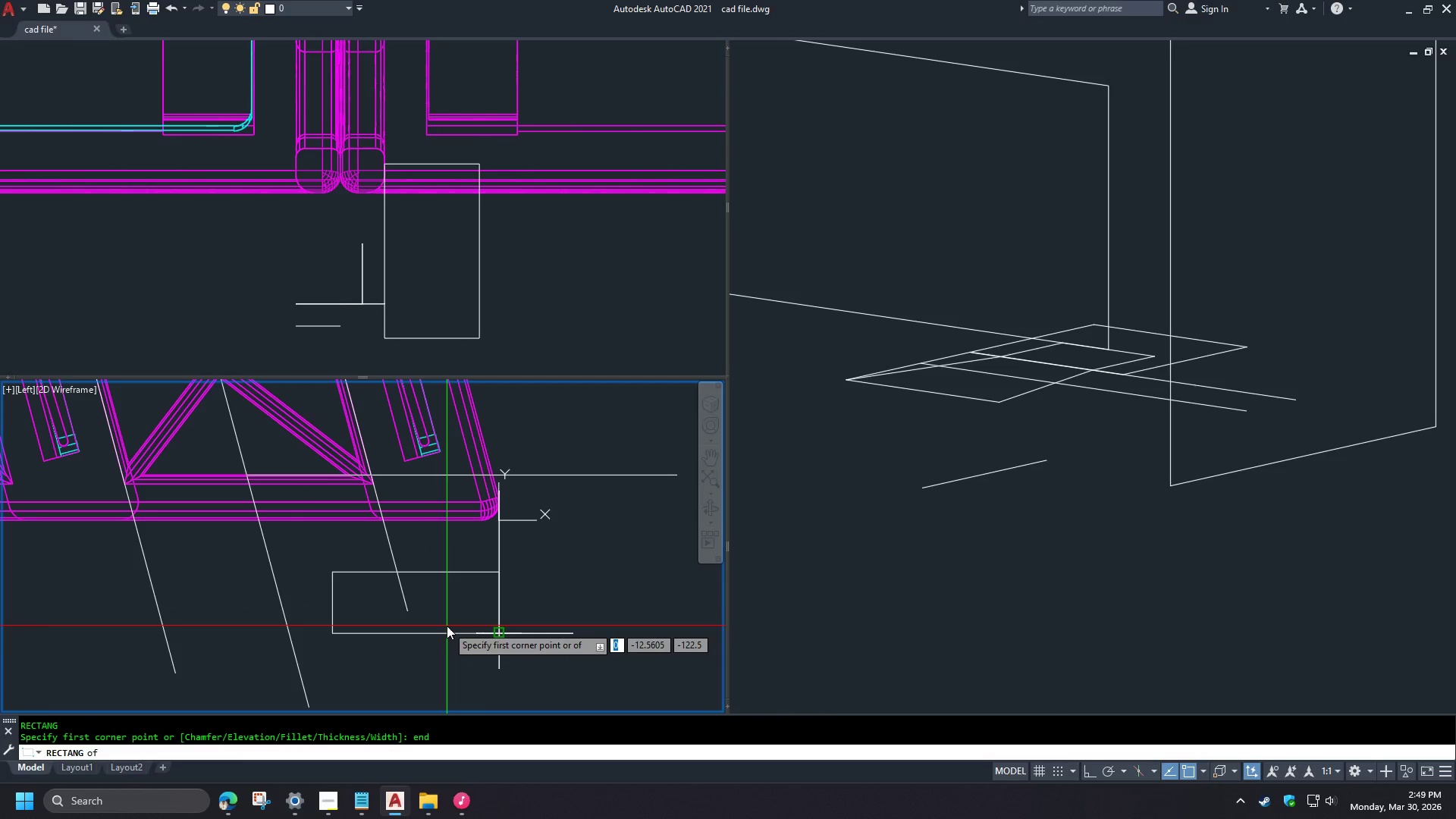 
left_click([447, 626])
 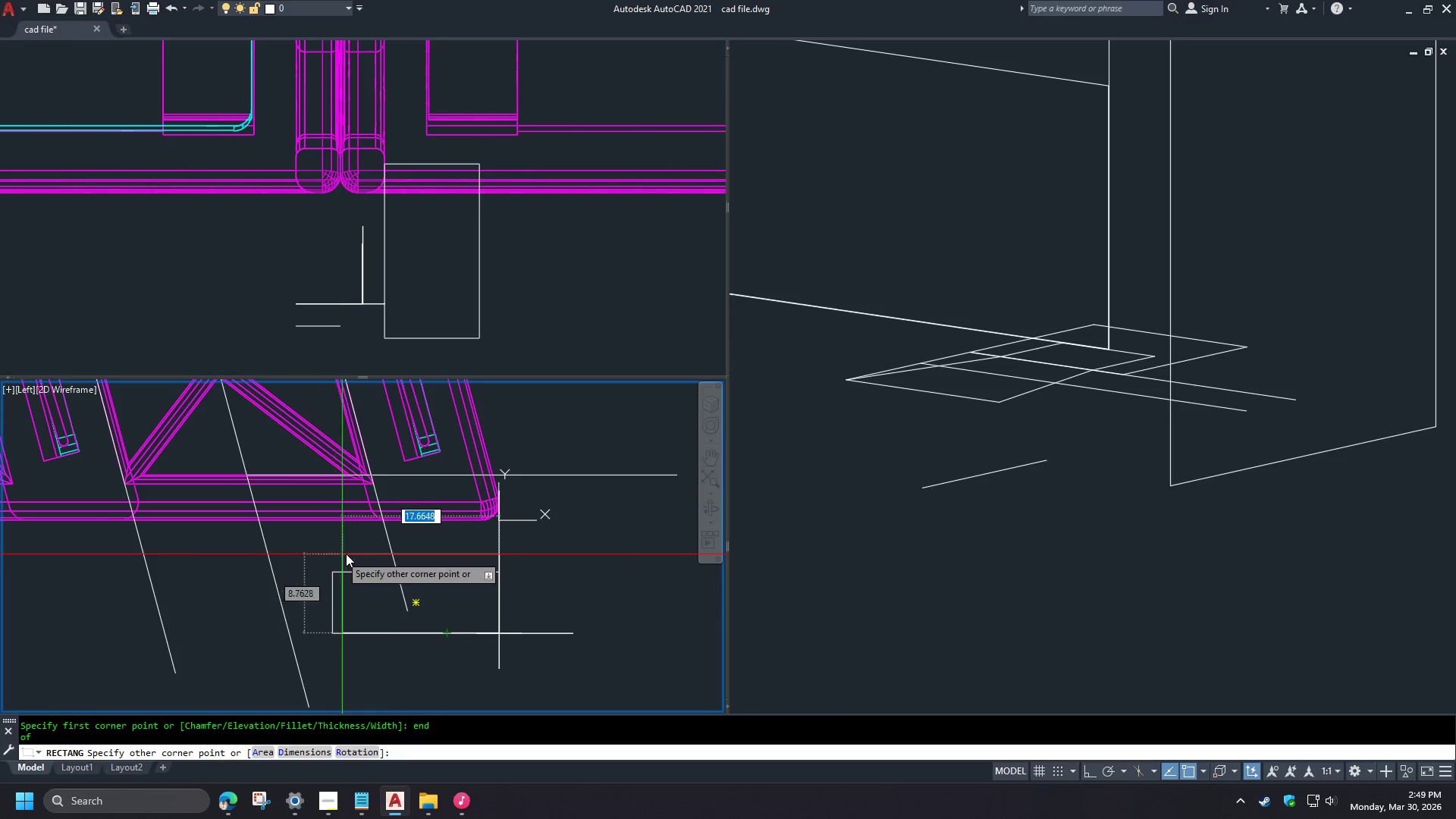 
type(end )
 